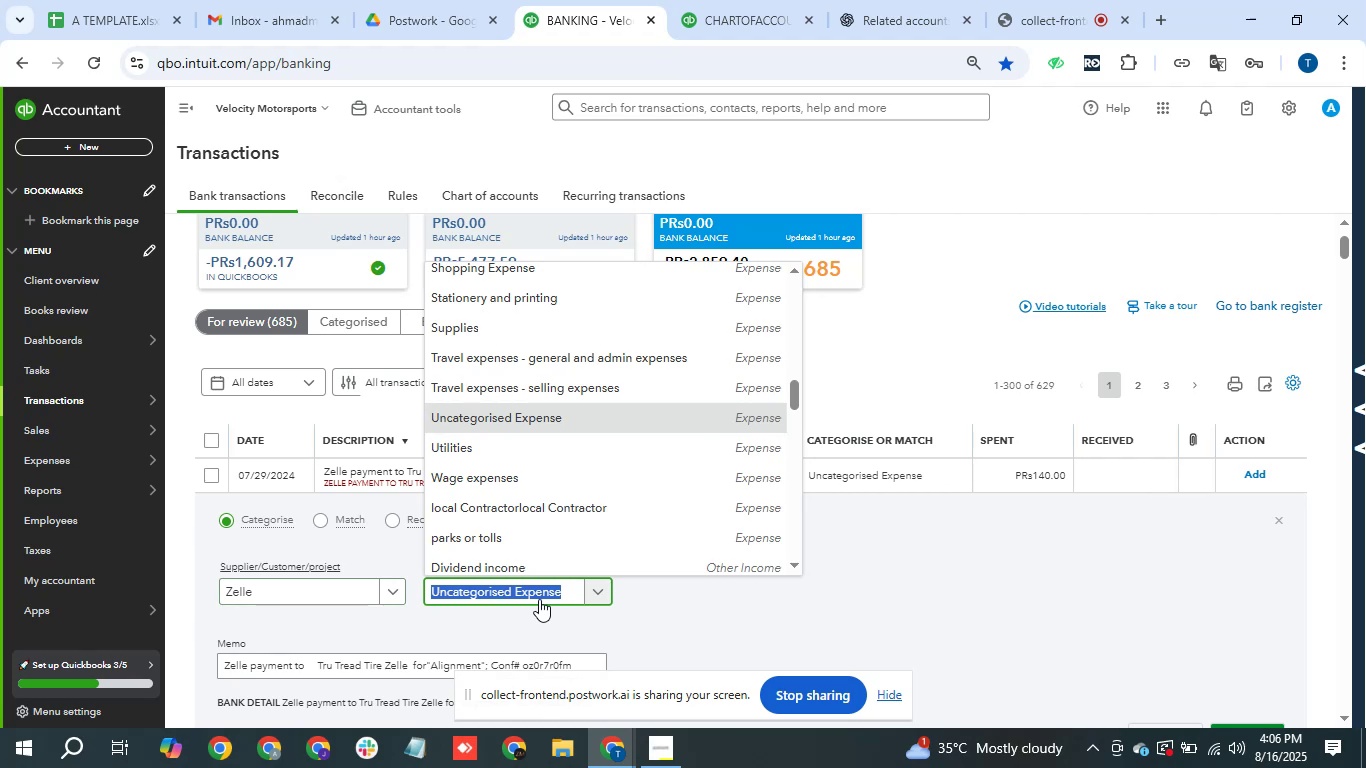 
type(ser)
 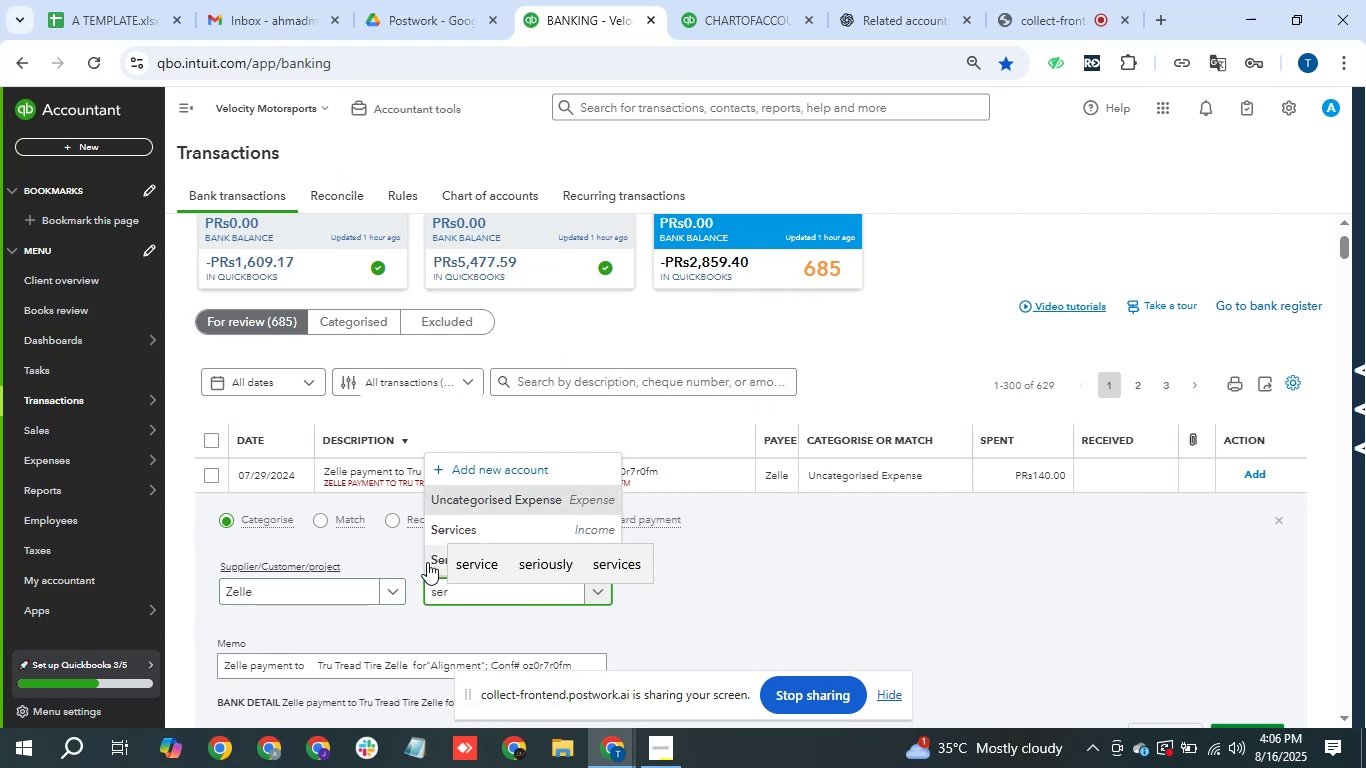 
left_click([426, 561])
 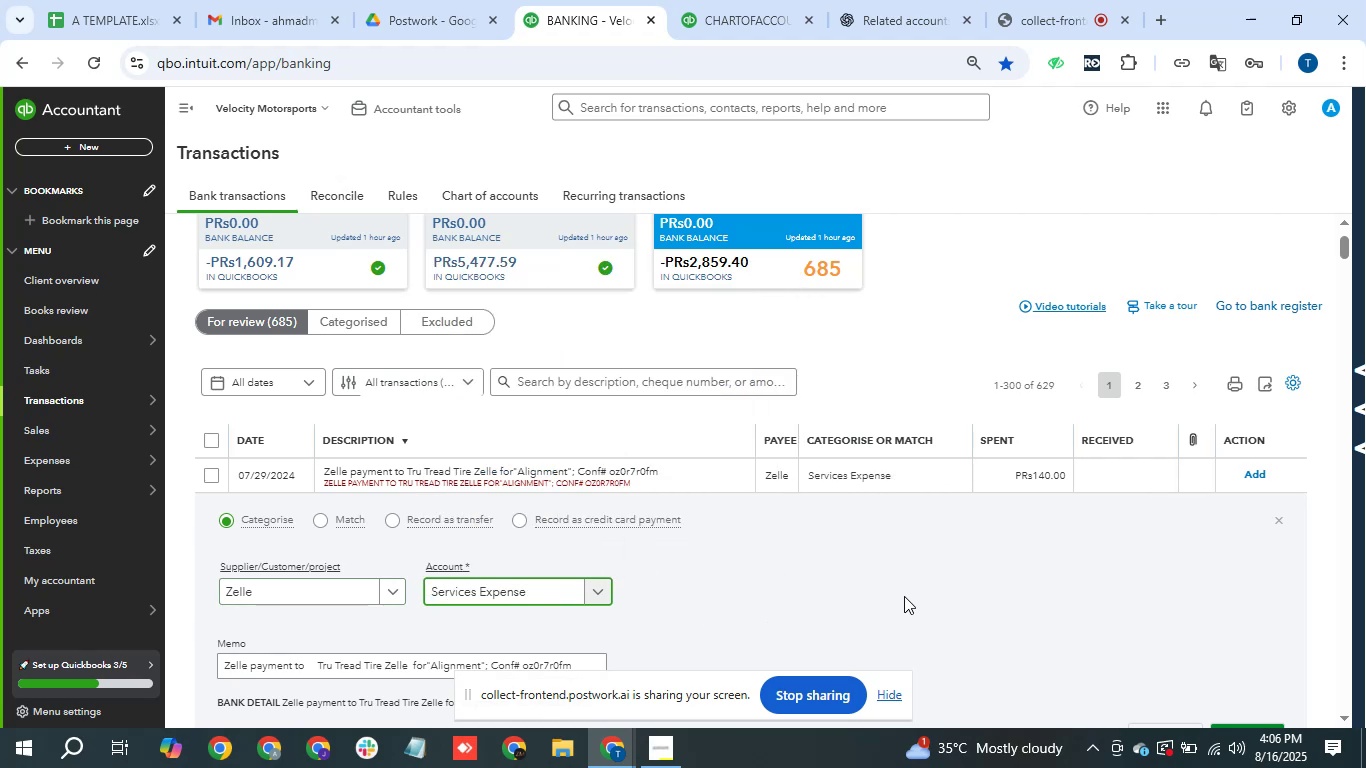 
scroll: coordinate [908, 596], scroll_direction: down, amount: 1.0
 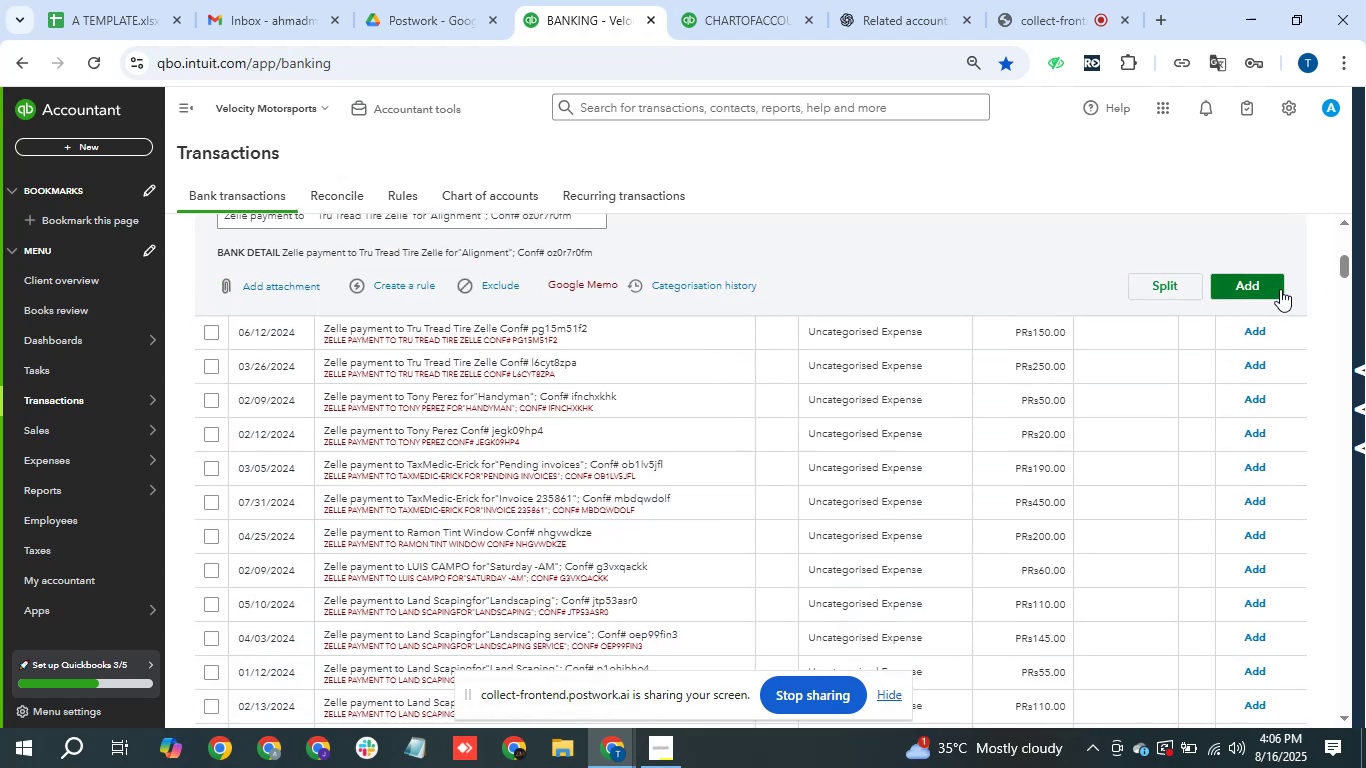 
left_click([1280, 288])
 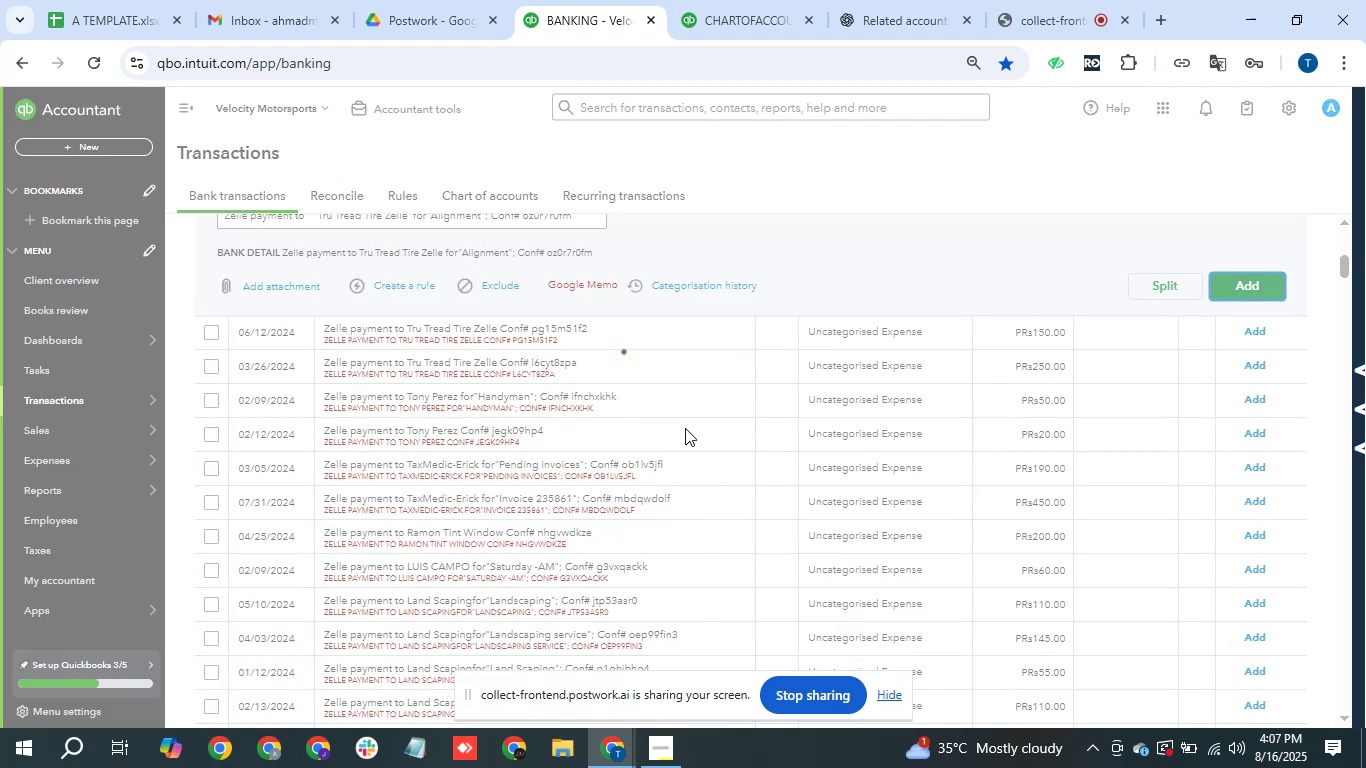 
scroll: coordinate [696, 427], scroll_direction: up, amount: 1.0
 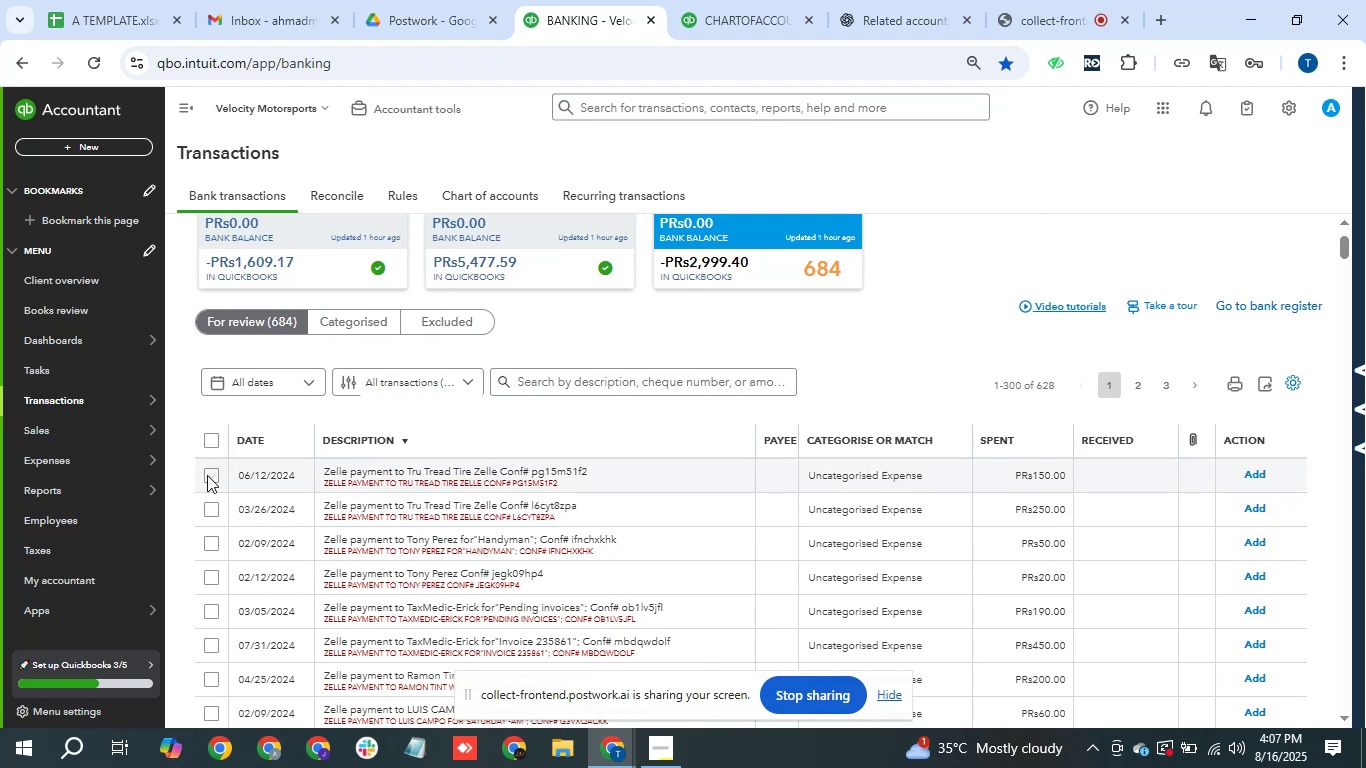 
wait(15.04)
 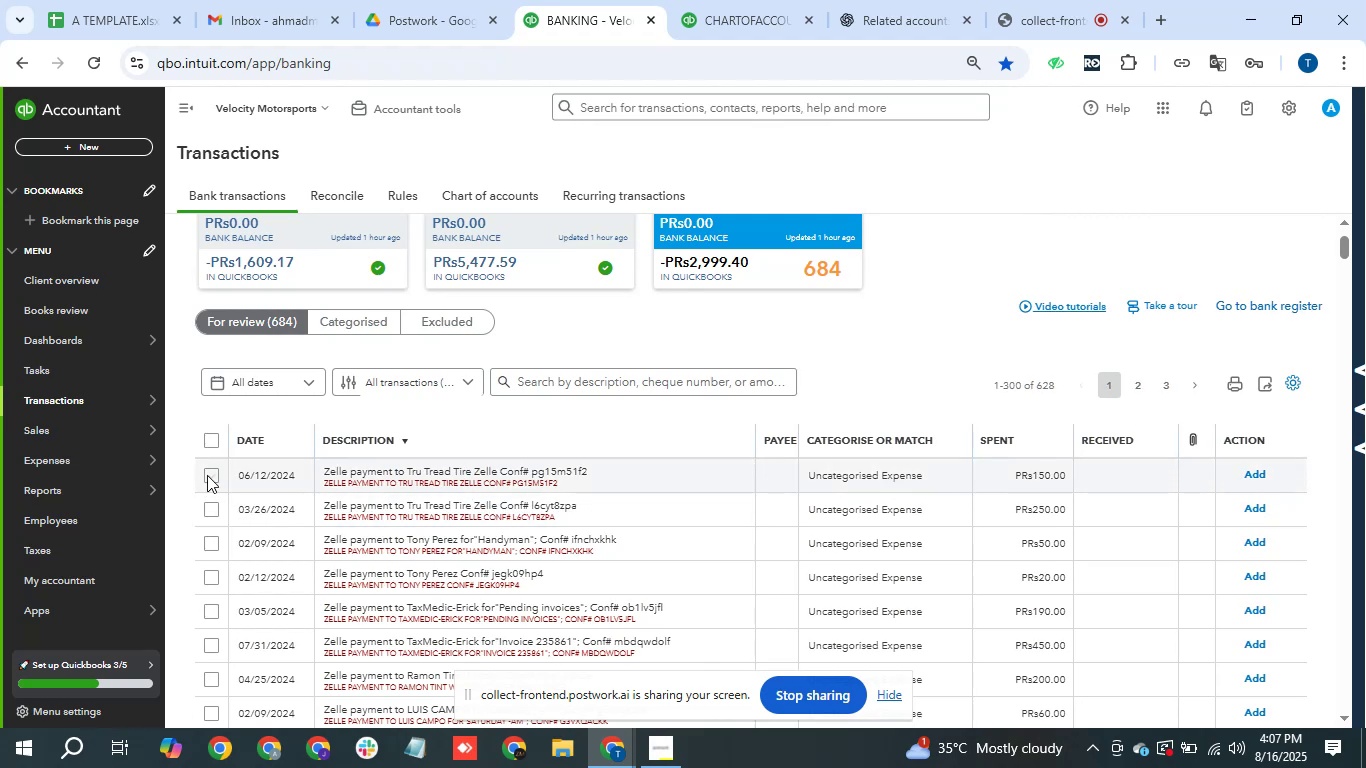 
left_click([208, 506])
 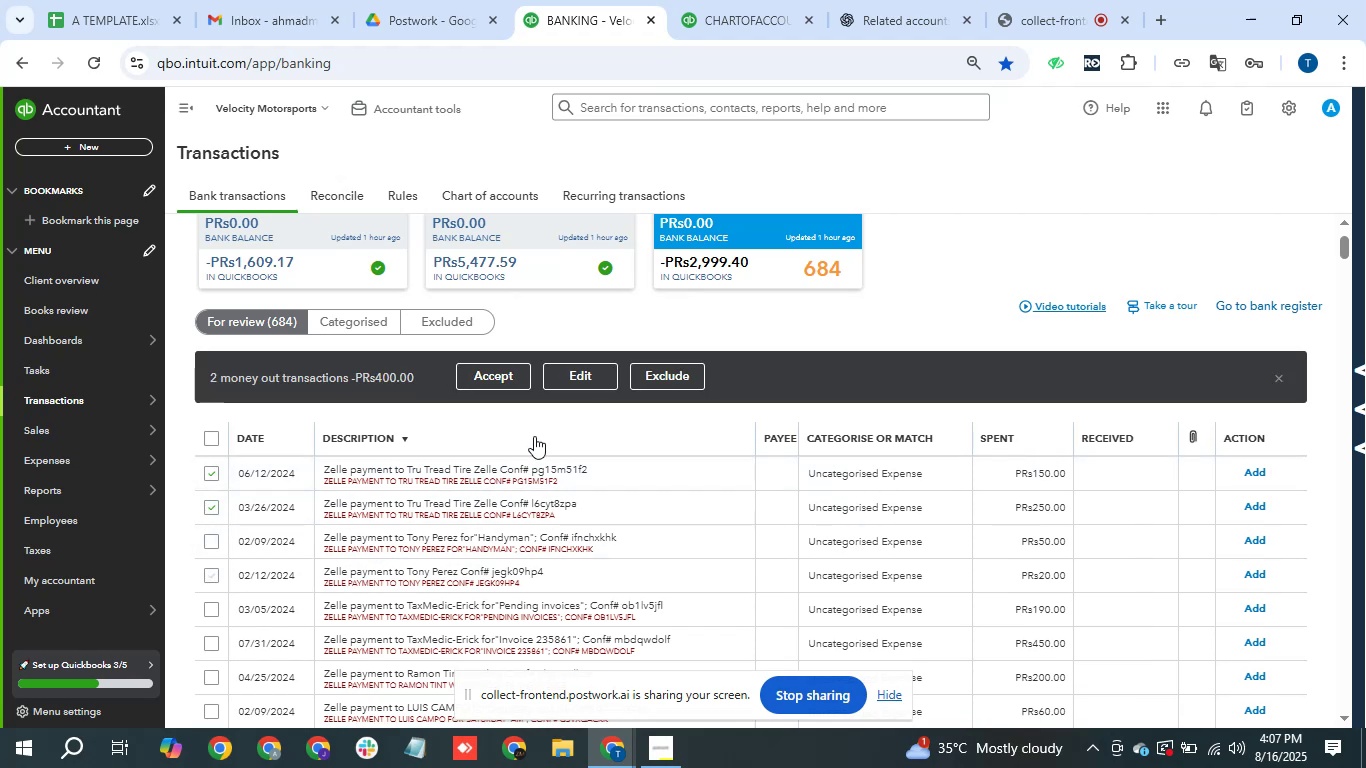 
left_click([573, 379])
 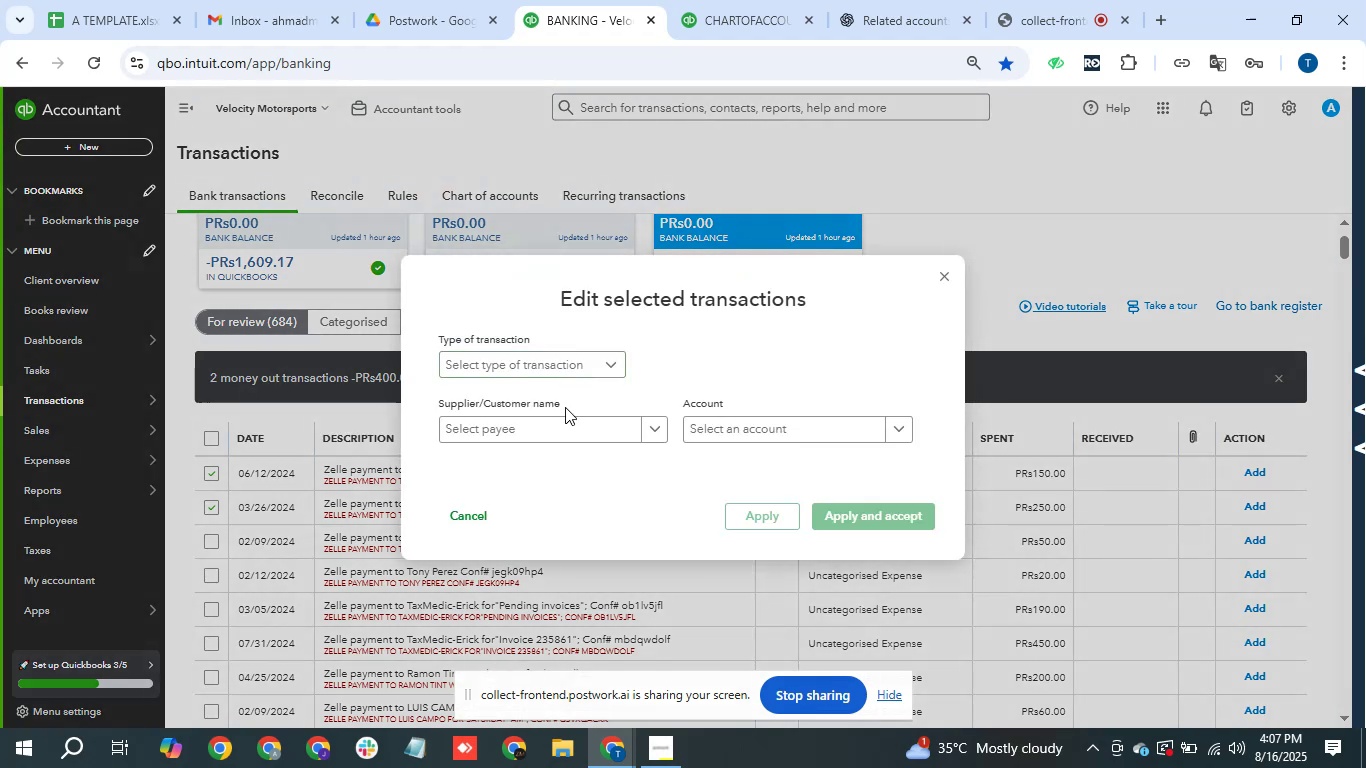 
left_click([567, 356])
 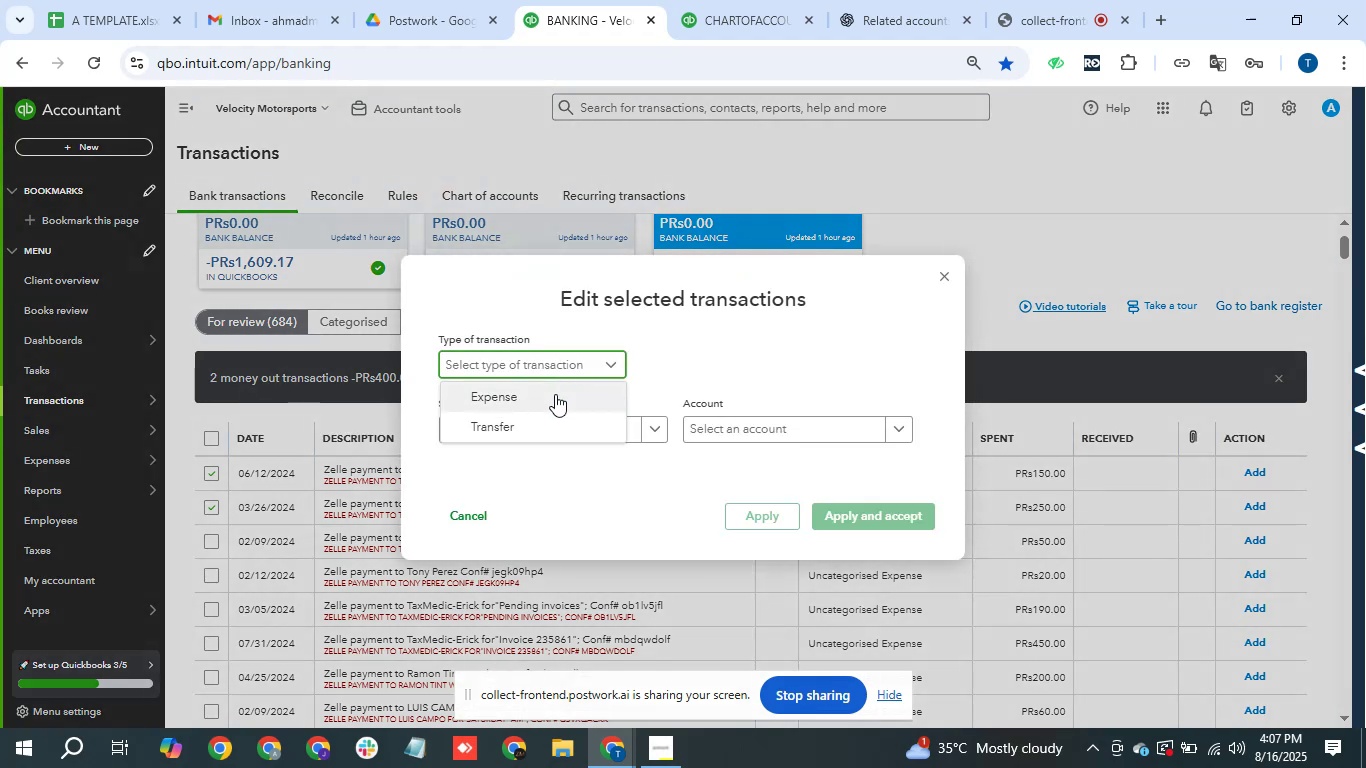 
left_click([555, 394])
 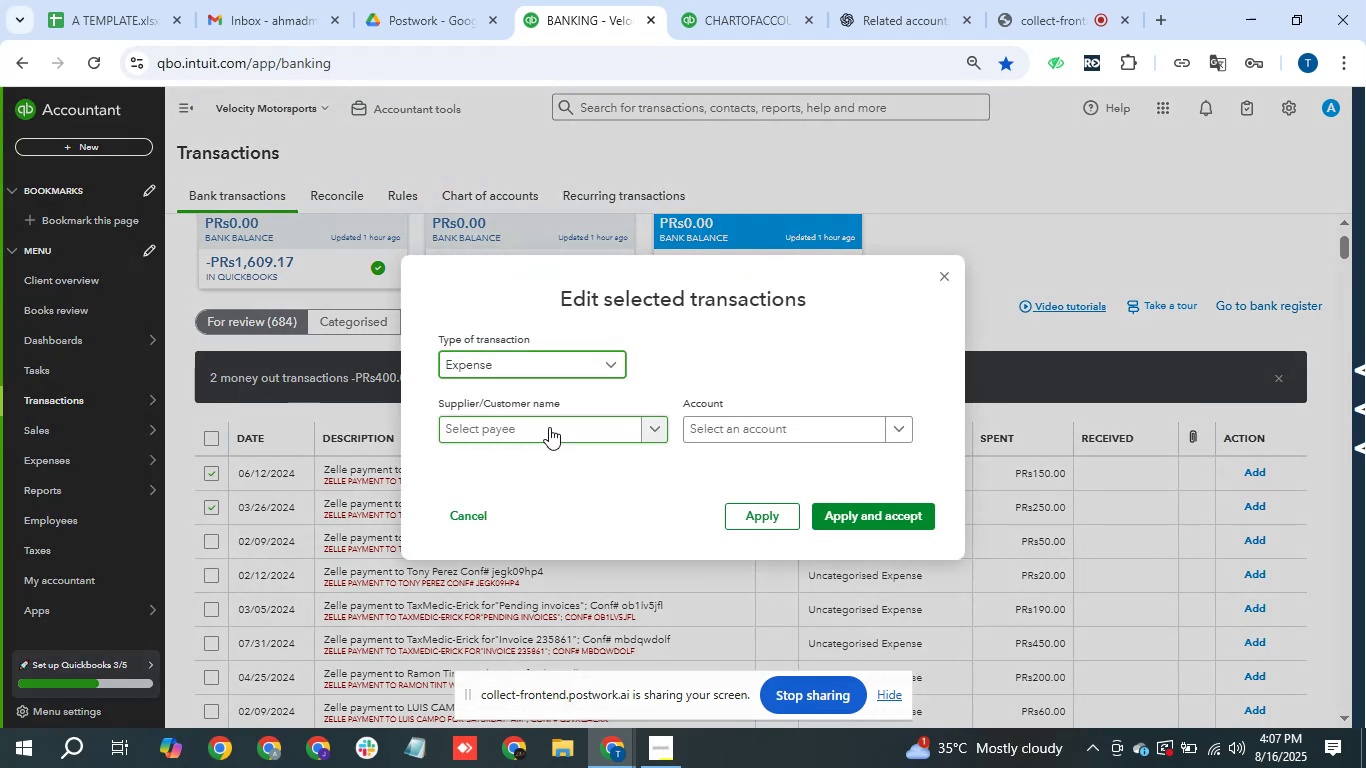 
left_click([549, 427])
 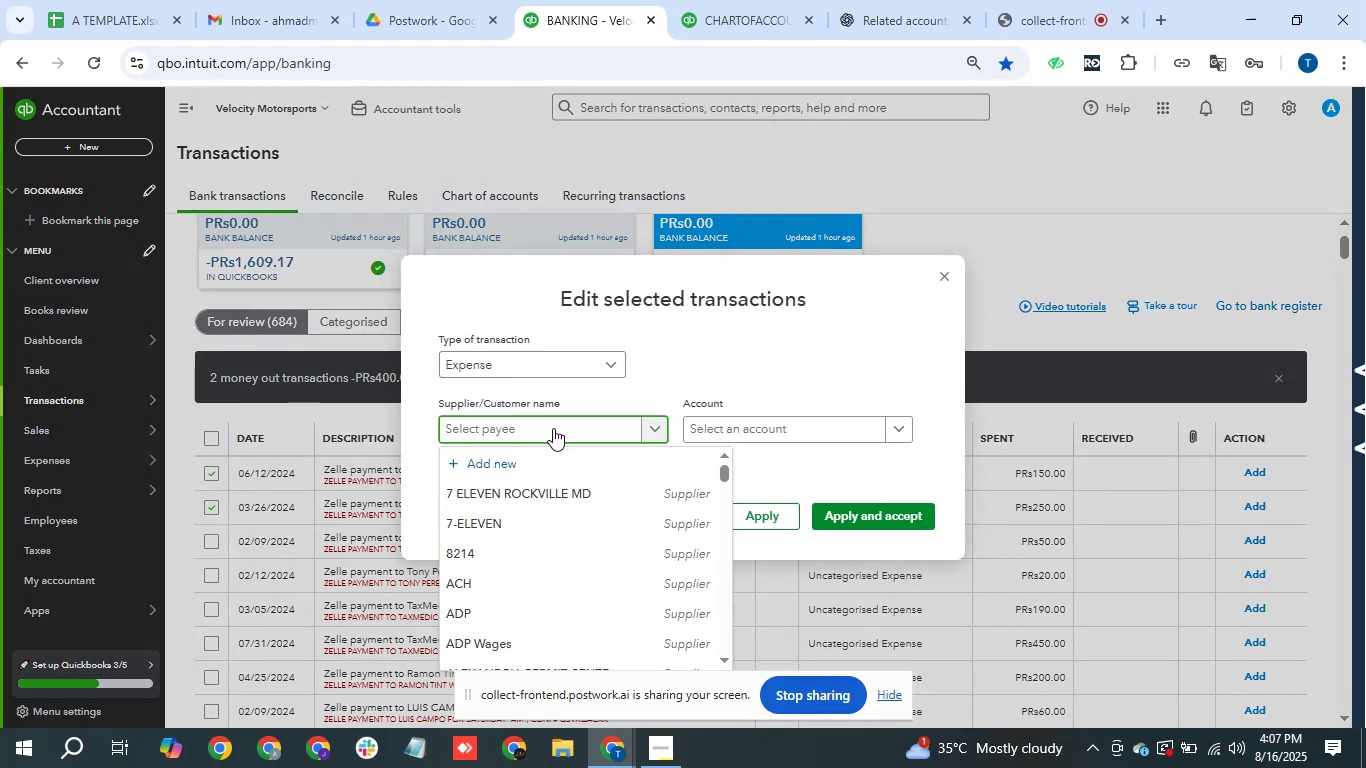 
type(zell)
 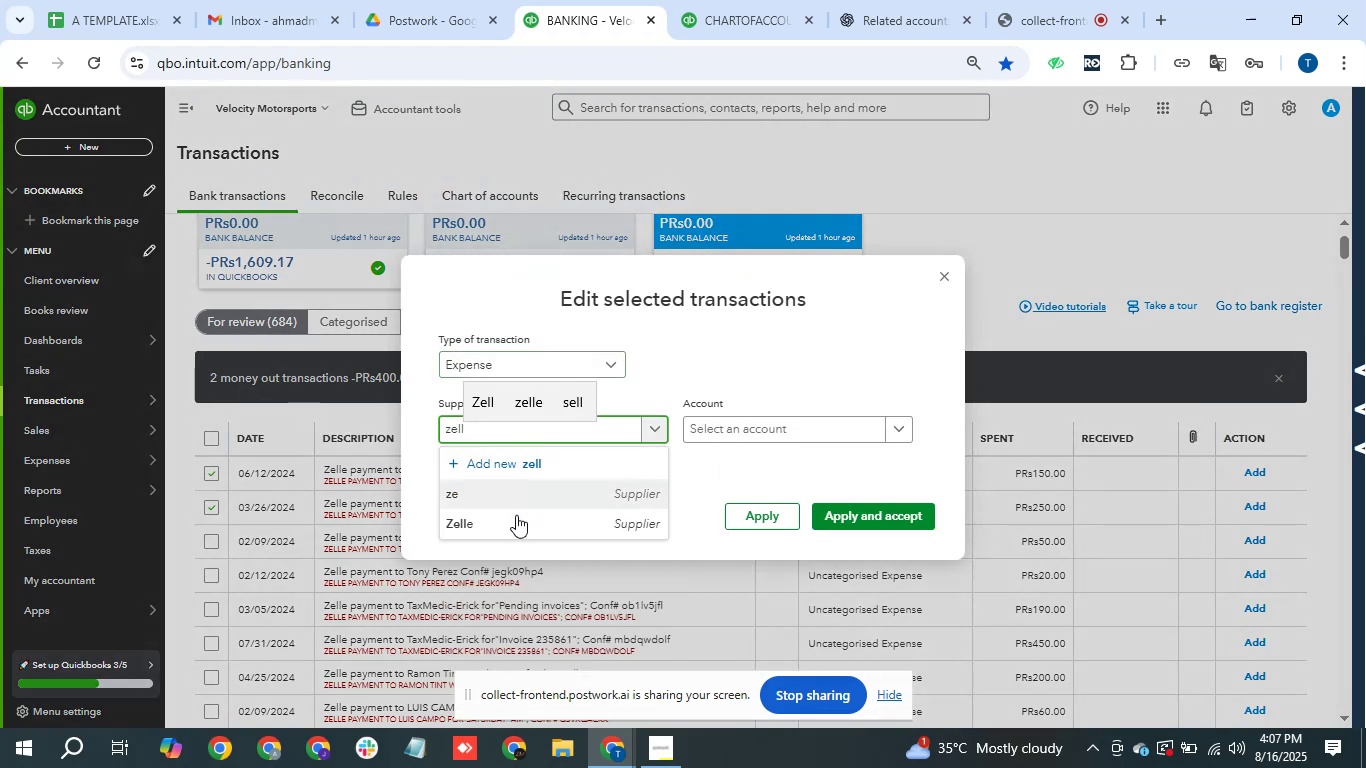 
left_click([515, 517])
 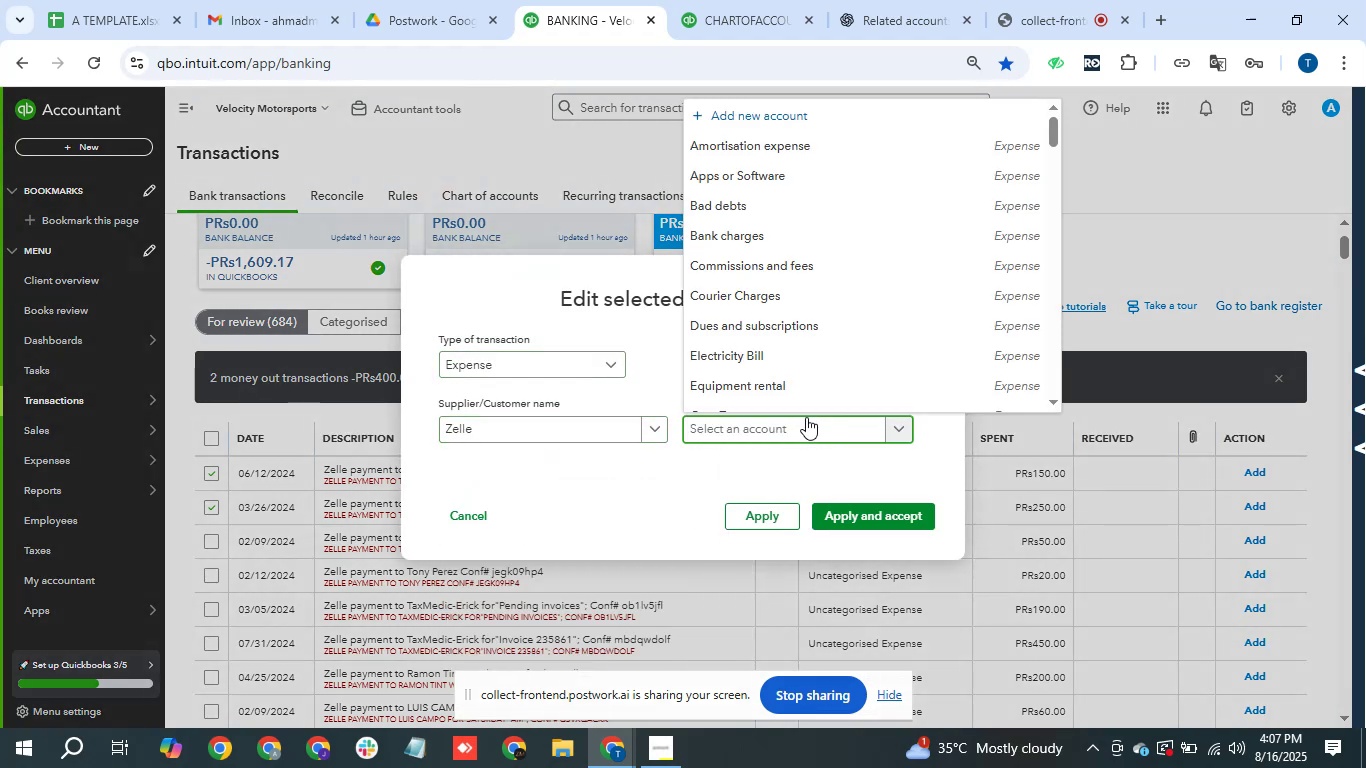 
type(uncat)
 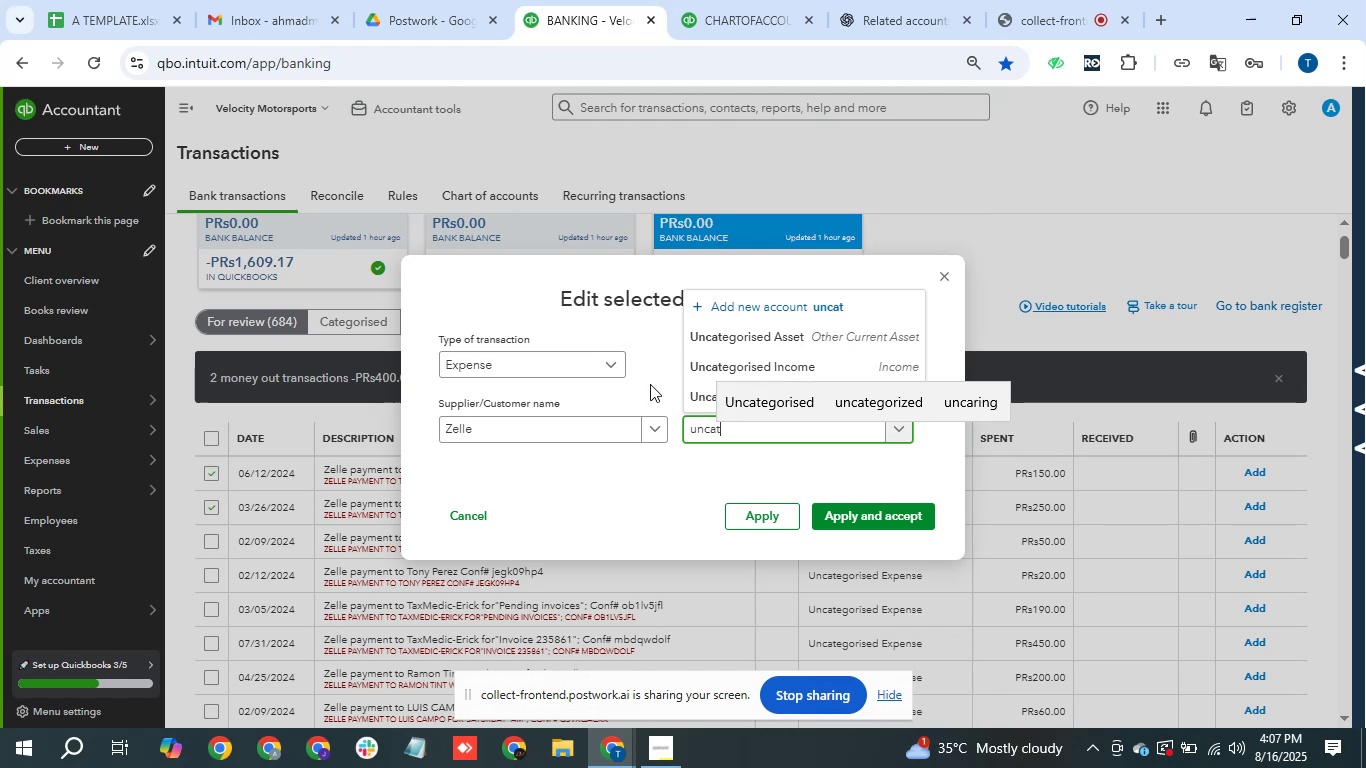 
left_click([694, 399])
 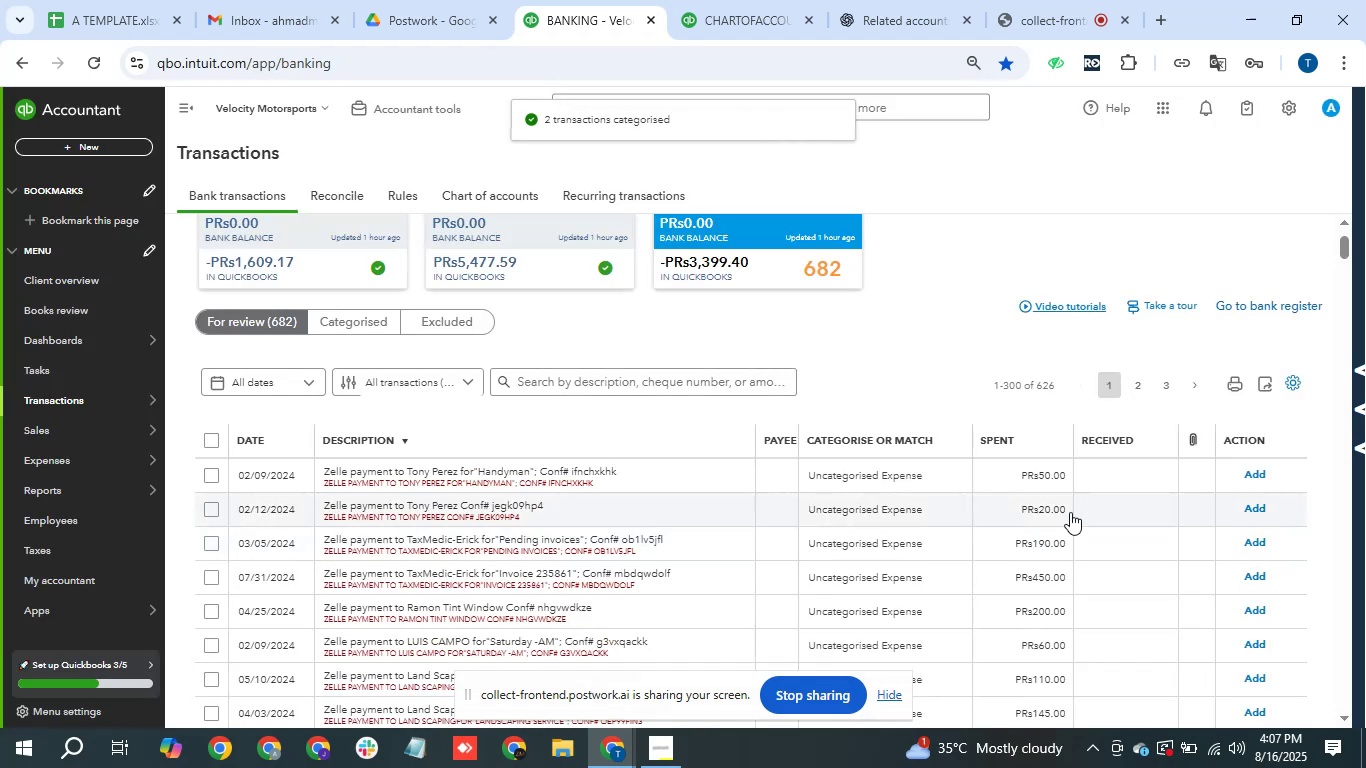 
wait(10.71)
 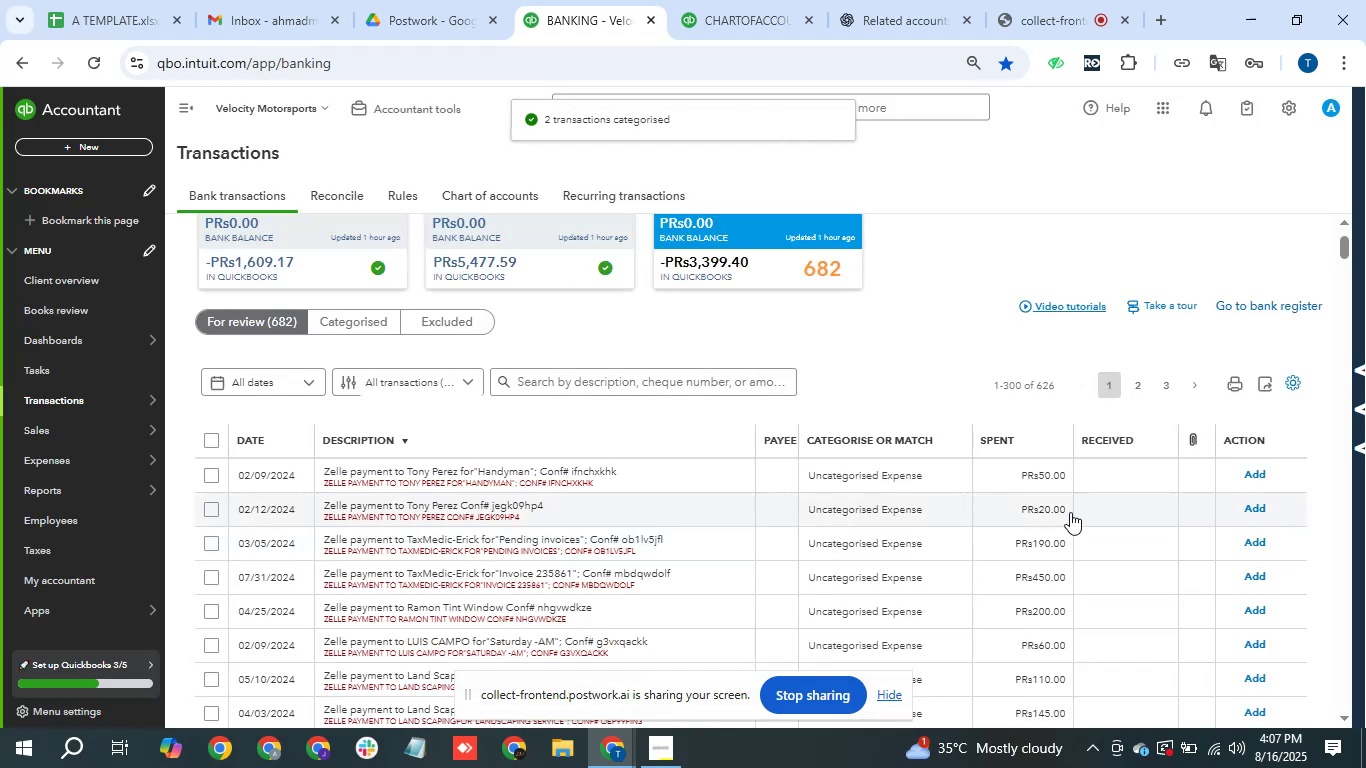 
left_click([729, 479])
 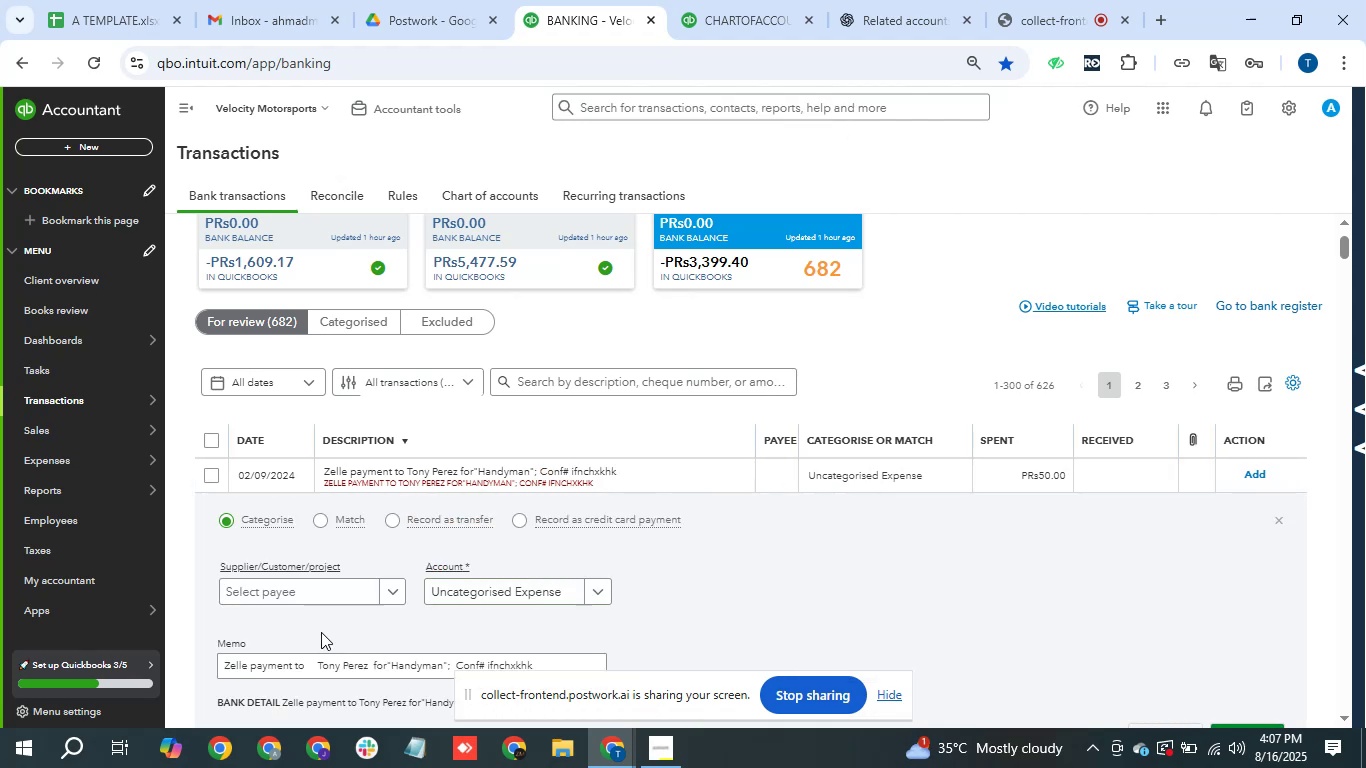 
left_click([333, 603])
 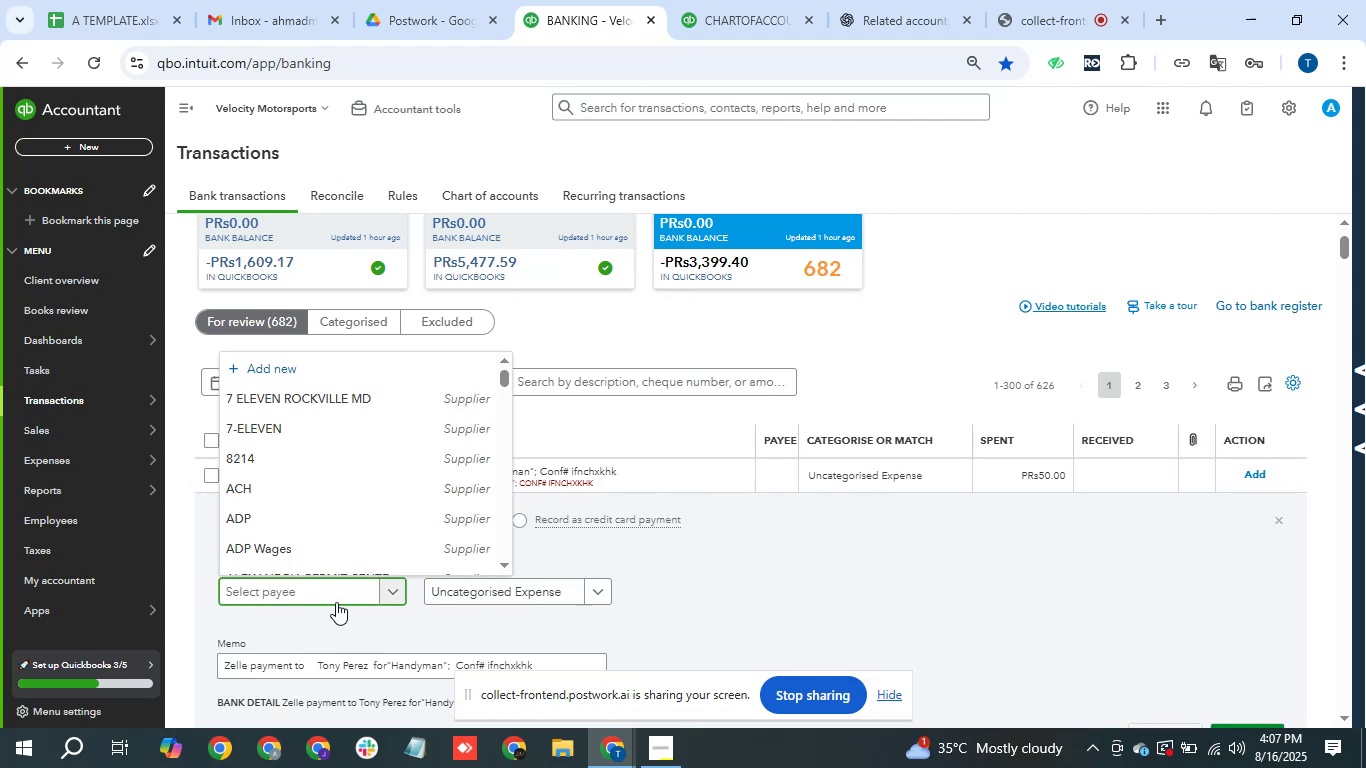 
type(zel)
 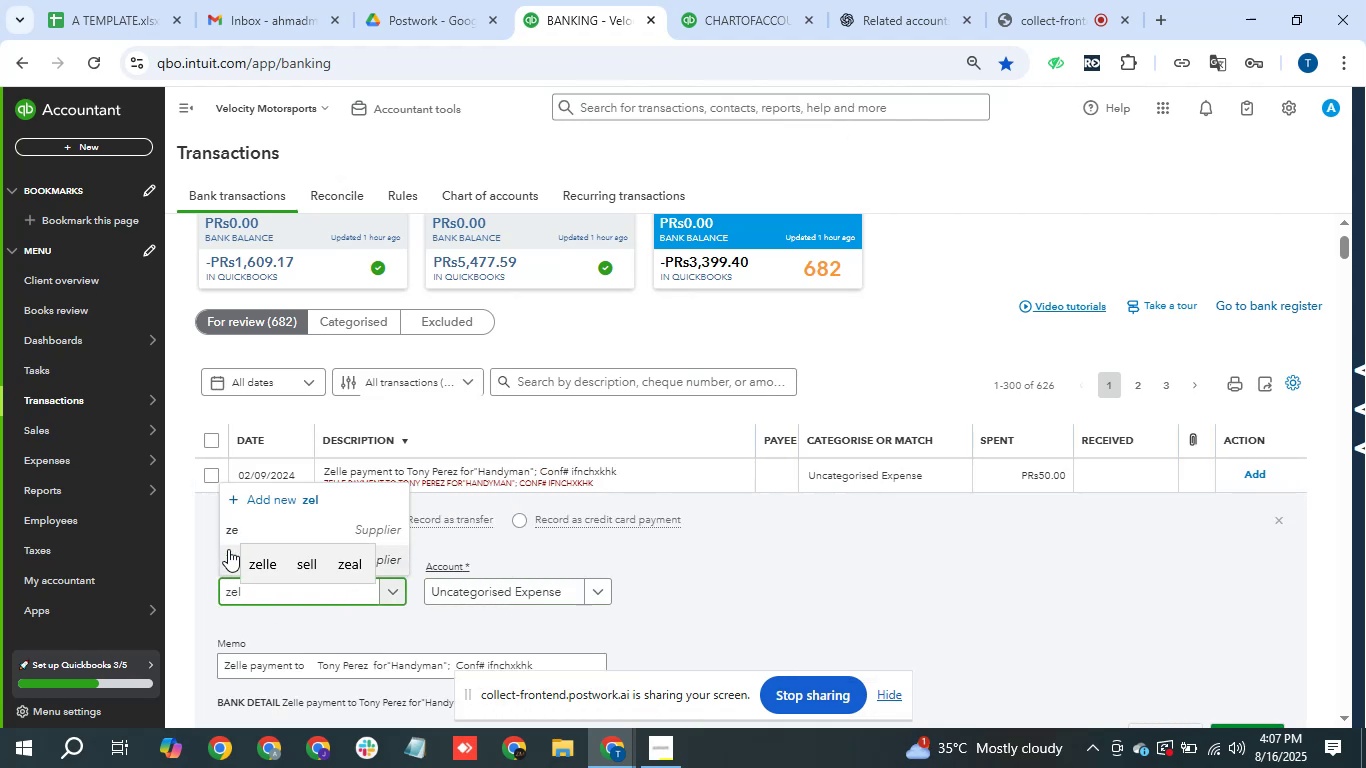 
left_click([228, 549])
 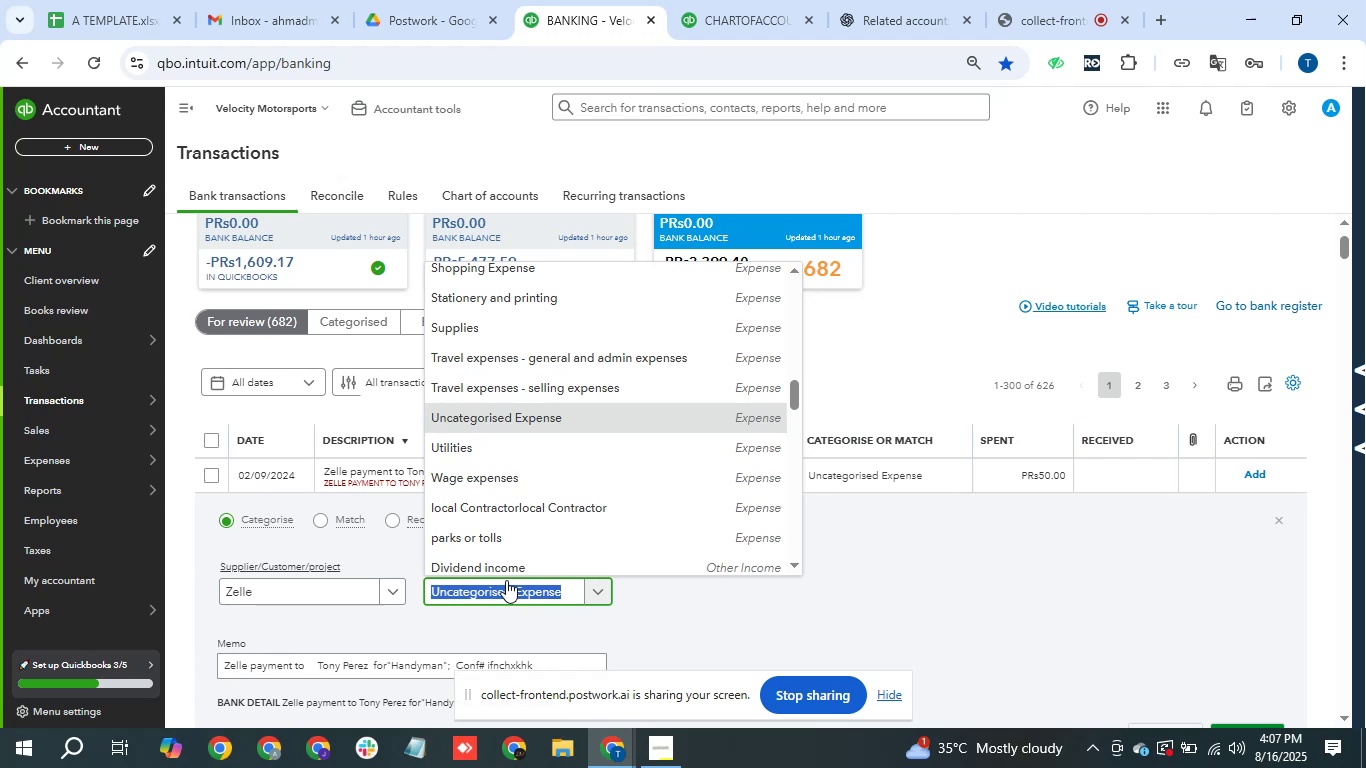 
type(ser)
 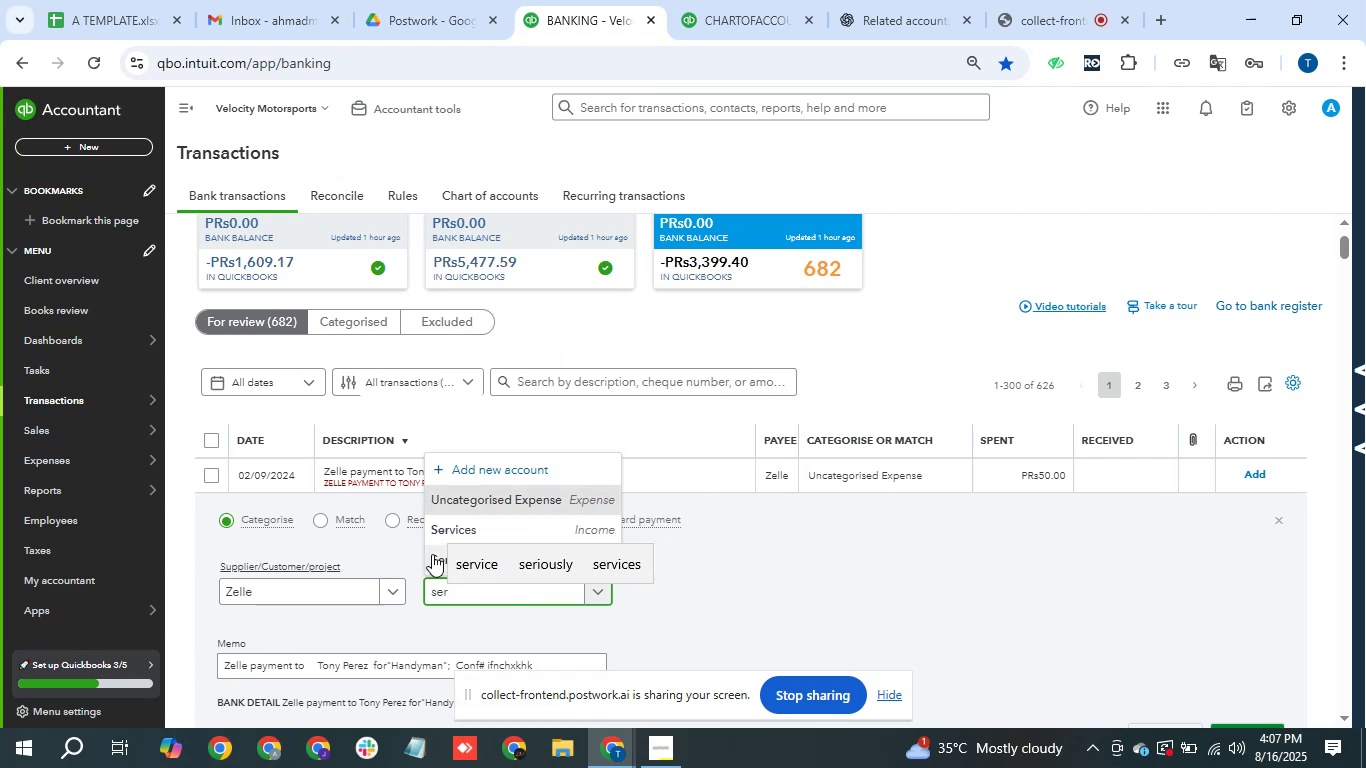 
left_click([433, 557])
 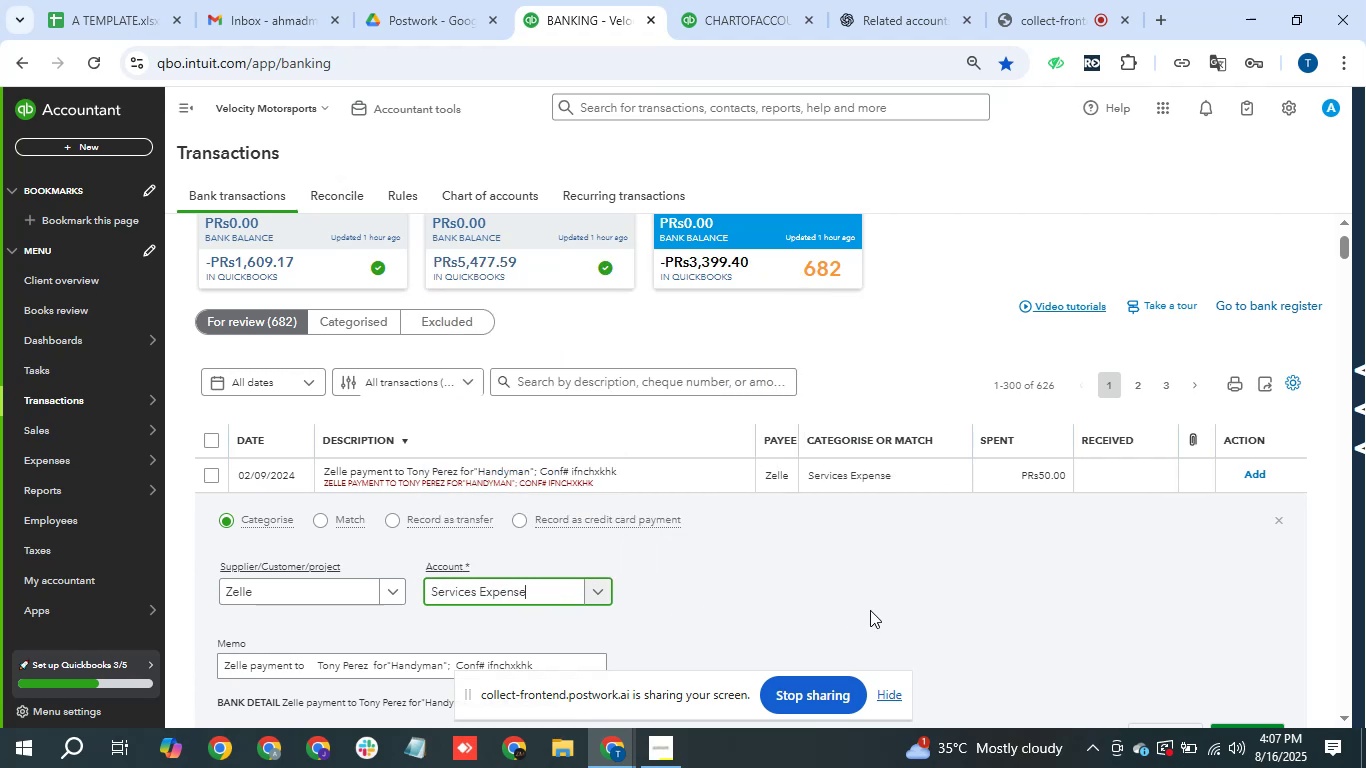 
scroll: coordinate [949, 614], scroll_direction: down, amount: 1.0
 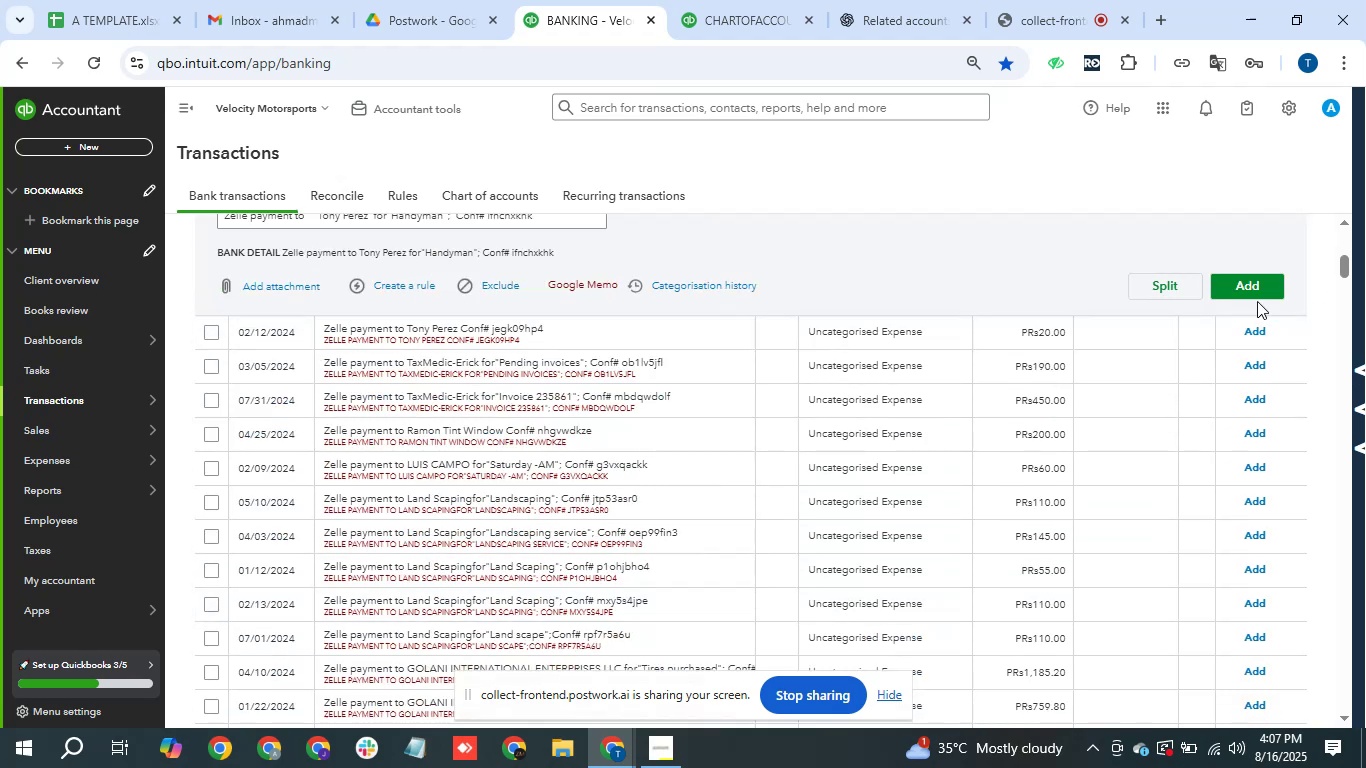 
left_click([1267, 292])
 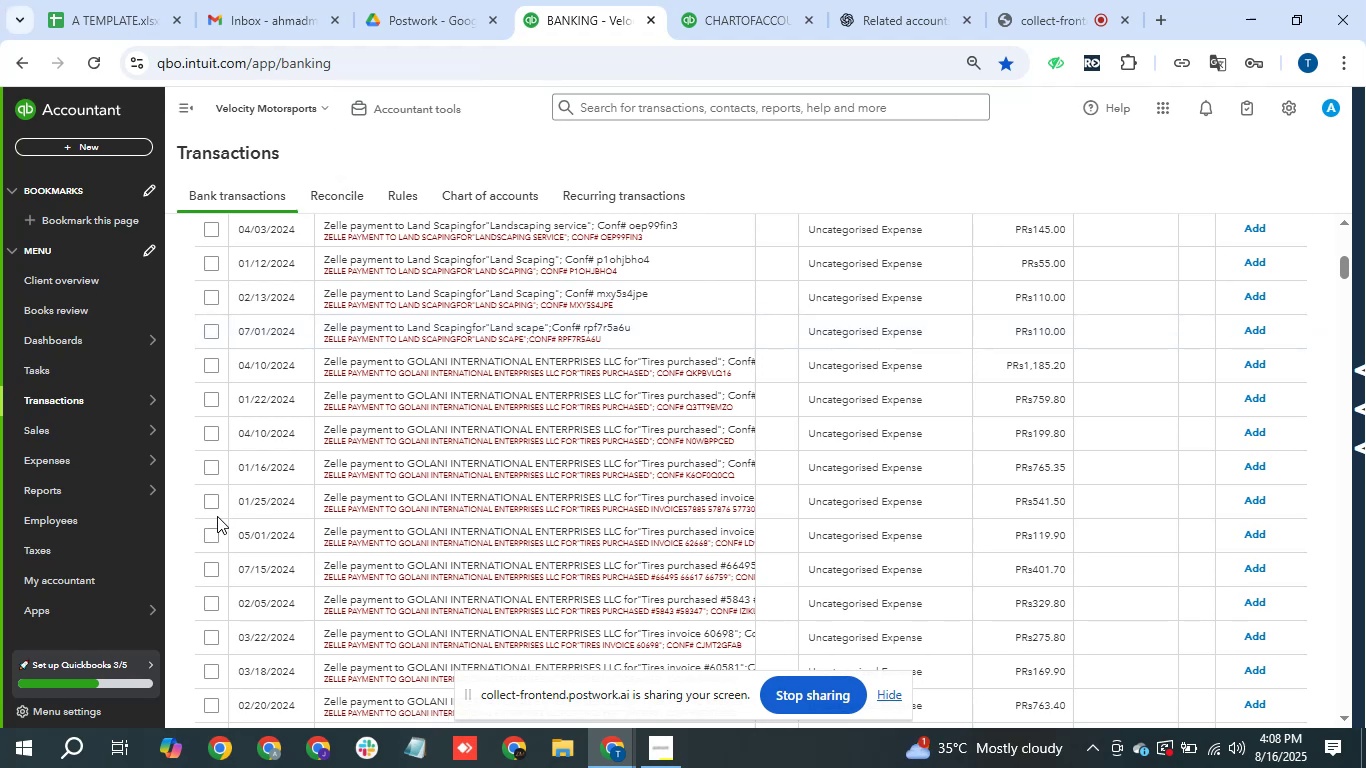 
wait(57.97)
 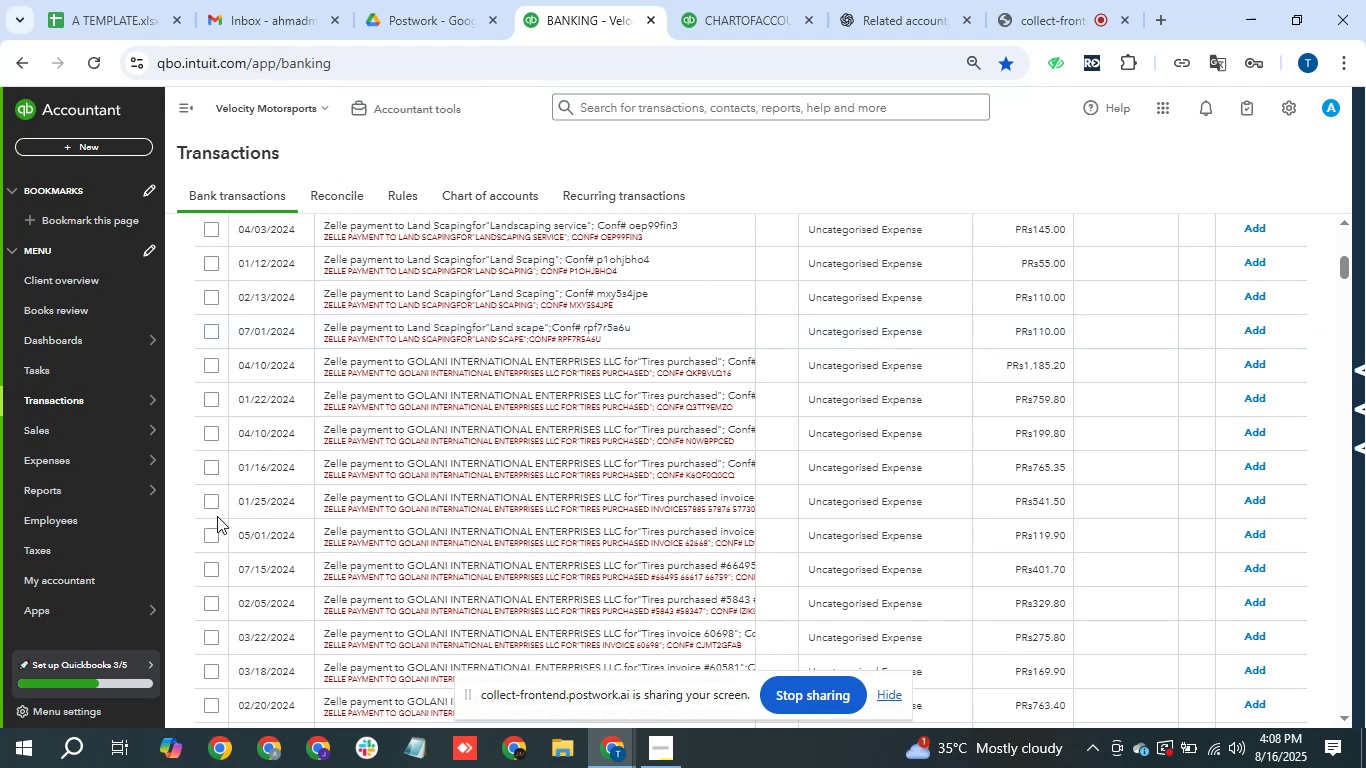 
mouse_move([0, 540])
 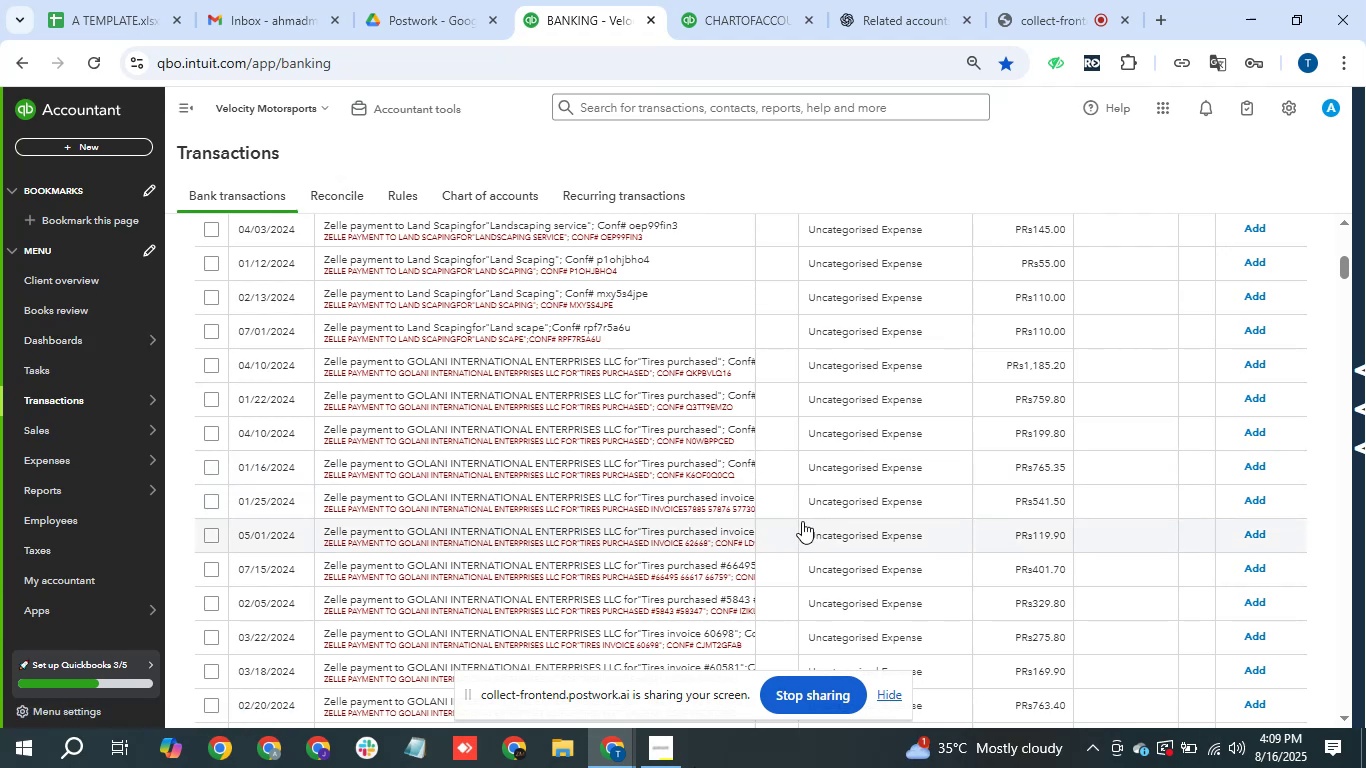 
scroll: coordinate [802, 521], scroll_direction: down, amount: 1.0
 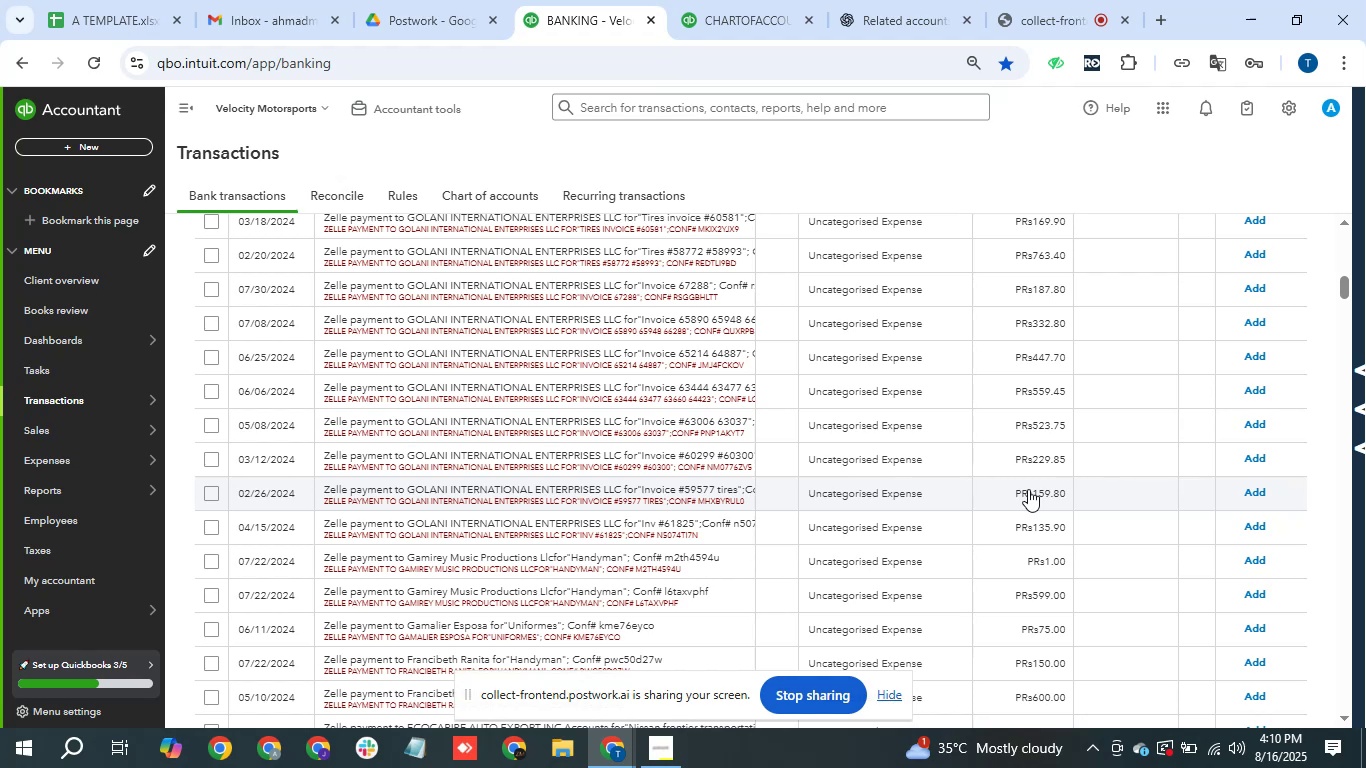 
wait(66.15)
 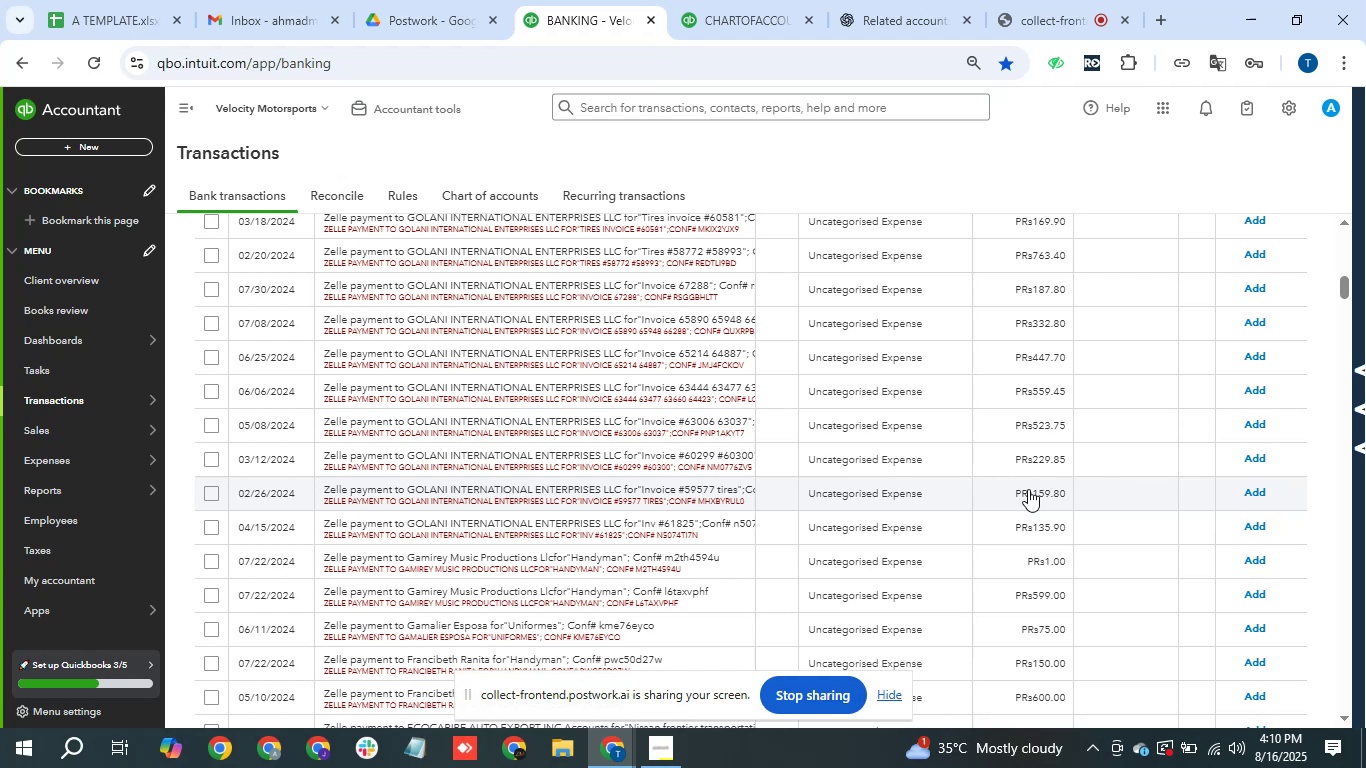 
scroll: coordinate [256, 649], scroll_direction: down, amount: 4.0
 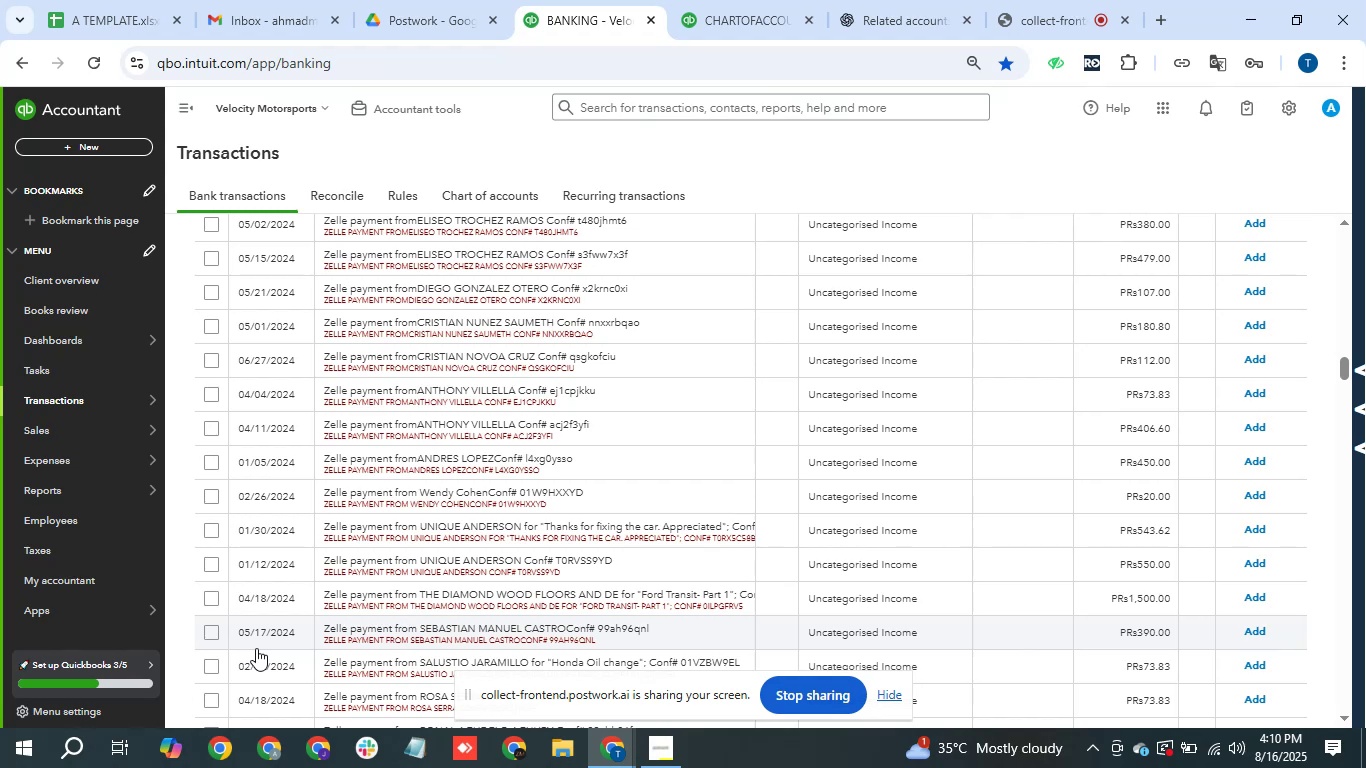 
wait(12.02)
 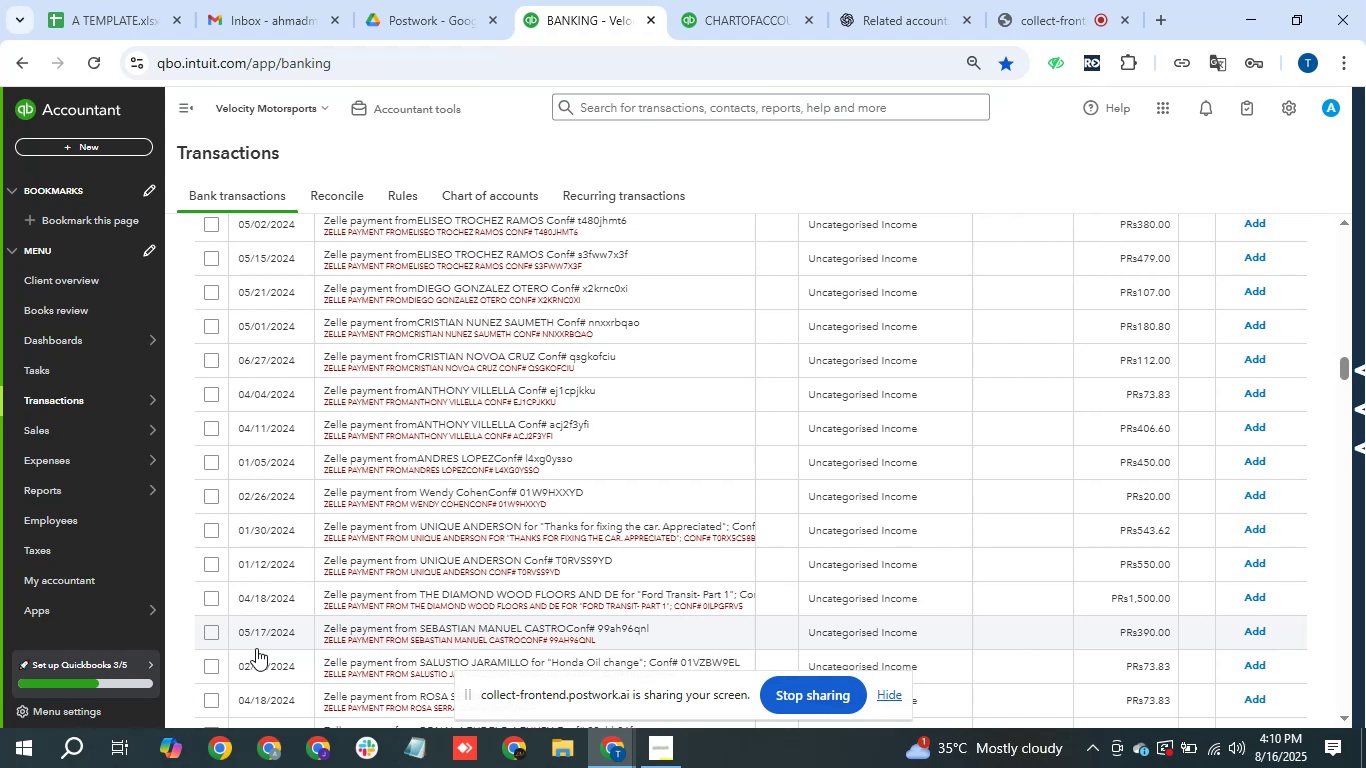 
scroll: coordinate [512, 457], scroll_direction: down, amount: 1.0
 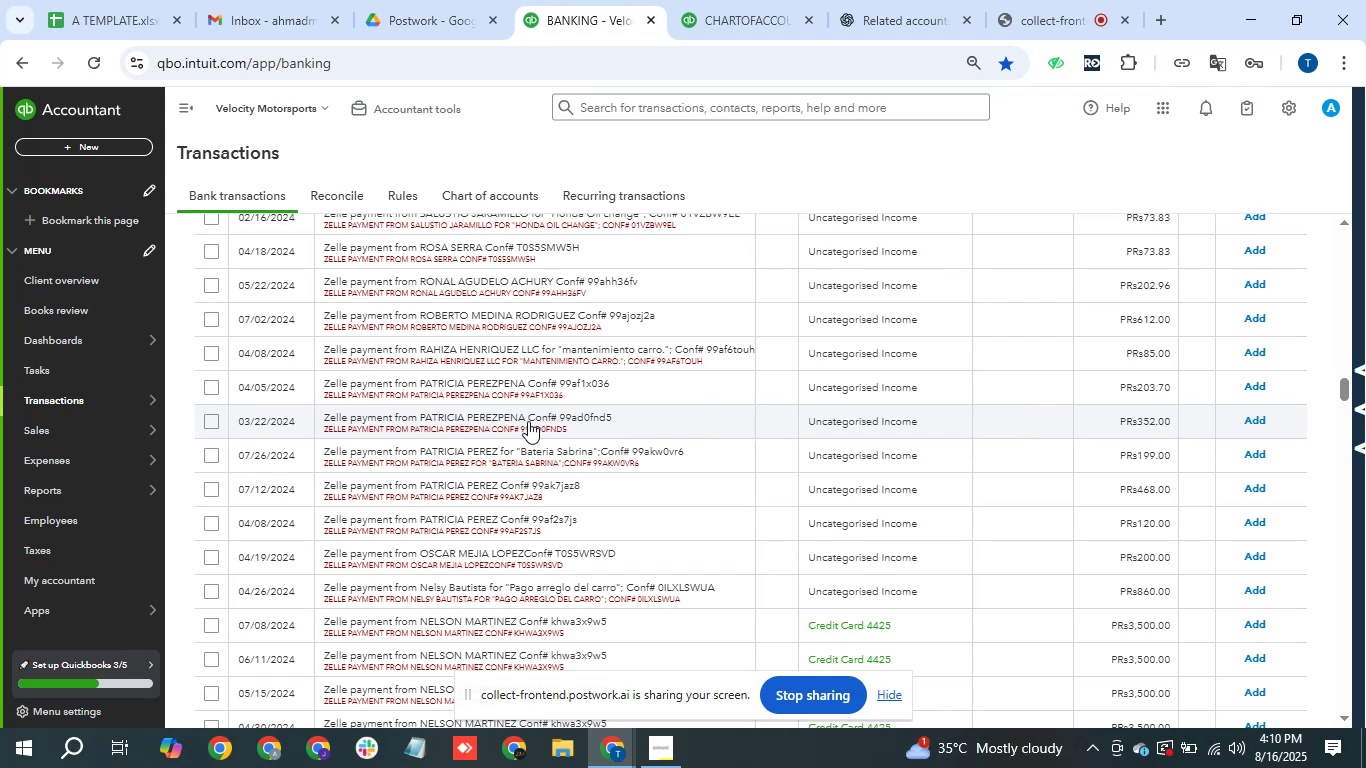 
wait(31.85)
 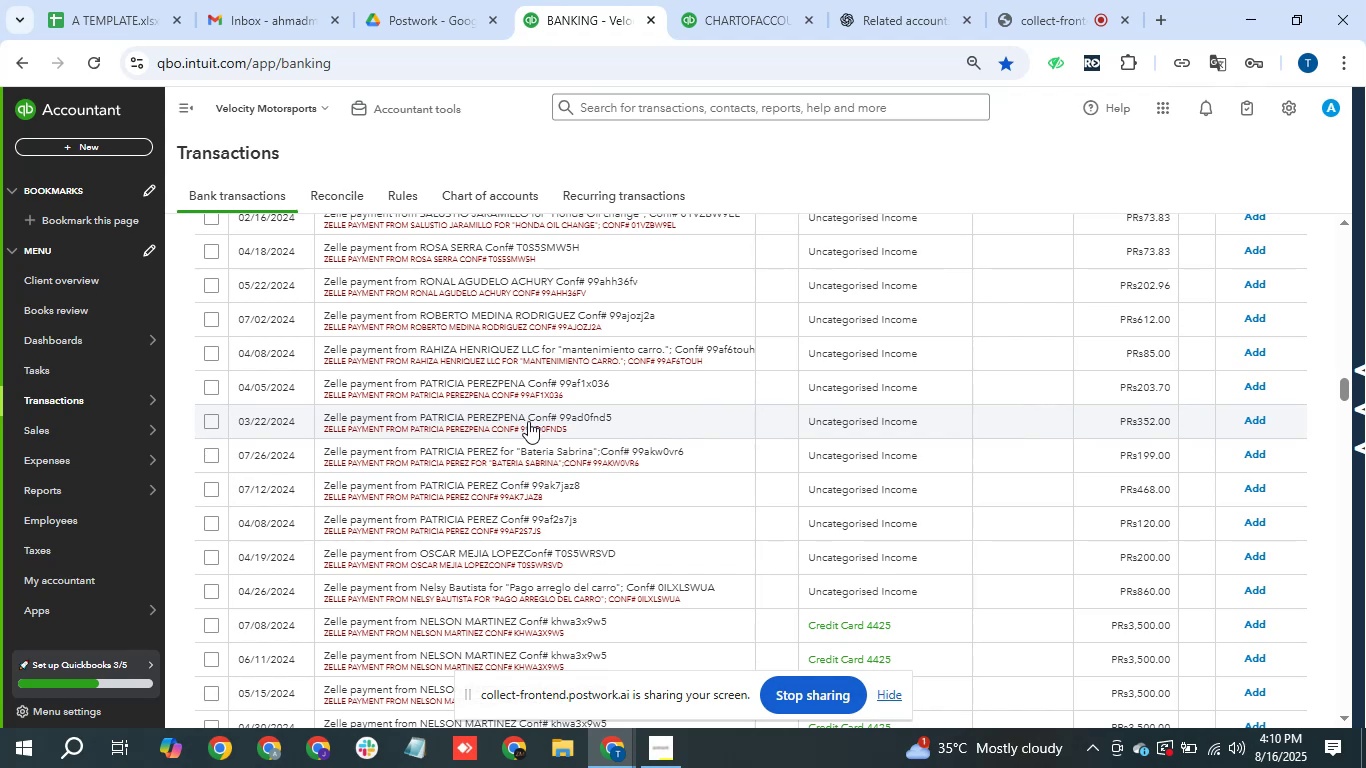 
scroll: coordinate [535, 428], scroll_direction: down, amount: 2.0
 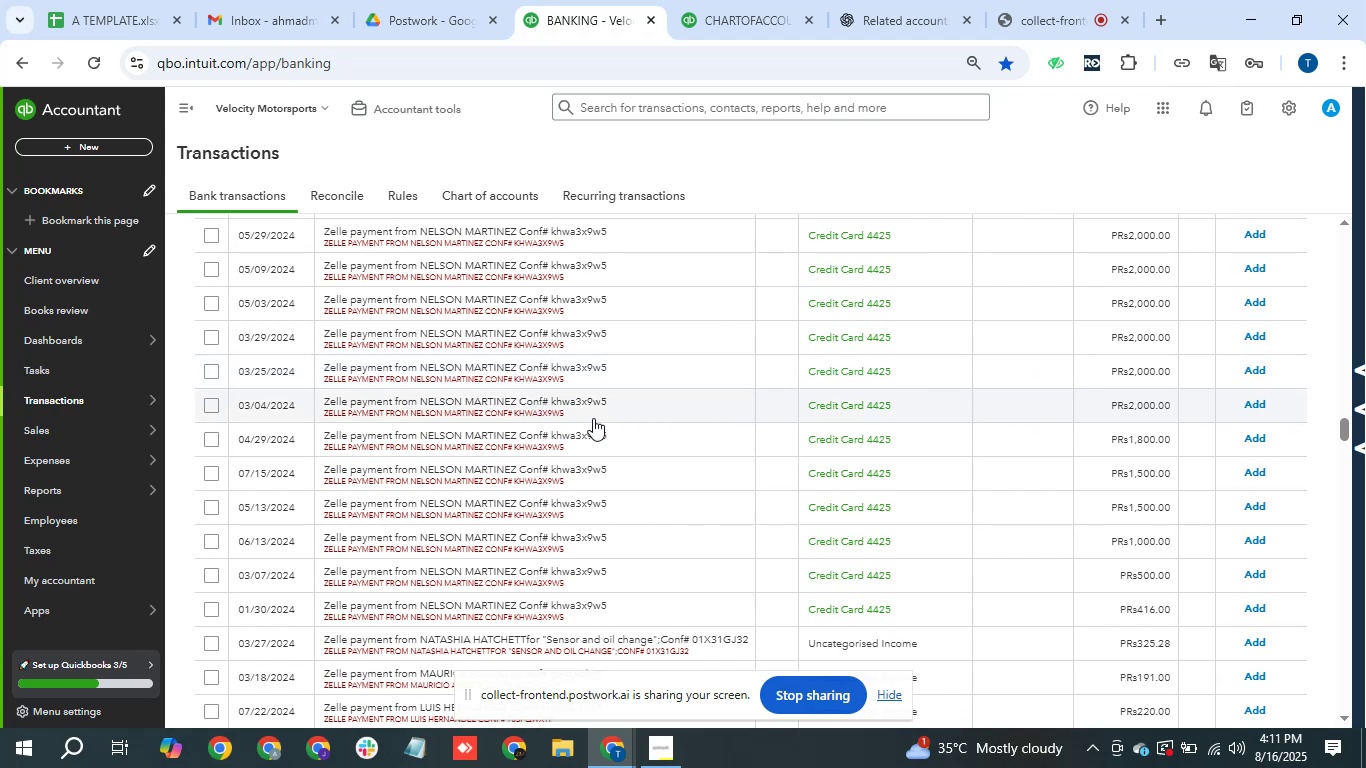 
wait(18.1)
 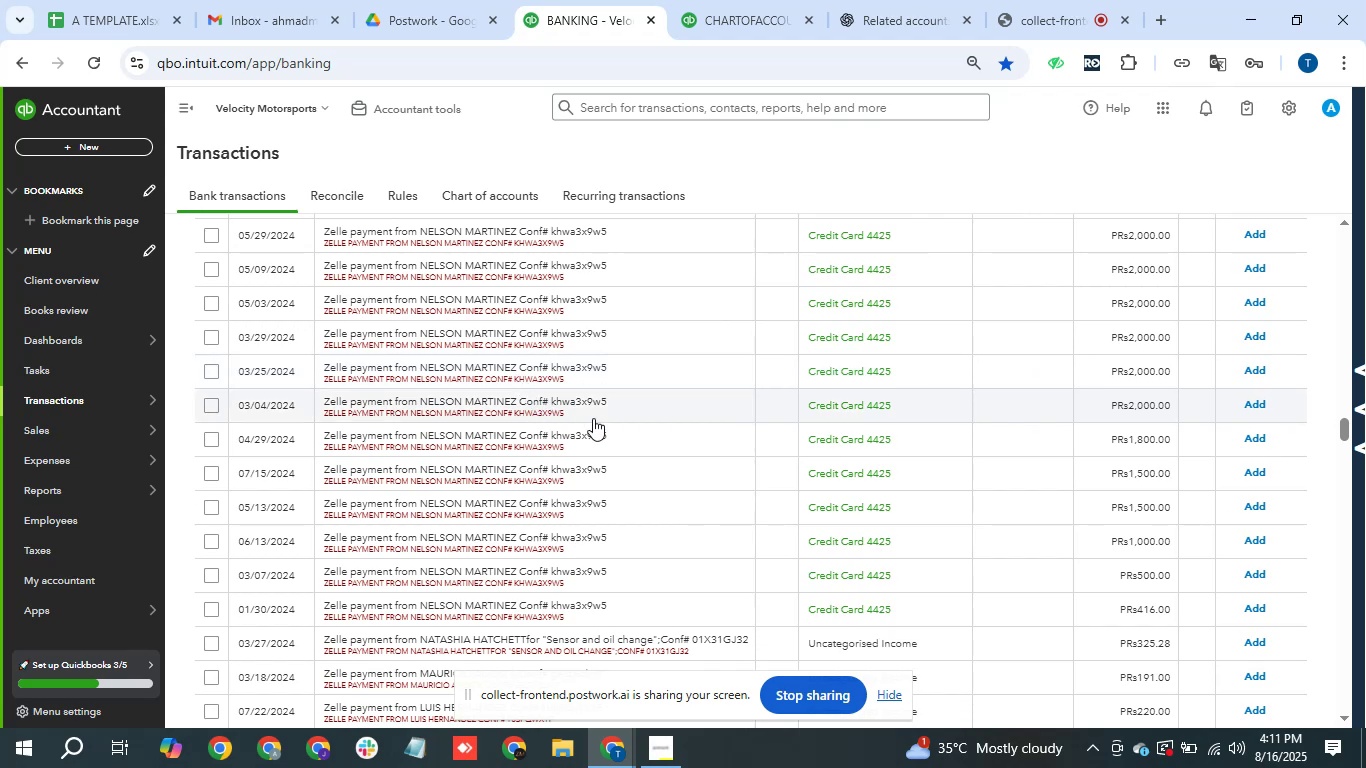 
scroll: coordinate [403, 371], scroll_direction: down, amount: 2.0
 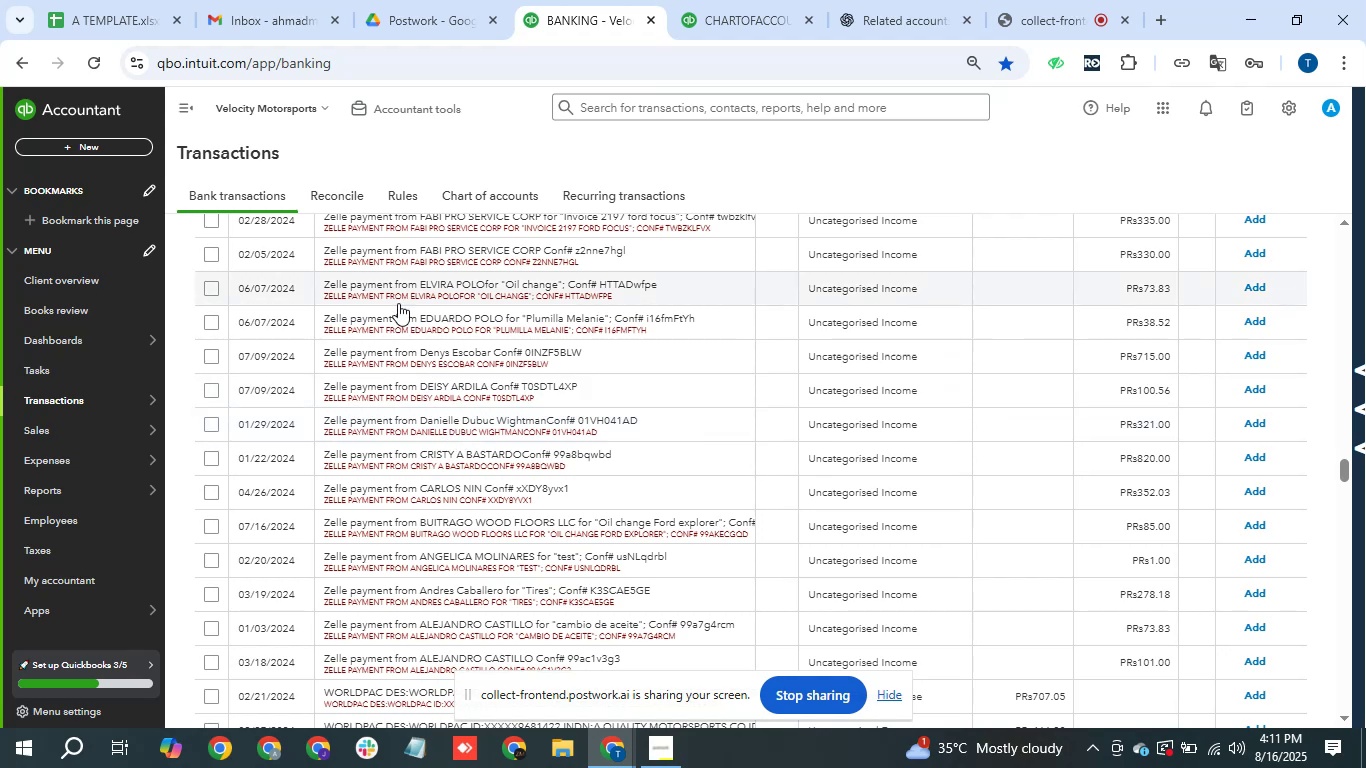 
wait(23.28)
 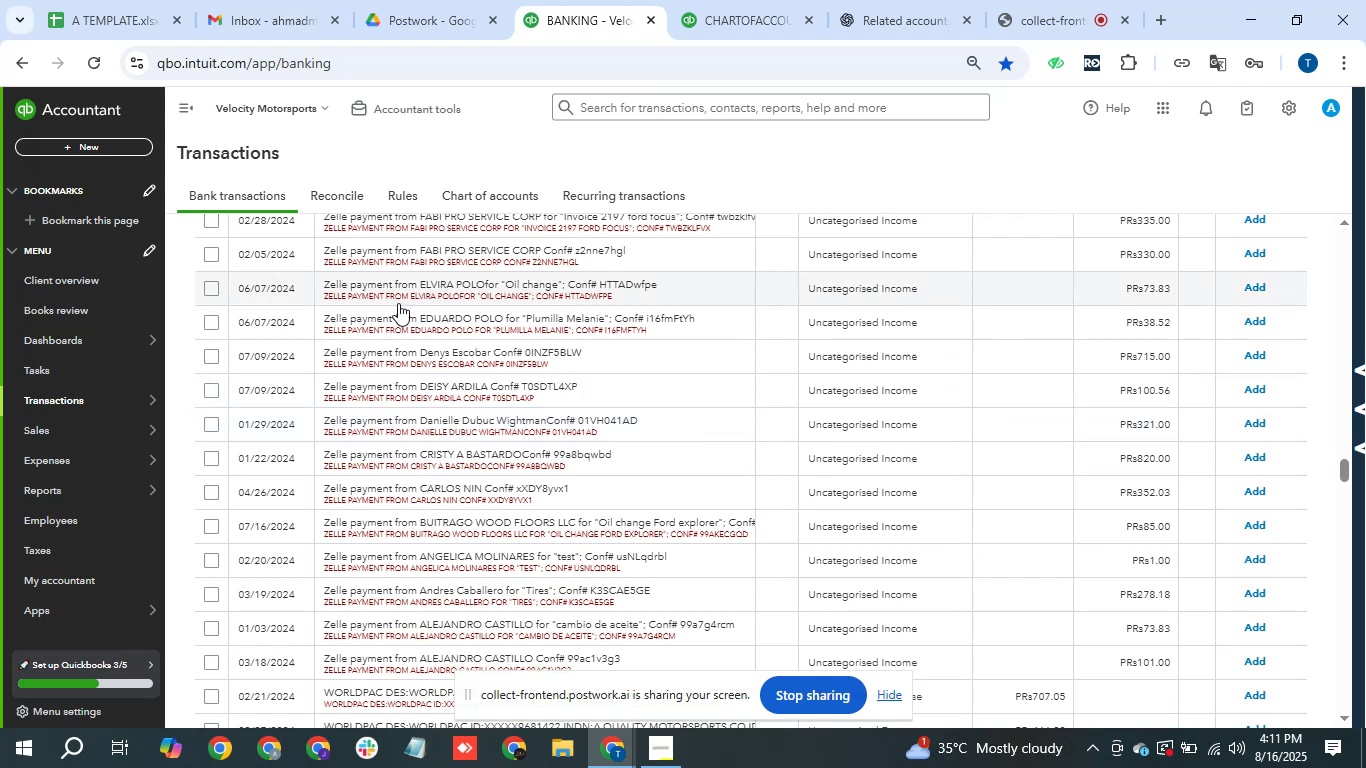 
scroll: coordinate [443, 344], scroll_direction: down, amount: 2.0
 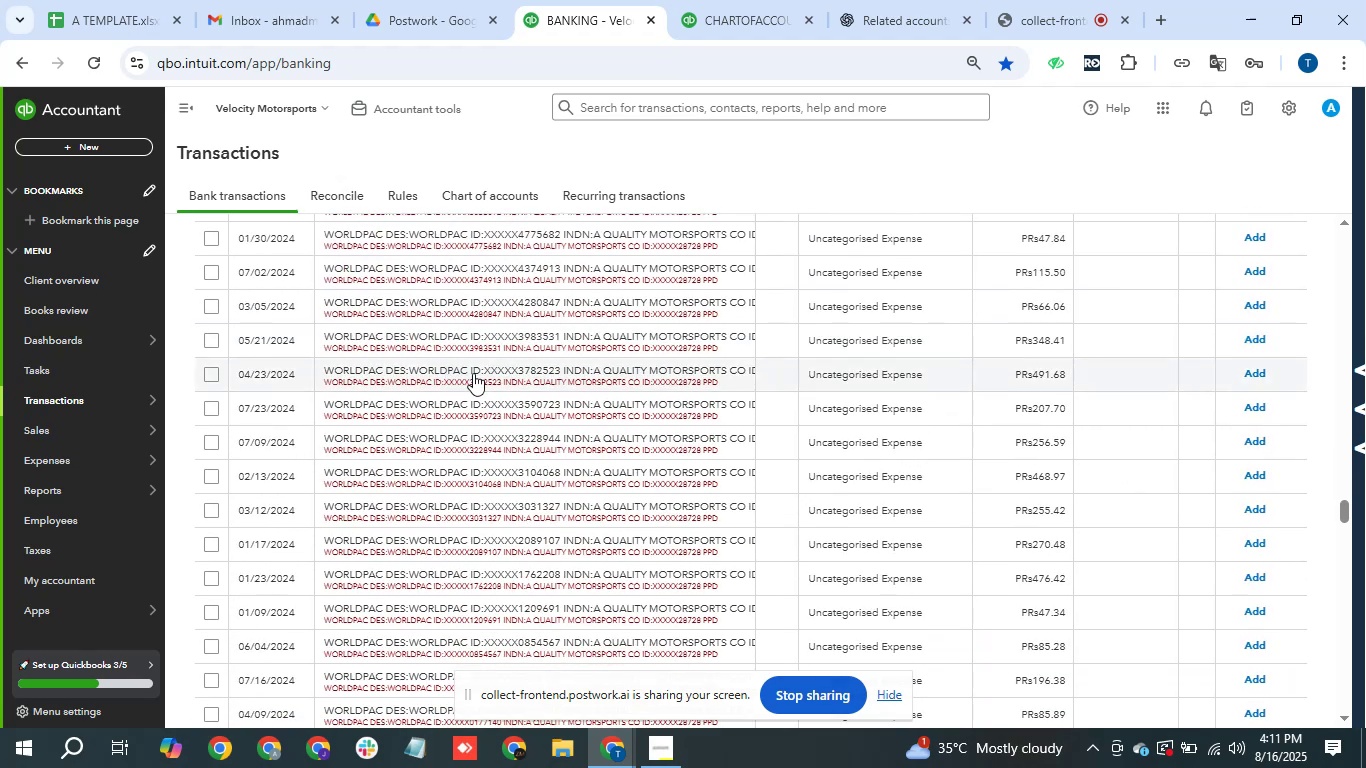 
wait(5.65)
 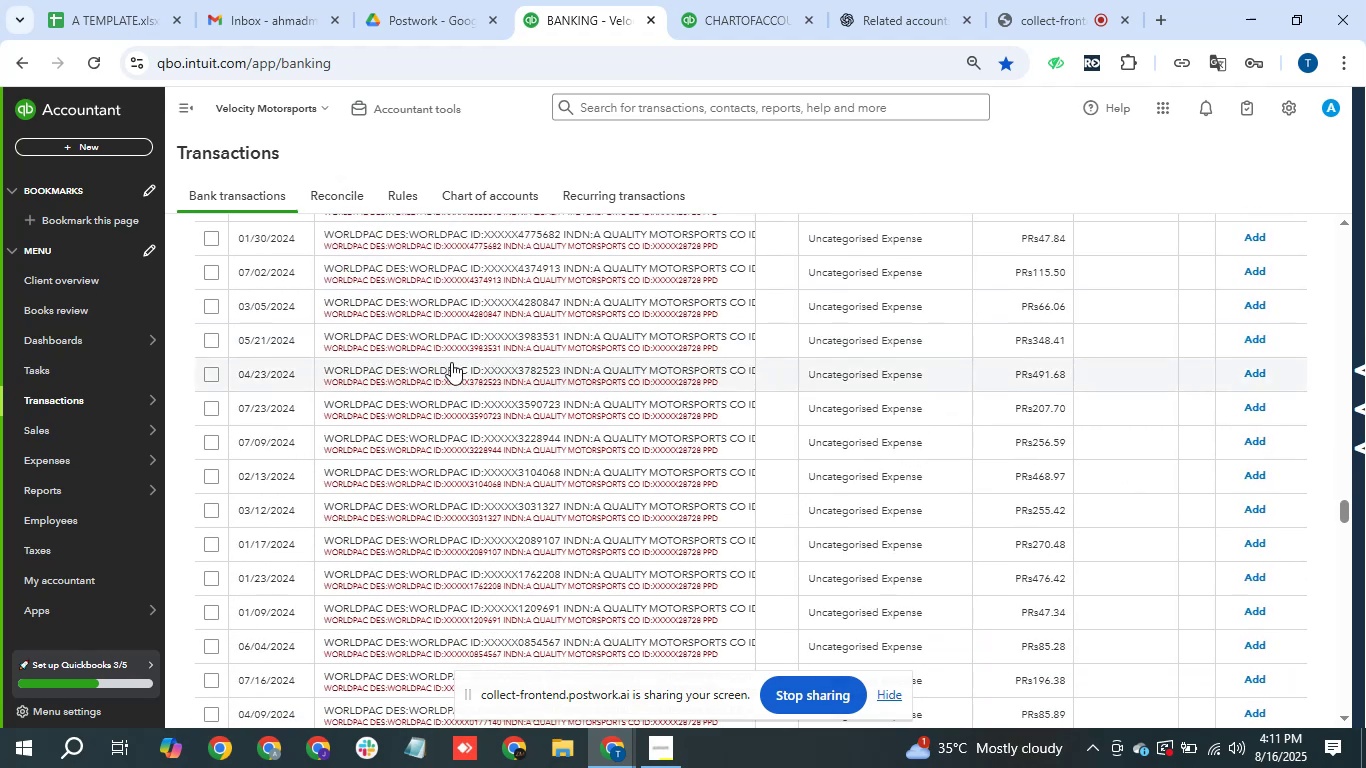 
scroll: coordinate [474, 374], scroll_direction: down, amount: 4.0
 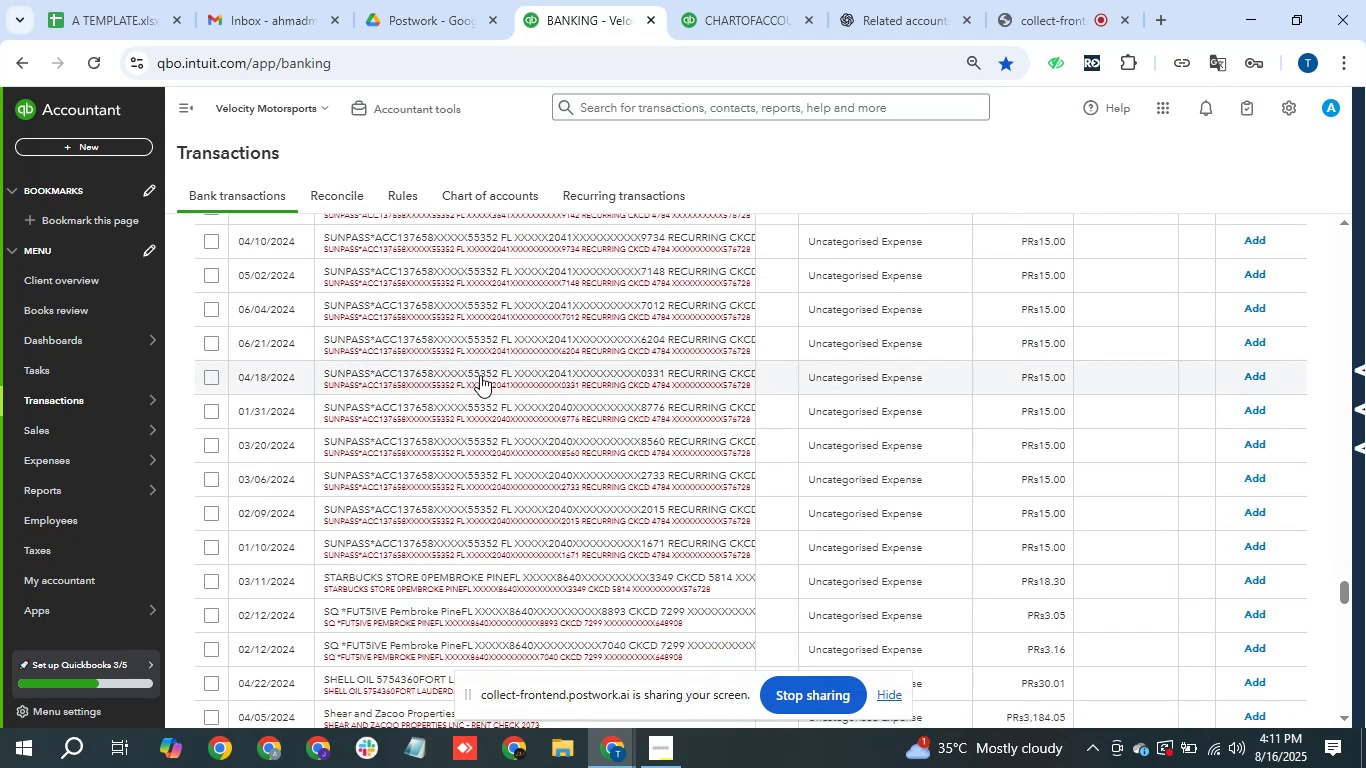 
wait(5.05)
 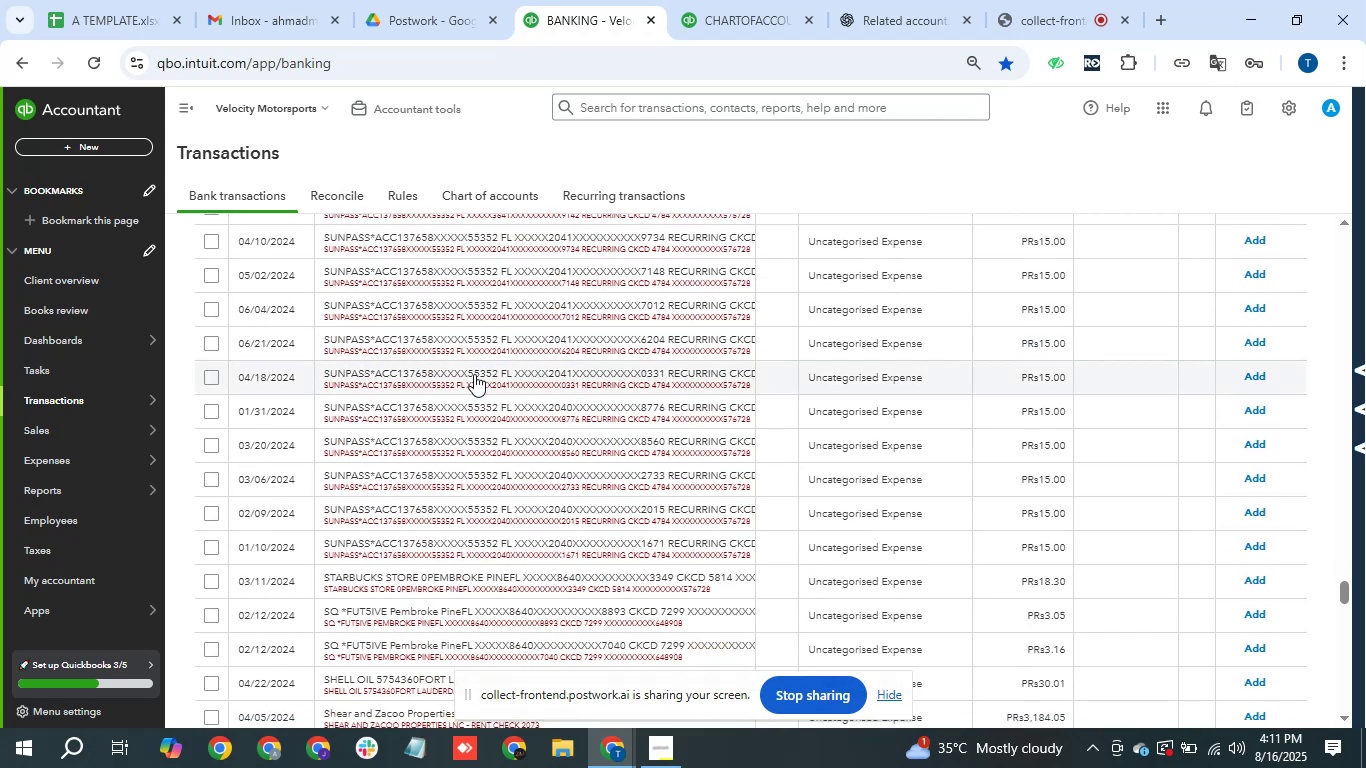 
scroll: coordinate [491, 381], scroll_direction: down, amount: 5.0
 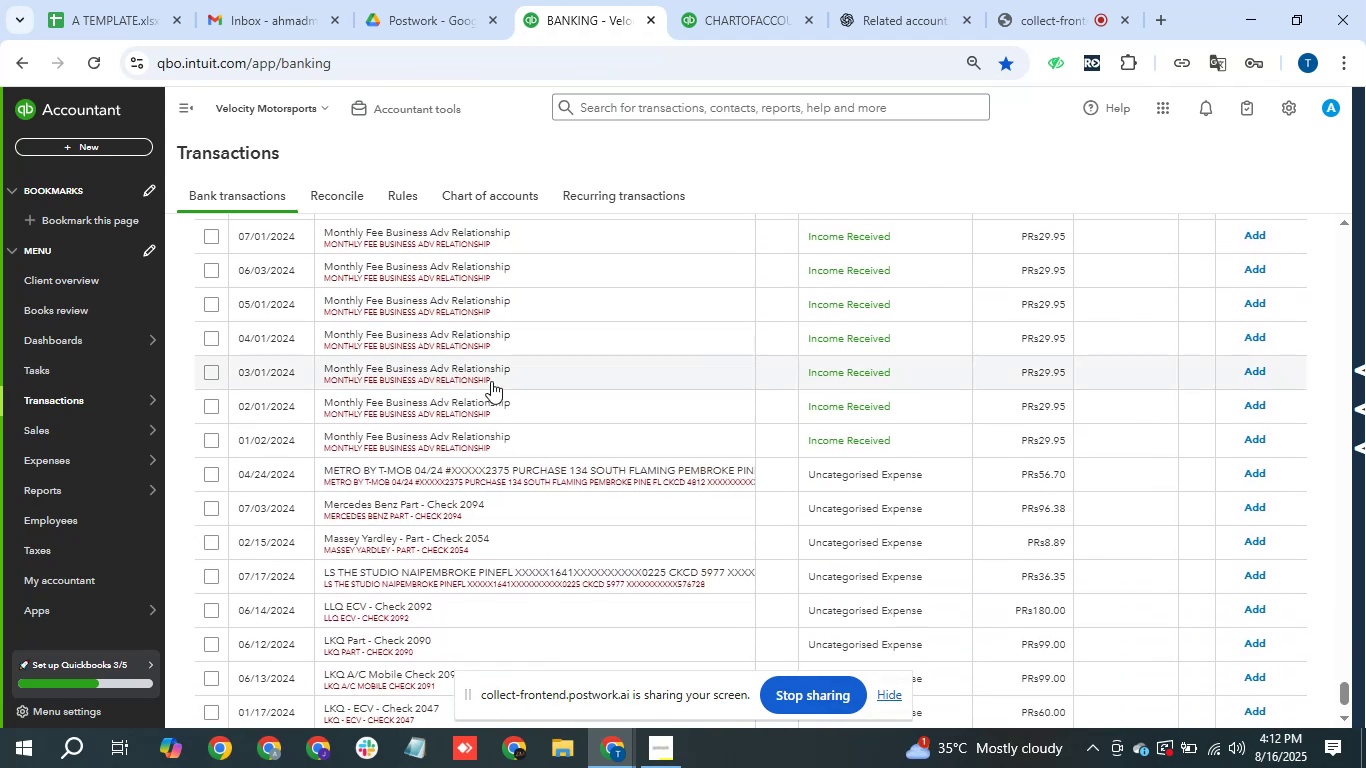 
scroll: coordinate [491, 381], scroll_direction: down, amount: 4.0
 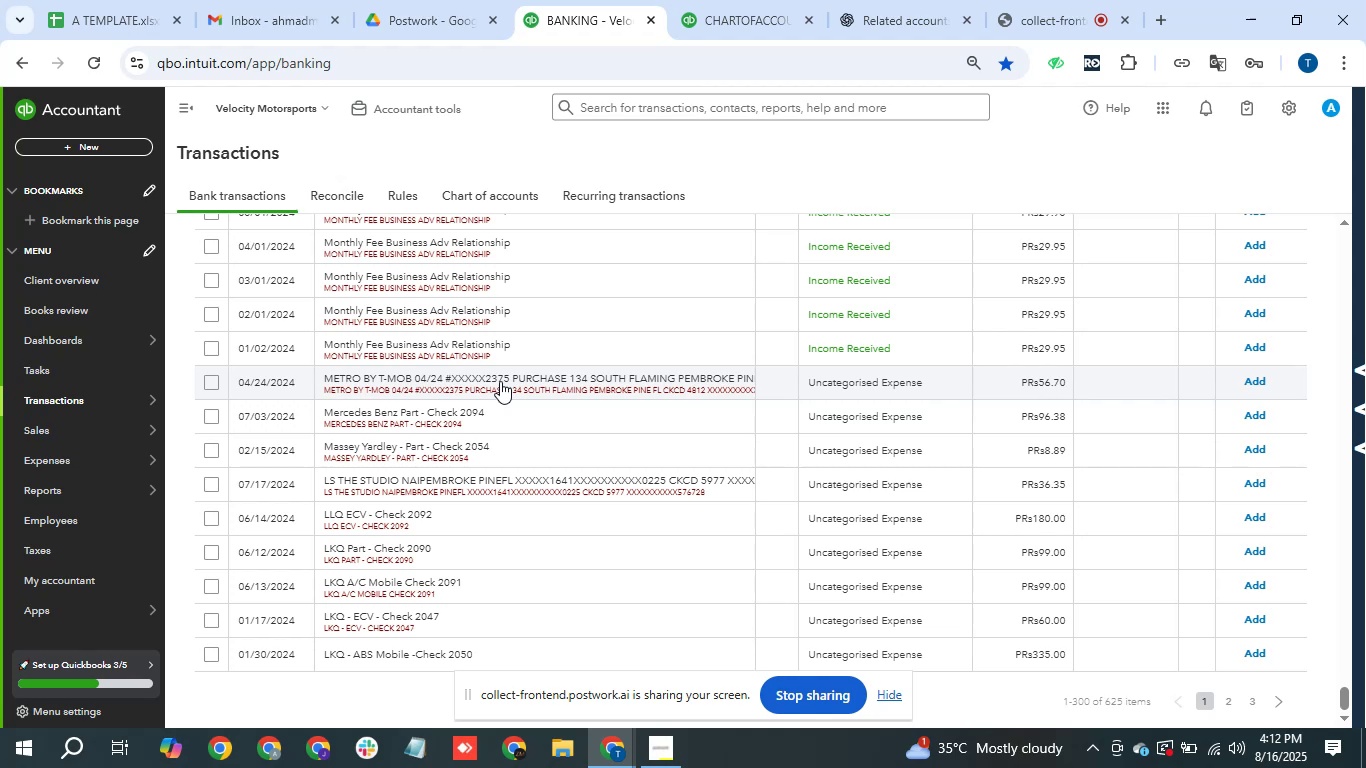 
wait(20.19)
 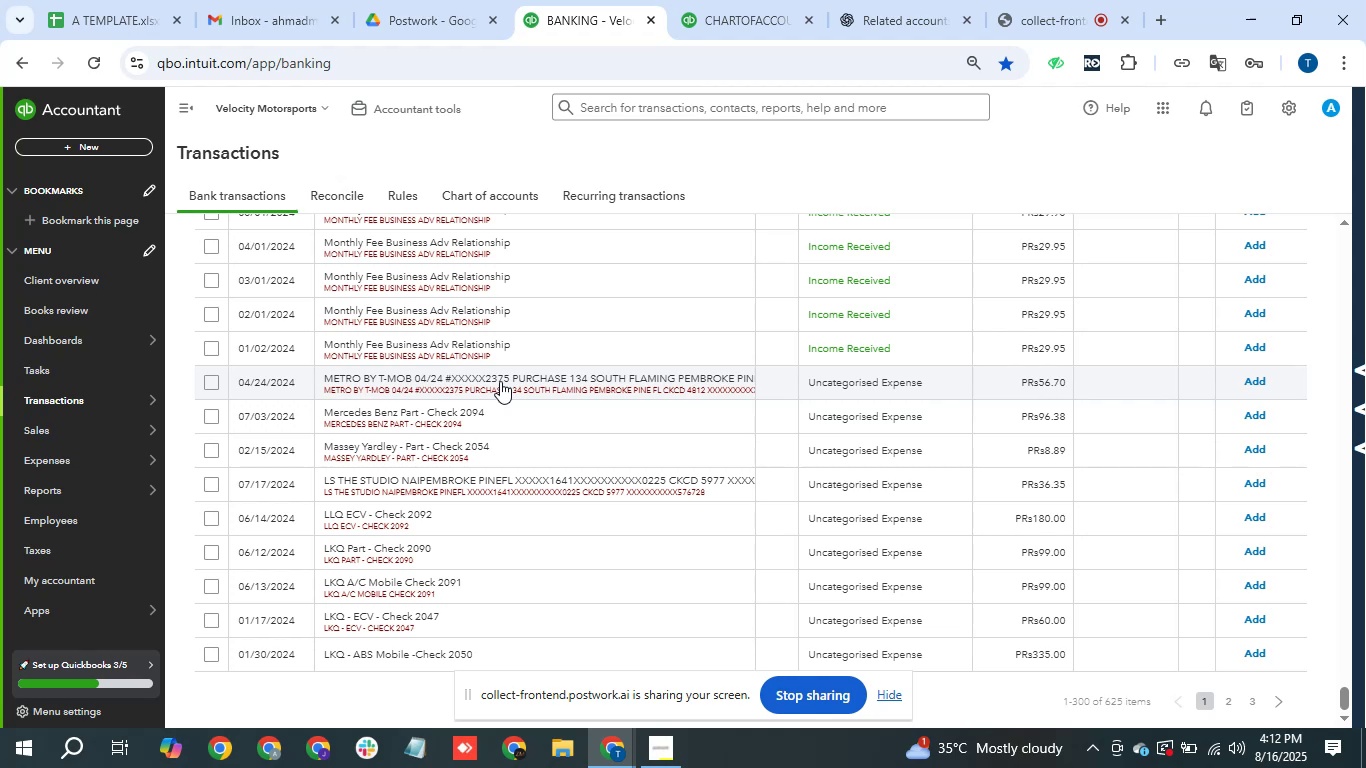 
scroll: coordinate [502, 381], scroll_direction: down, amount: 1.0
 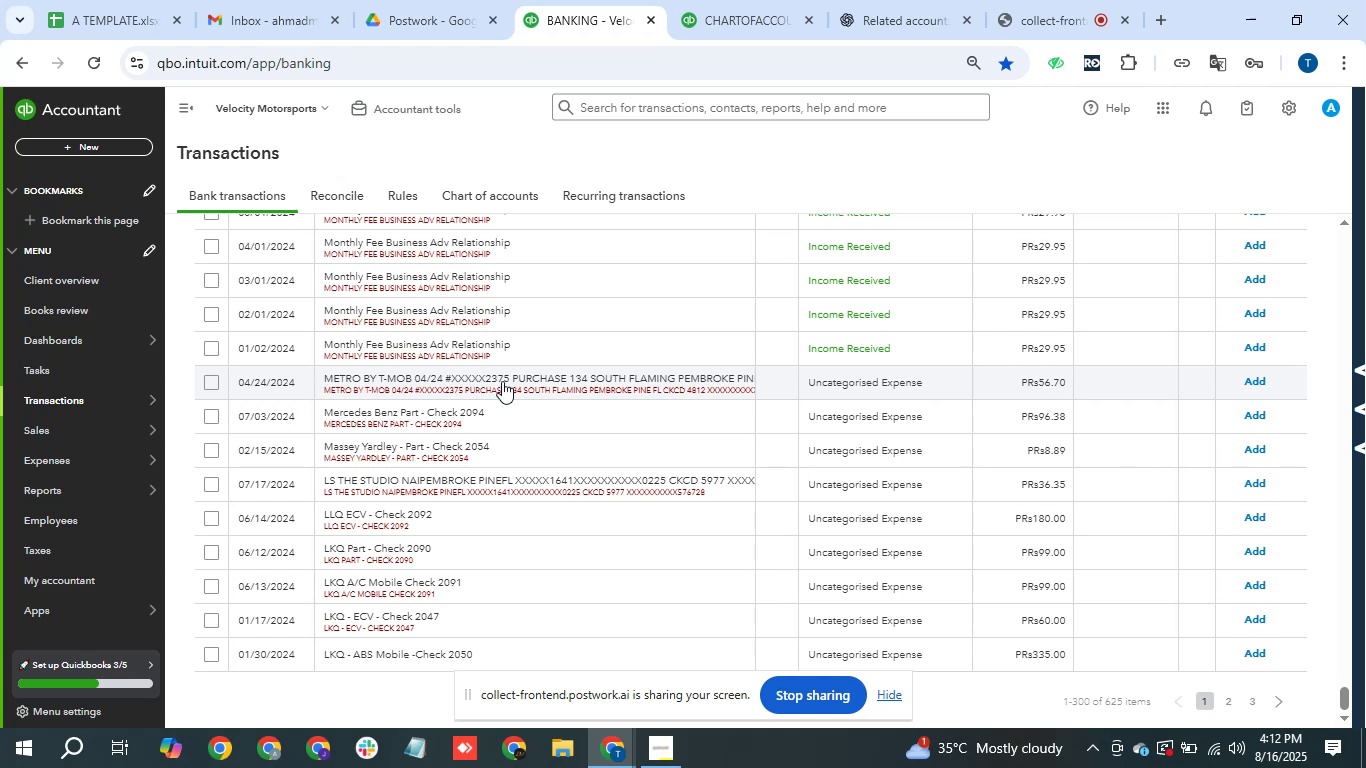 
wait(11.21)
 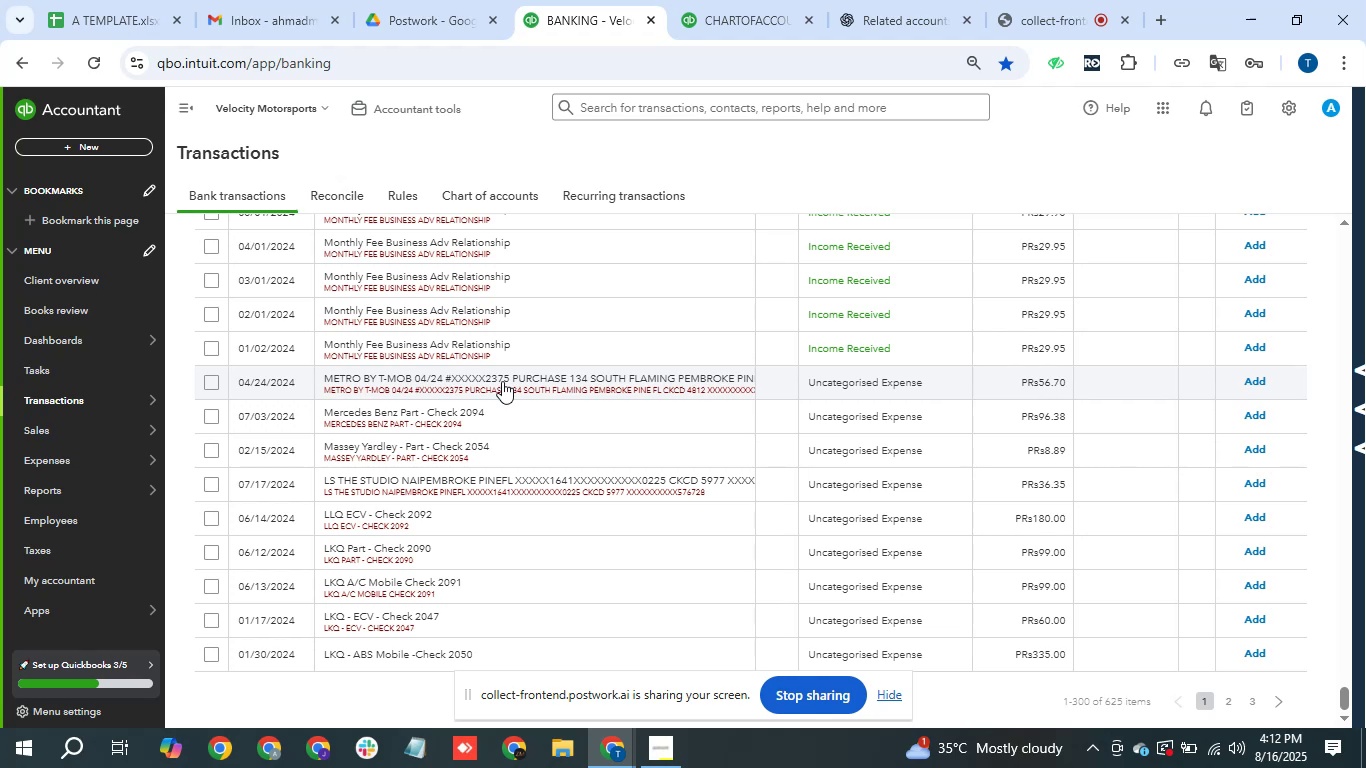 
scroll: coordinate [502, 381], scroll_direction: down, amount: 2.0
 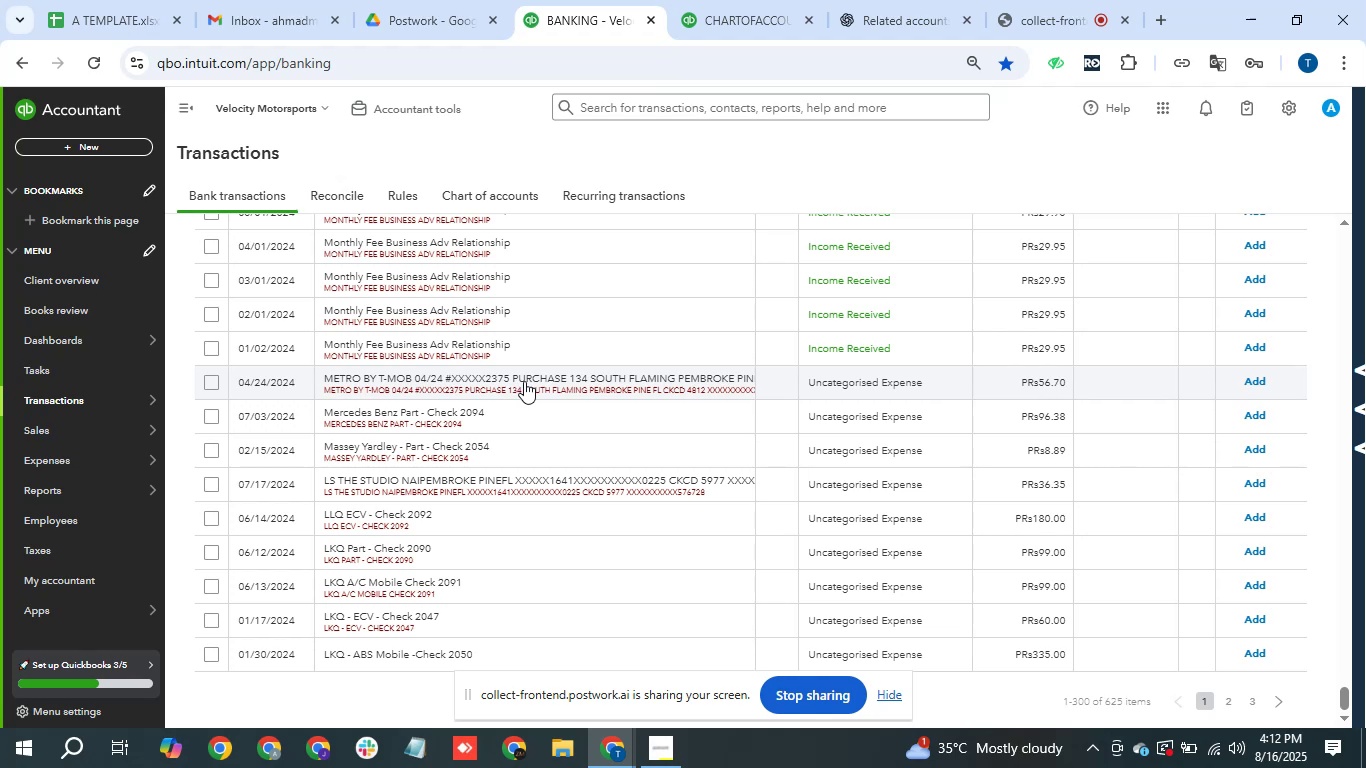 
wait(14.59)
 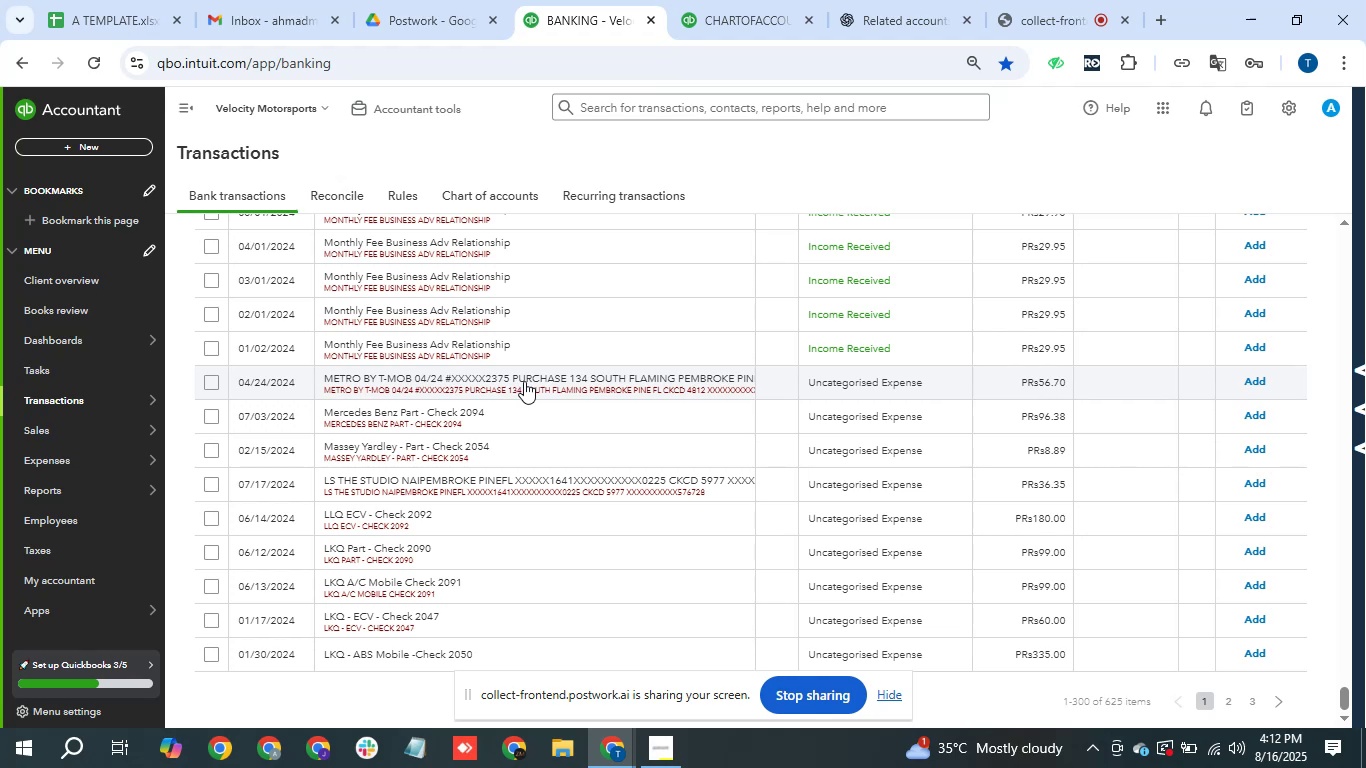 
scroll: coordinate [530, 381], scroll_direction: down, amount: 3.0
 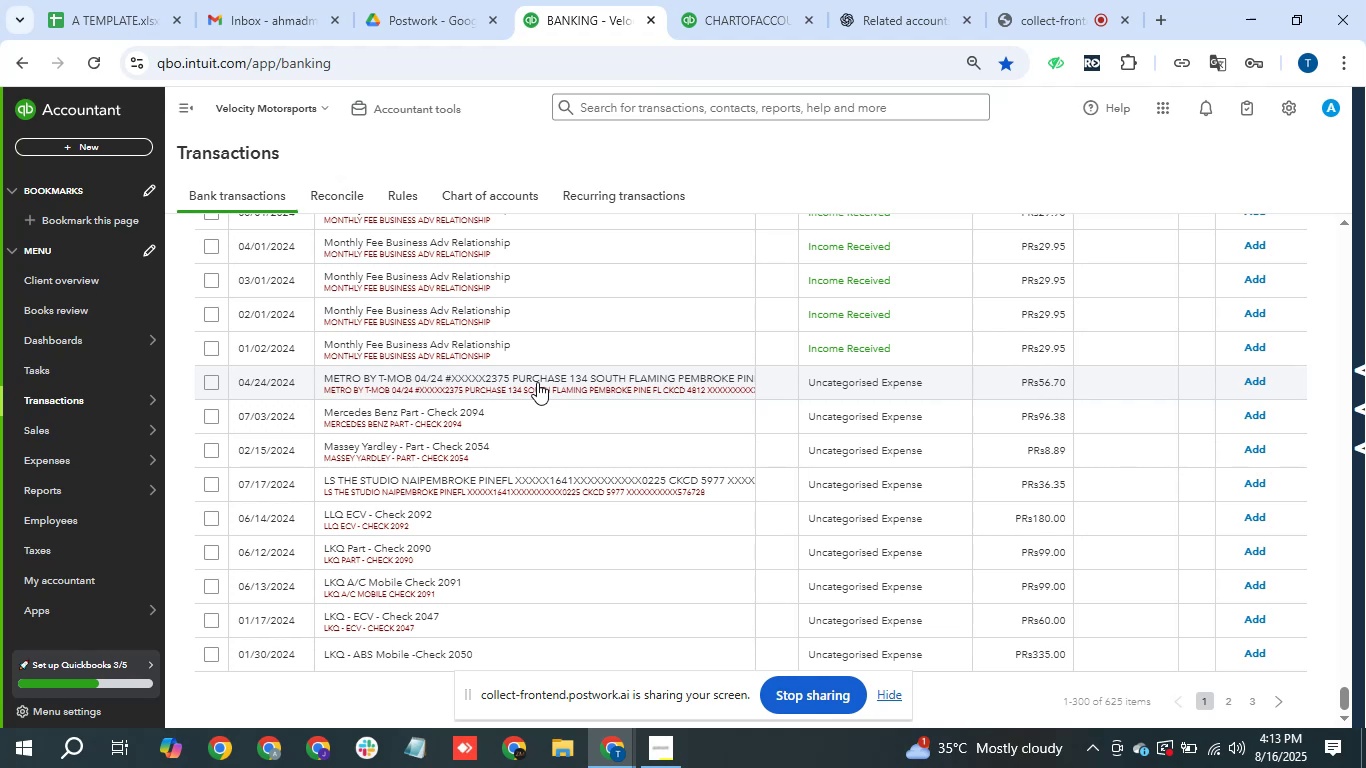 
wait(21.61)
 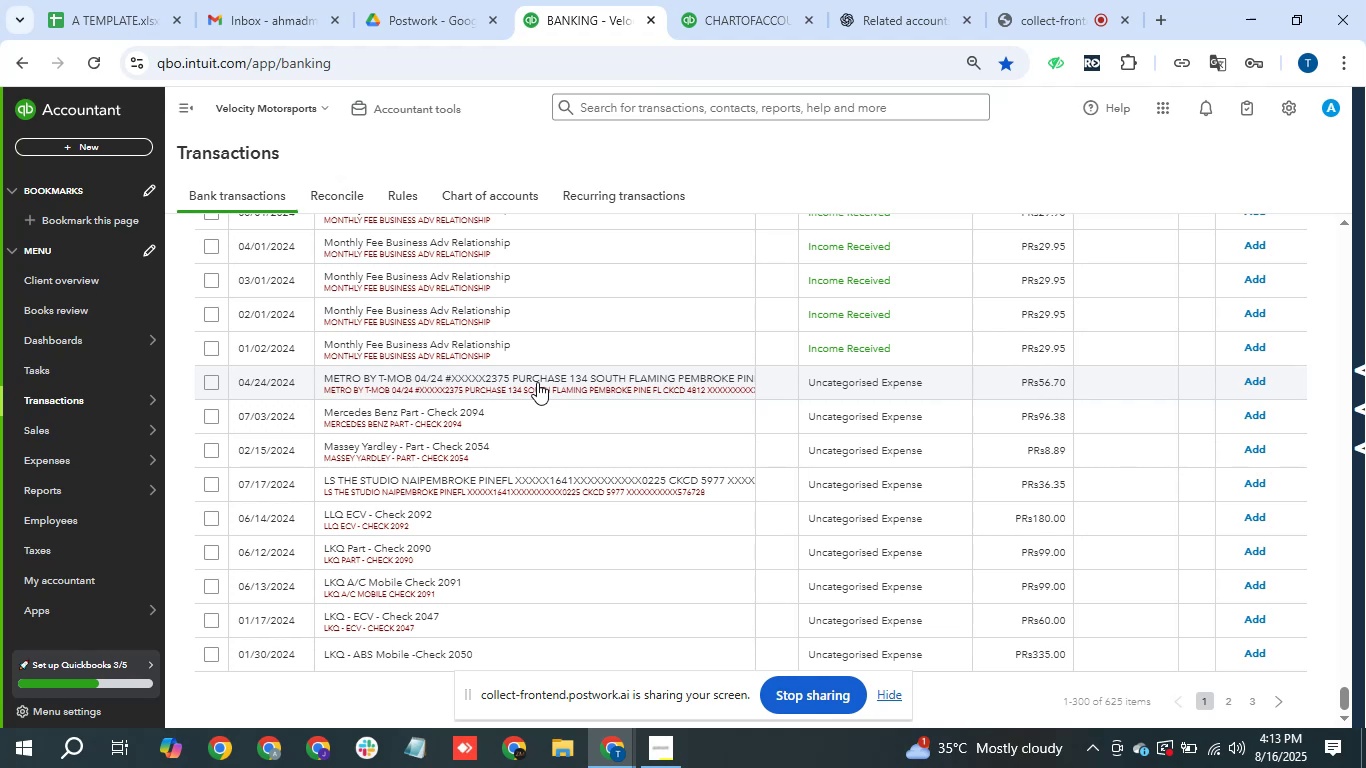 
scroll: coordinate [542, 382], scroll_direction: down, amount: 4.0
 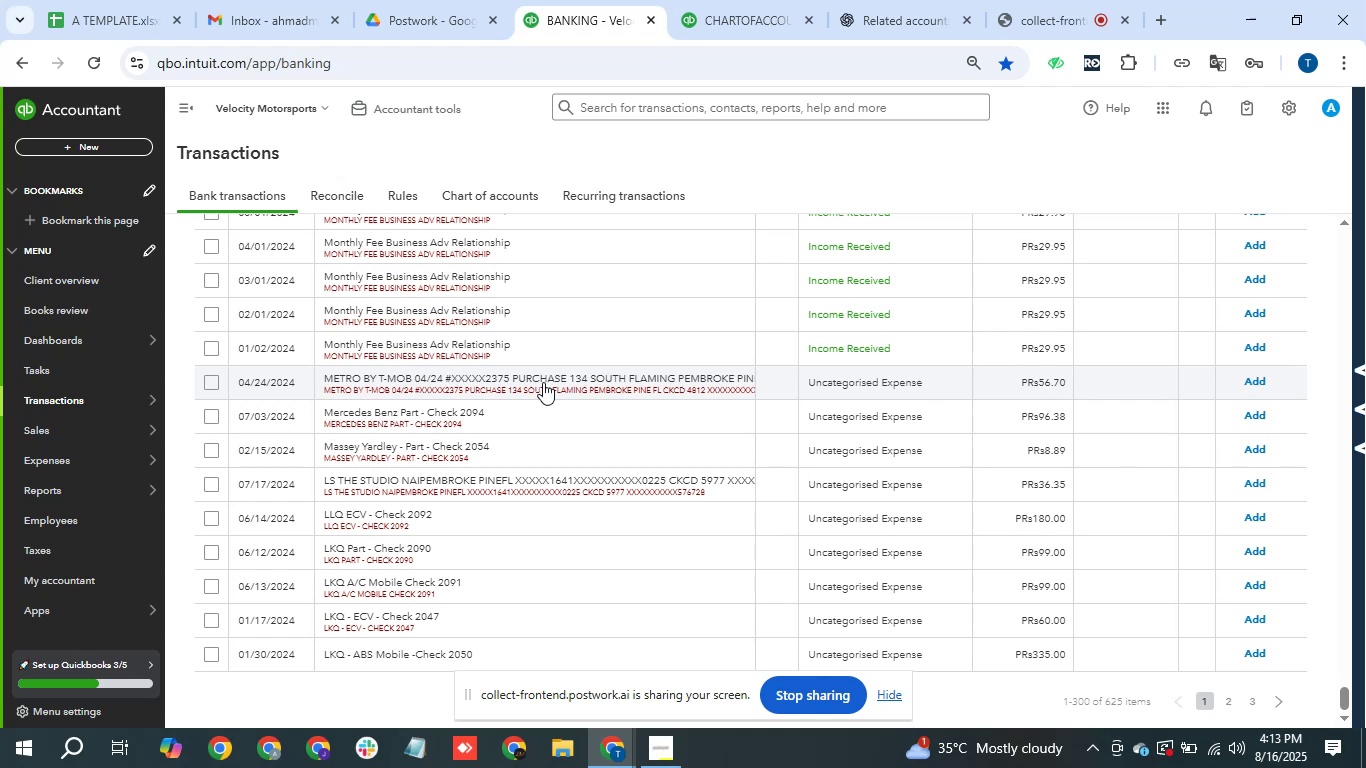 
wait(9.1)
 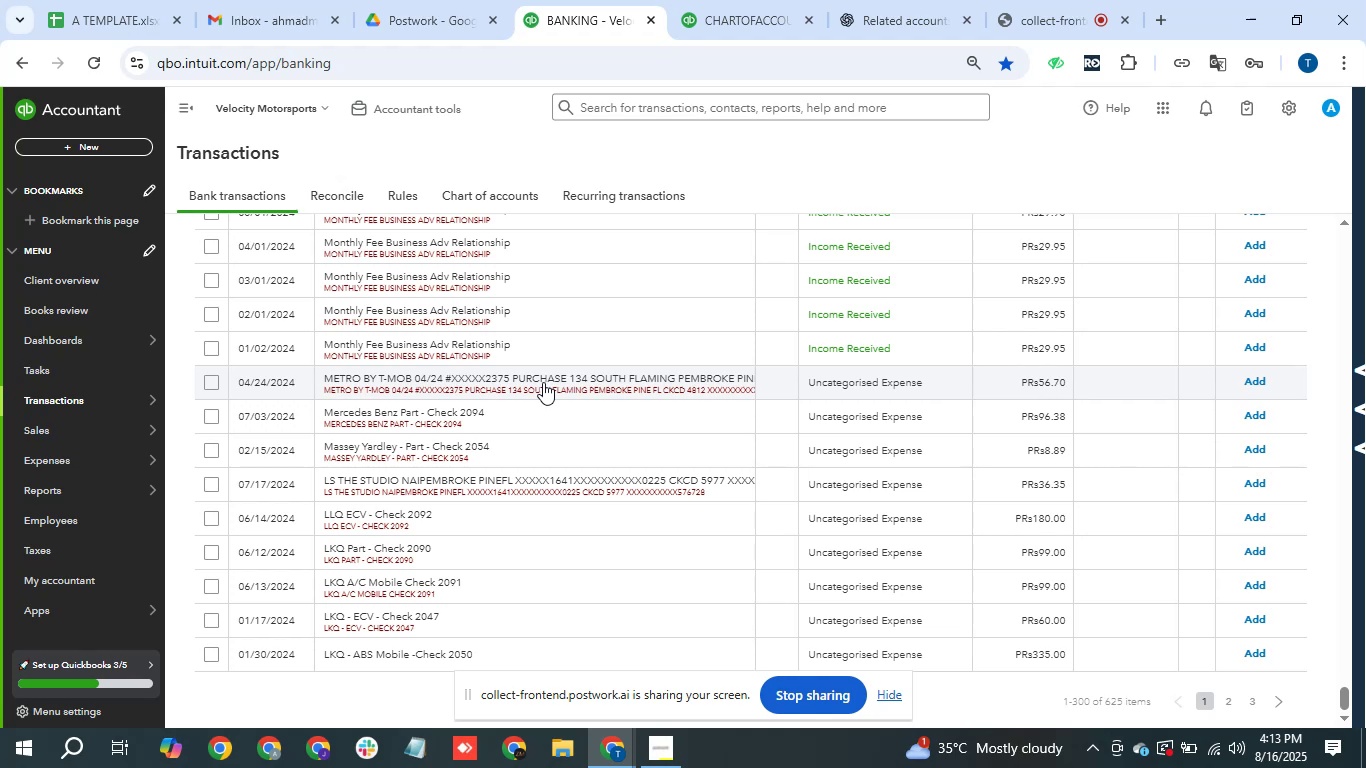 
scroll: coordinate [544, 382], scroll_direction: down, amount: 3.0
 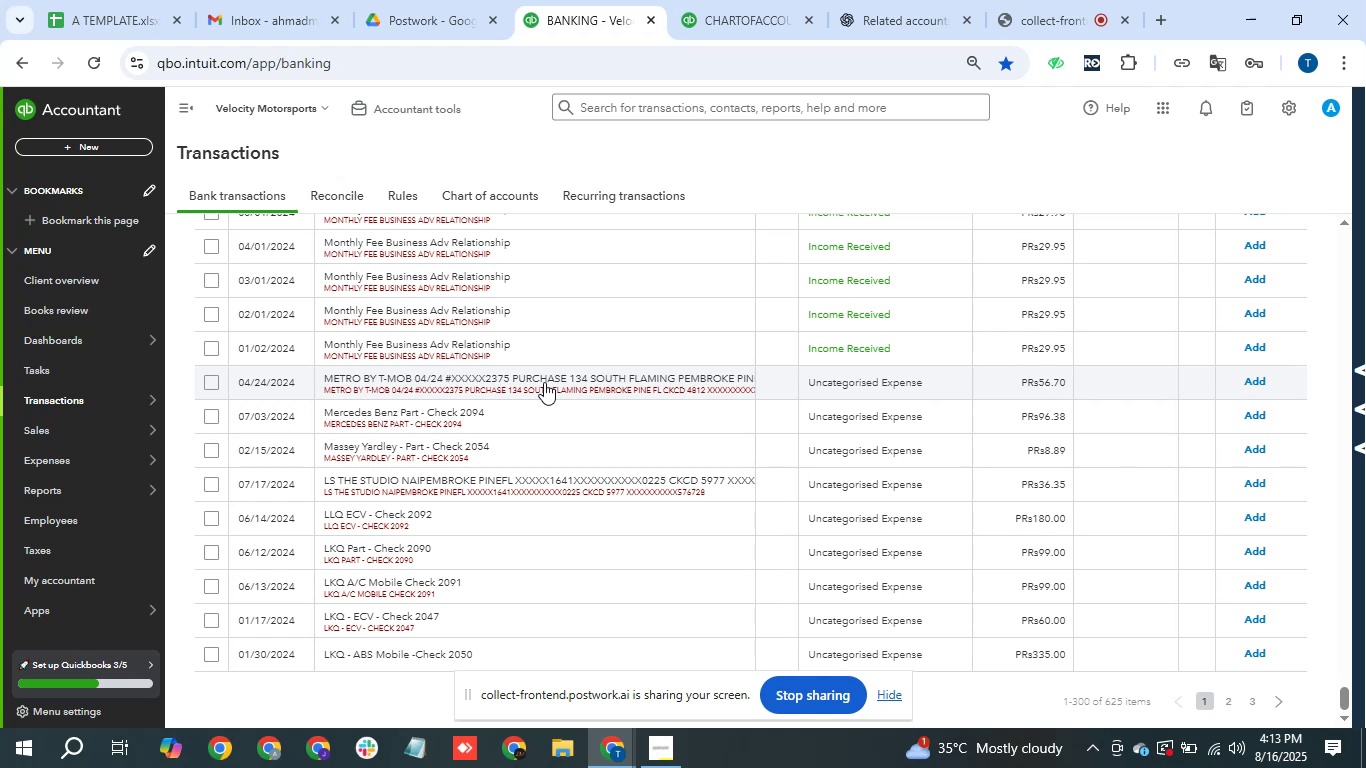 
wait(6.93)
 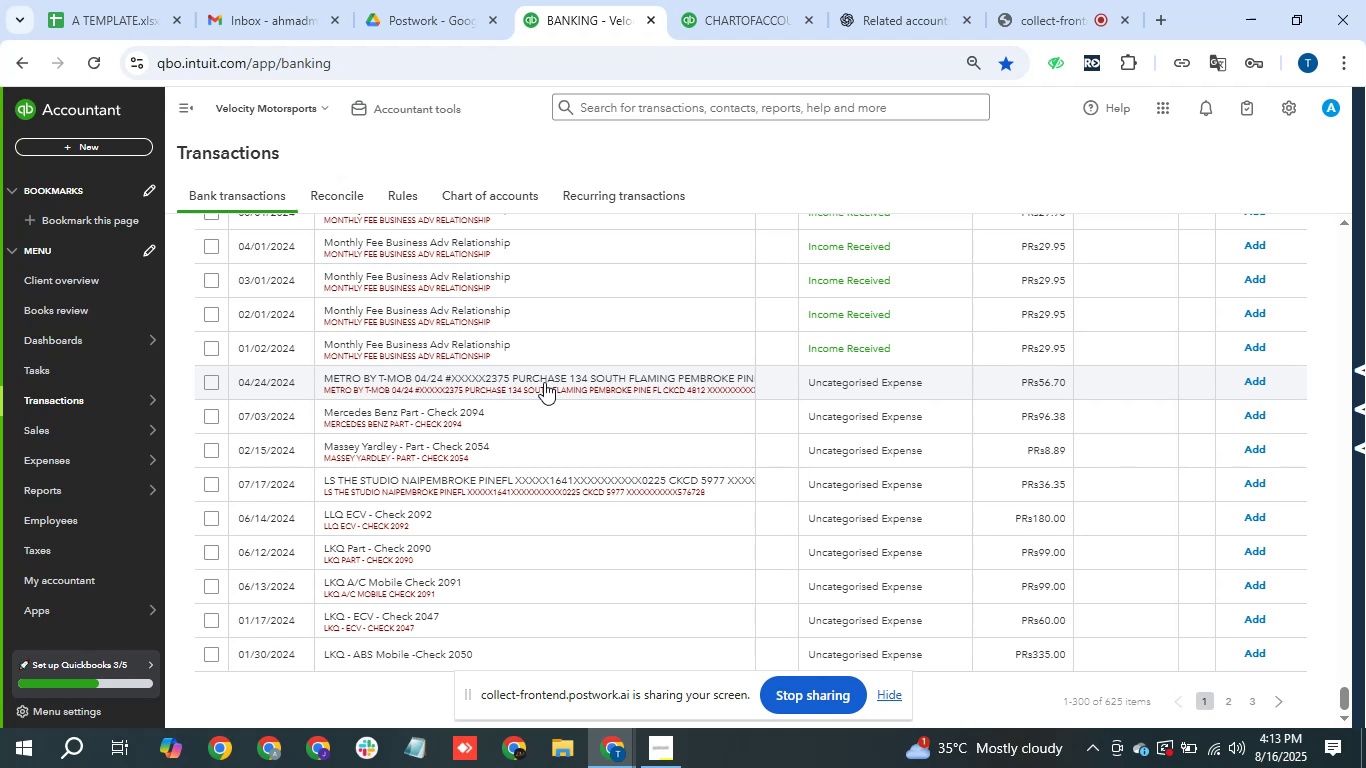 
scroll: coordinate [535, 392], scroll_direction: down, amount: 7.0
 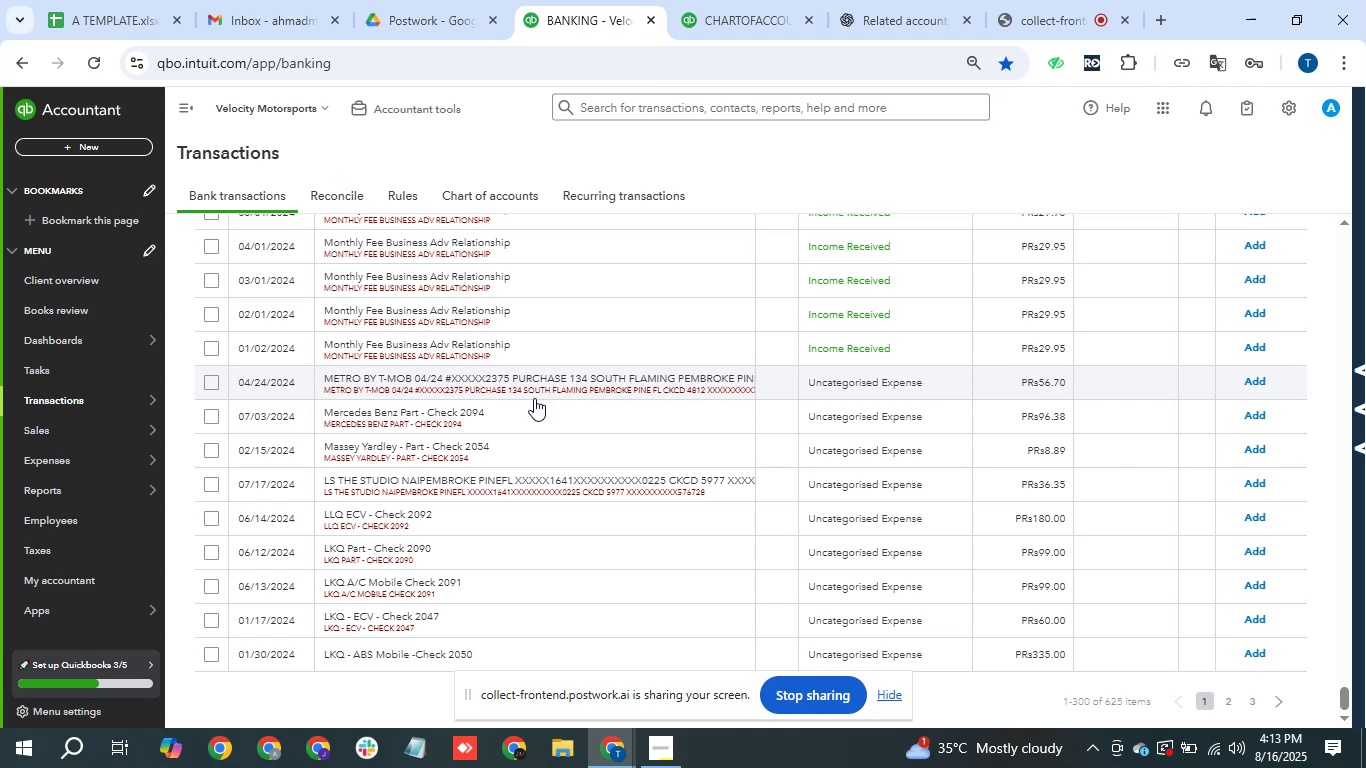 
scroll: coordinate [534, 398], scroll_direction: up, amount: 2.0
 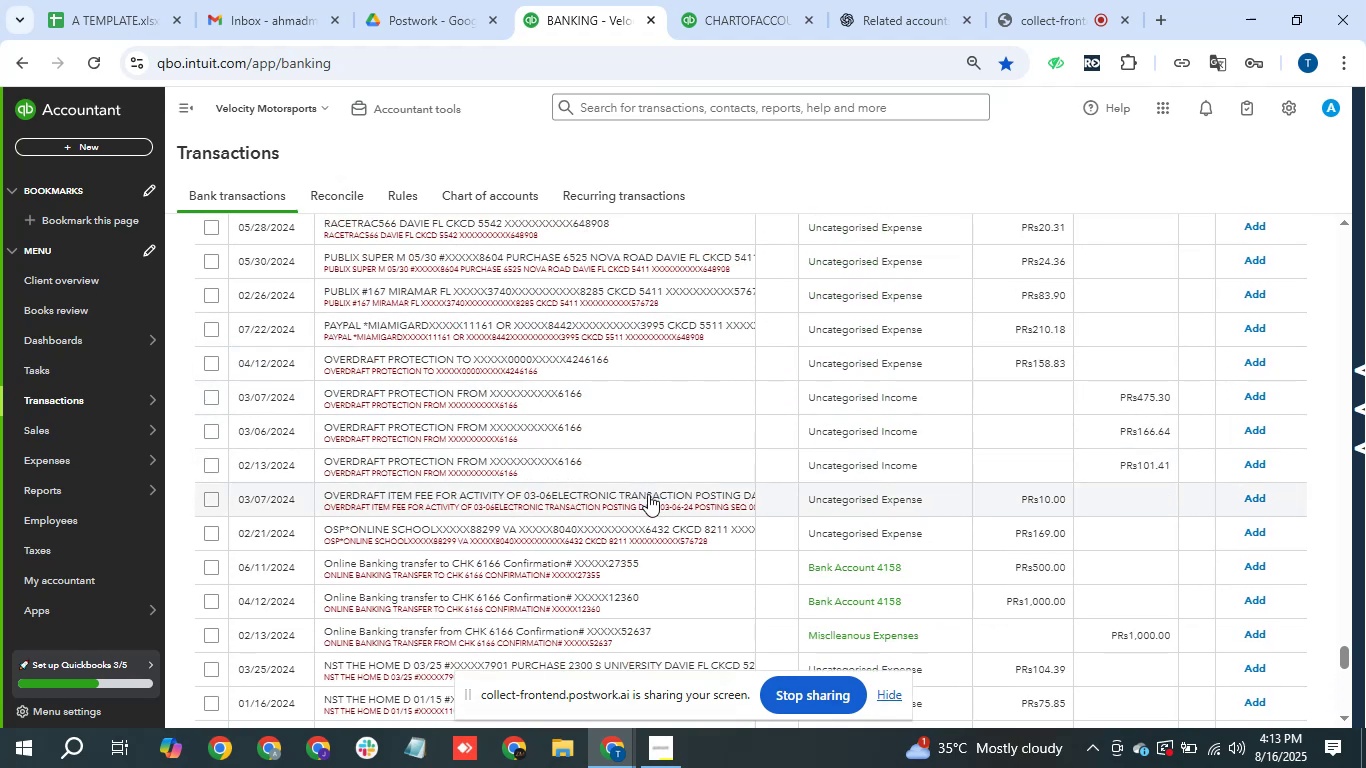 
wait(5.75)
 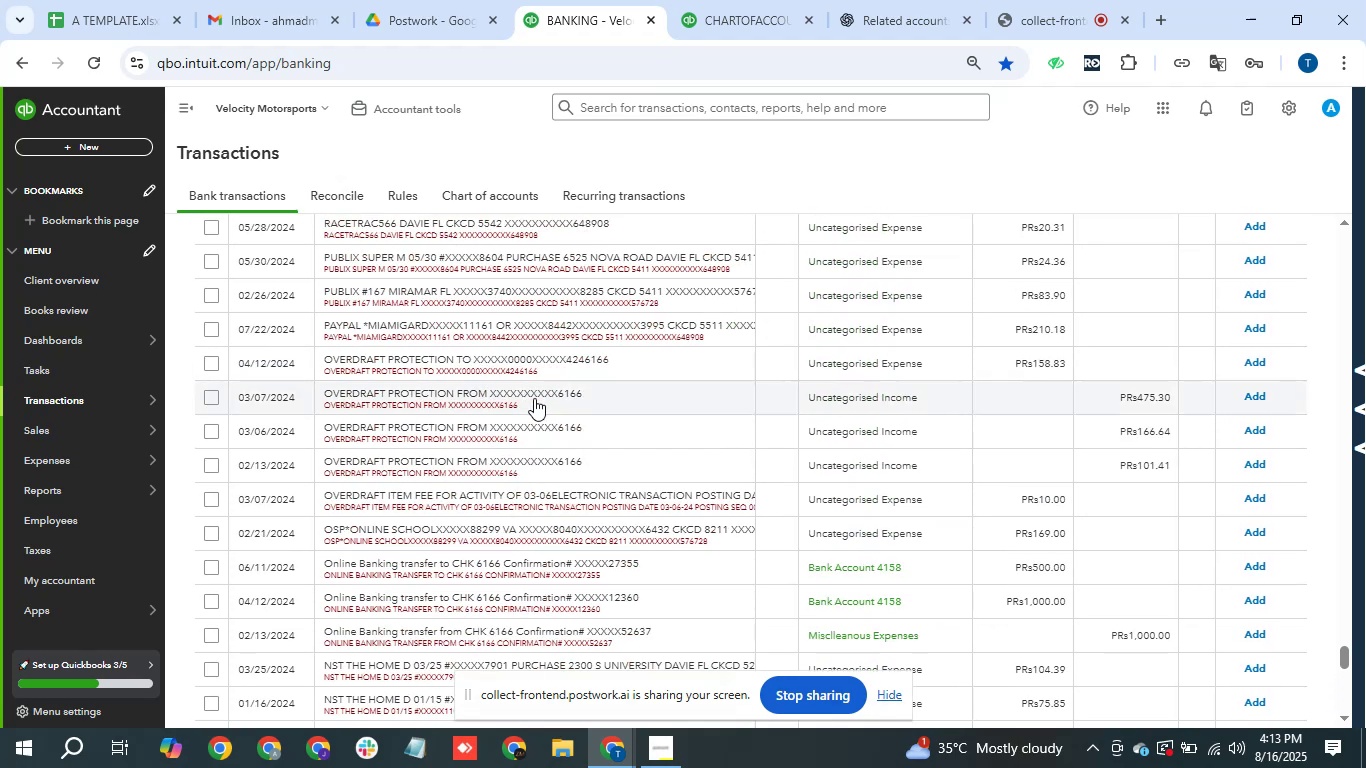 
scroll: coordinate [672, 518], scroll_direction: up, amount: 4.0
 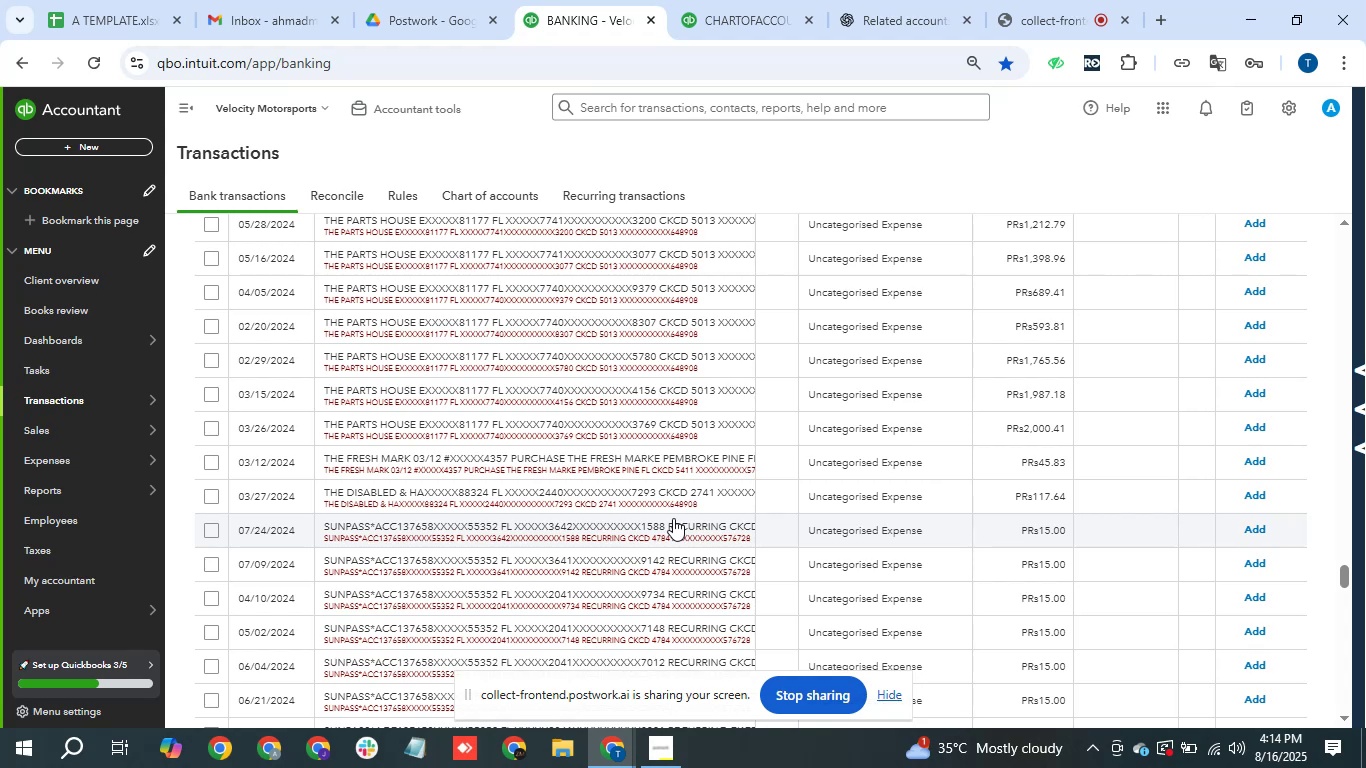 
wait(6.71)
 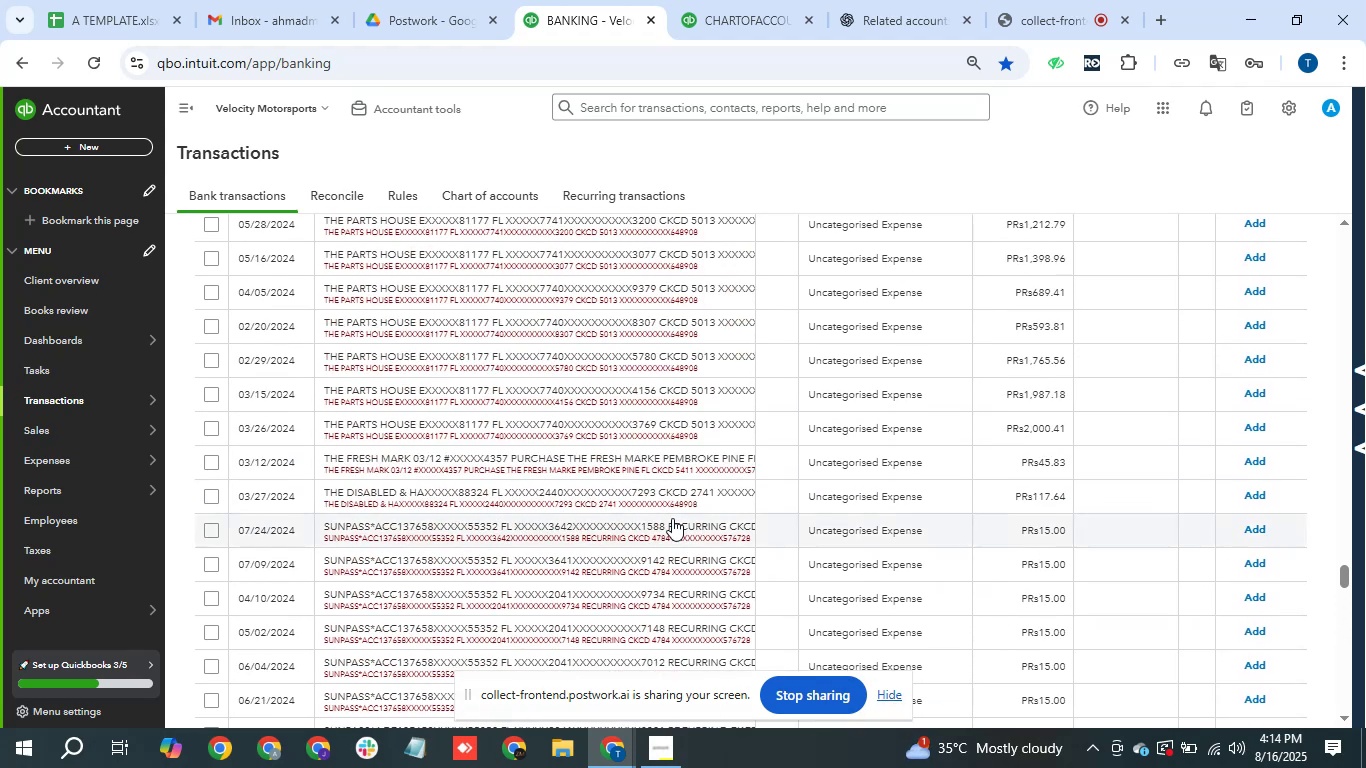 
scroll: coordinate [688, 516], scroll_direction: up, amount: 6.0
 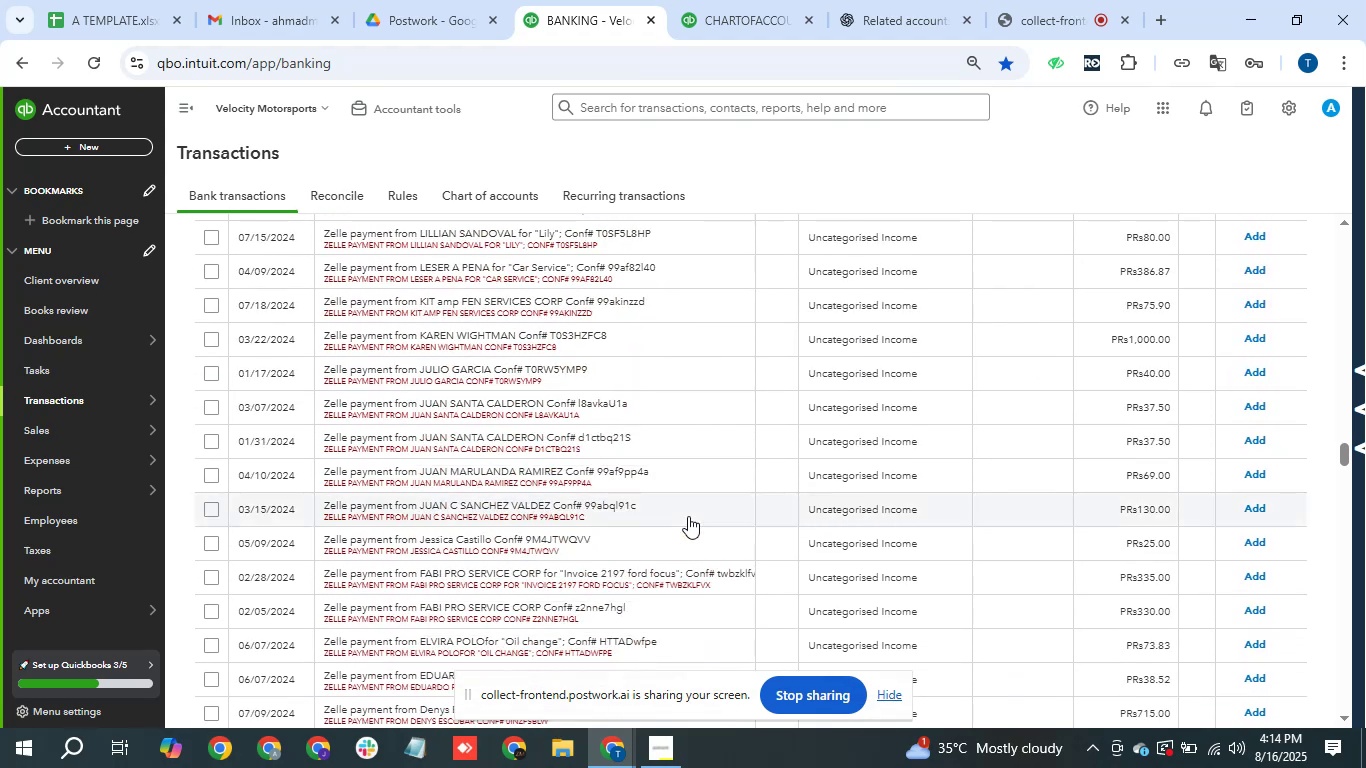 
scroll: coordinate [691, 513], scroll_direction: up, amount: 9.0
 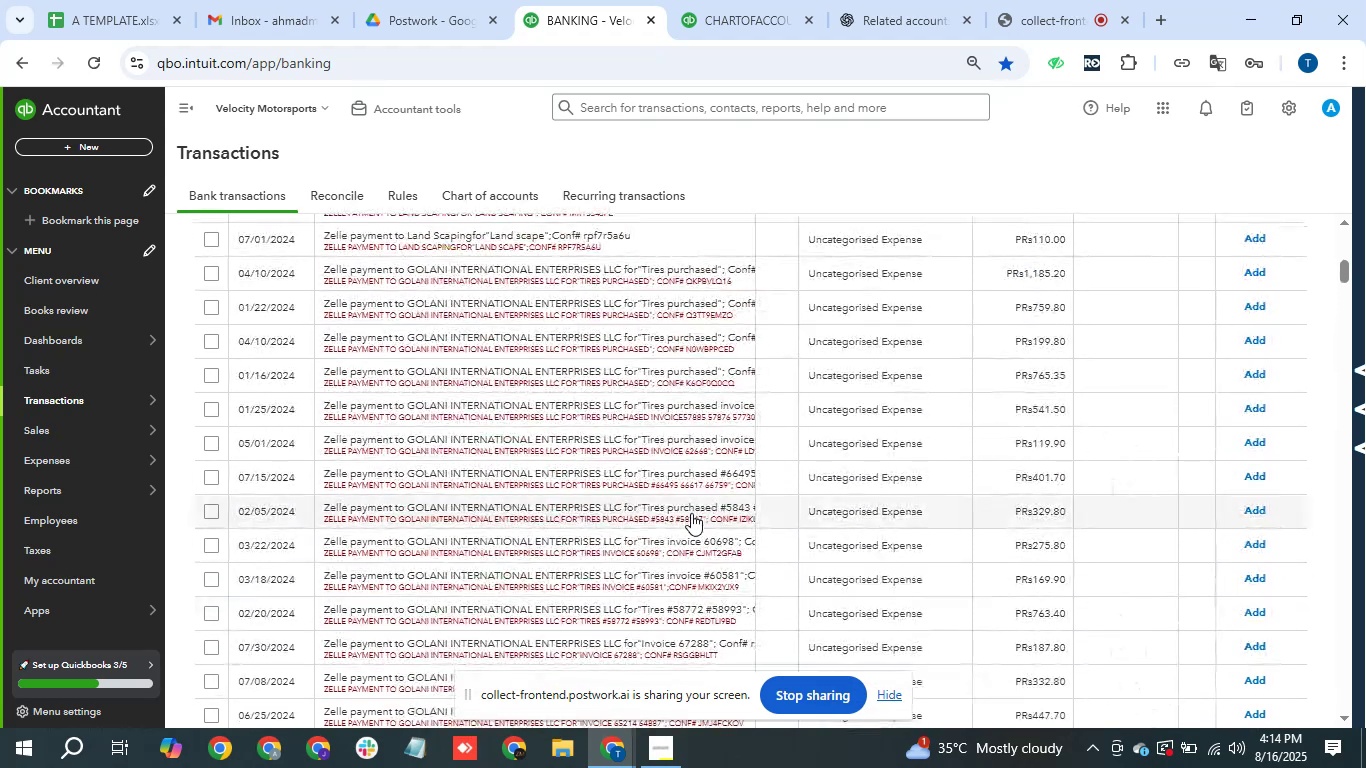 
scroll: coordinate [691, 513], scroll_direction: up, amount: 4.0
 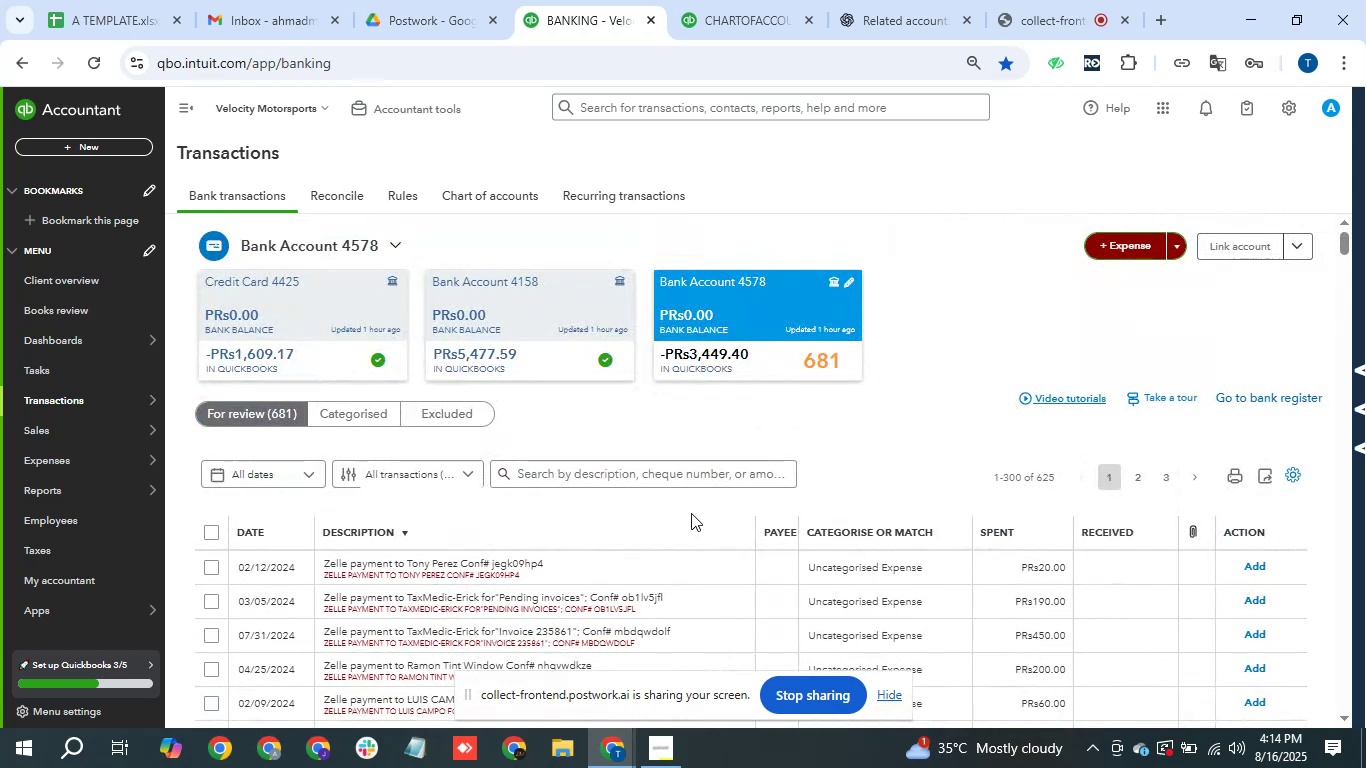 
wait(5.35)
 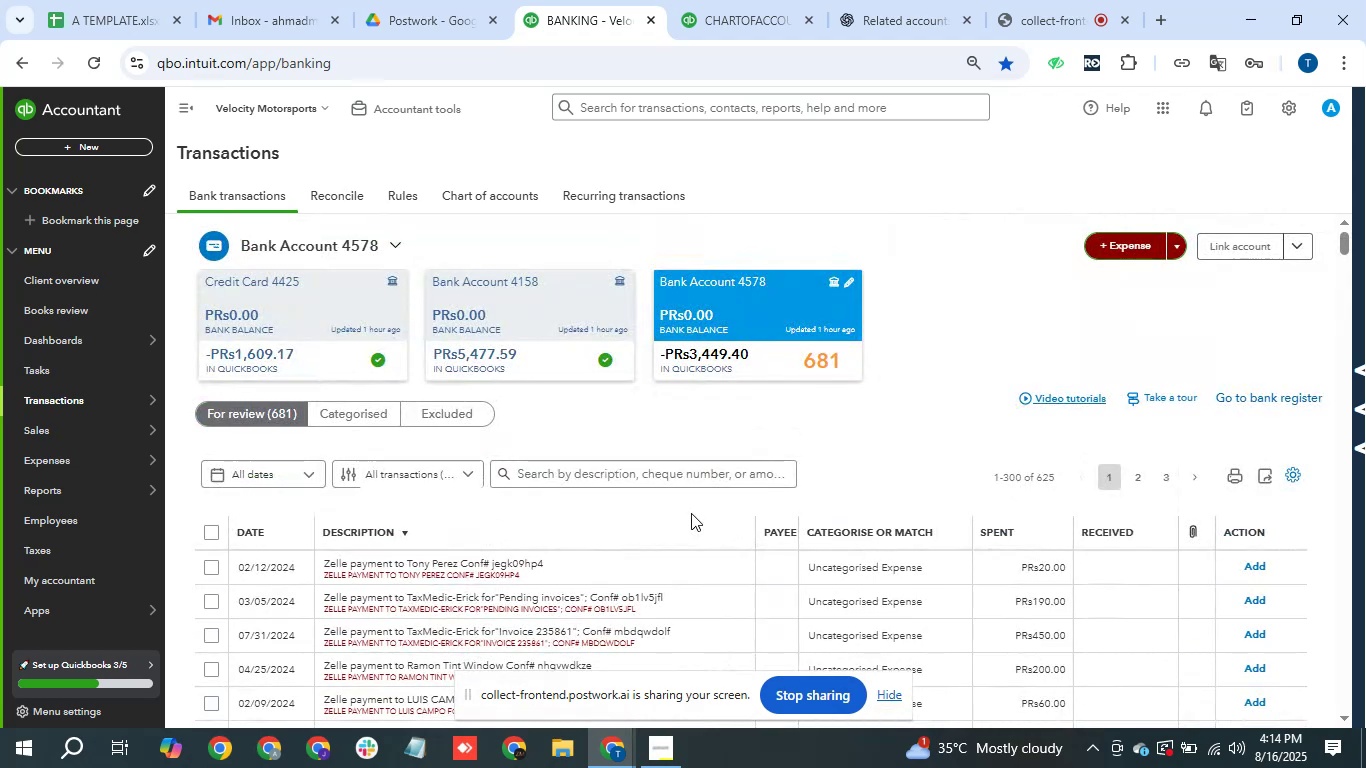 
scroll: coordinate [691, 513], scroll_direction: down, amount: 2.0
 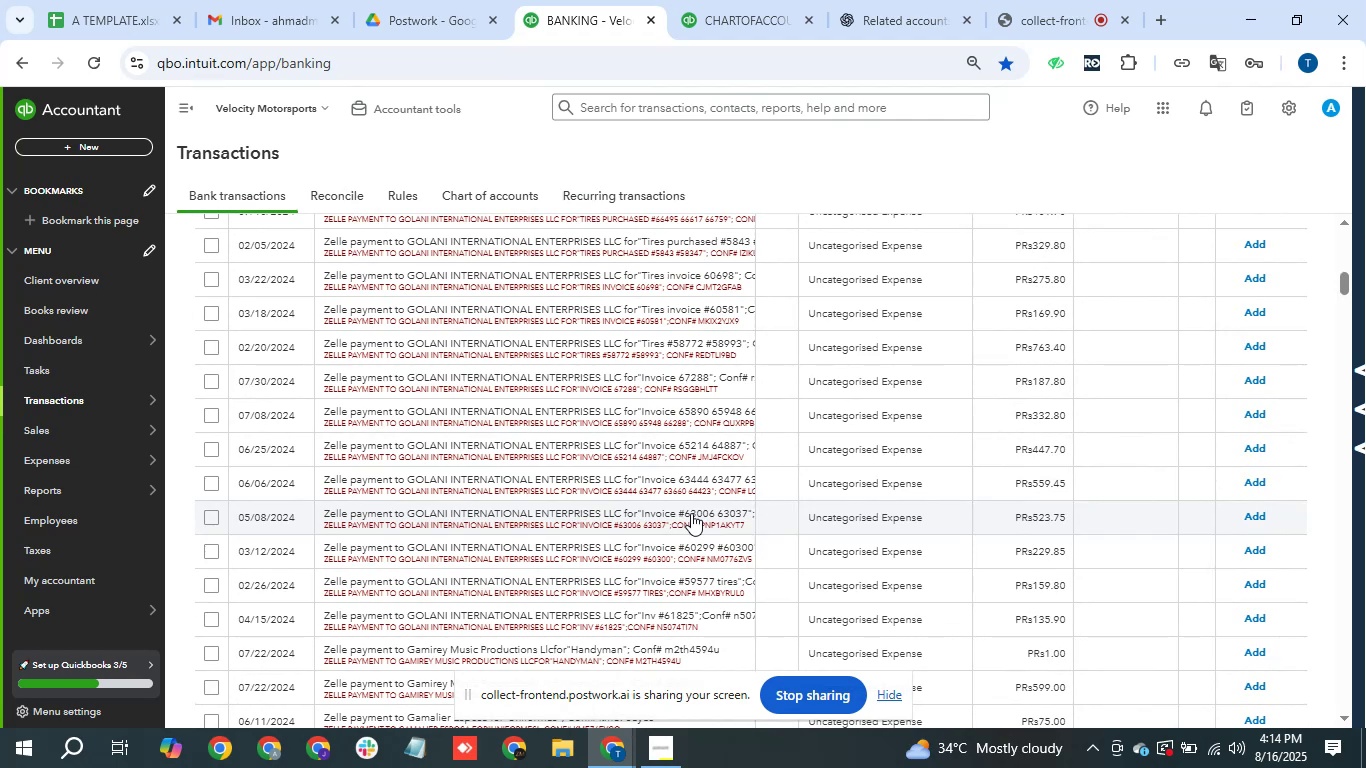 
wait(12.14)
 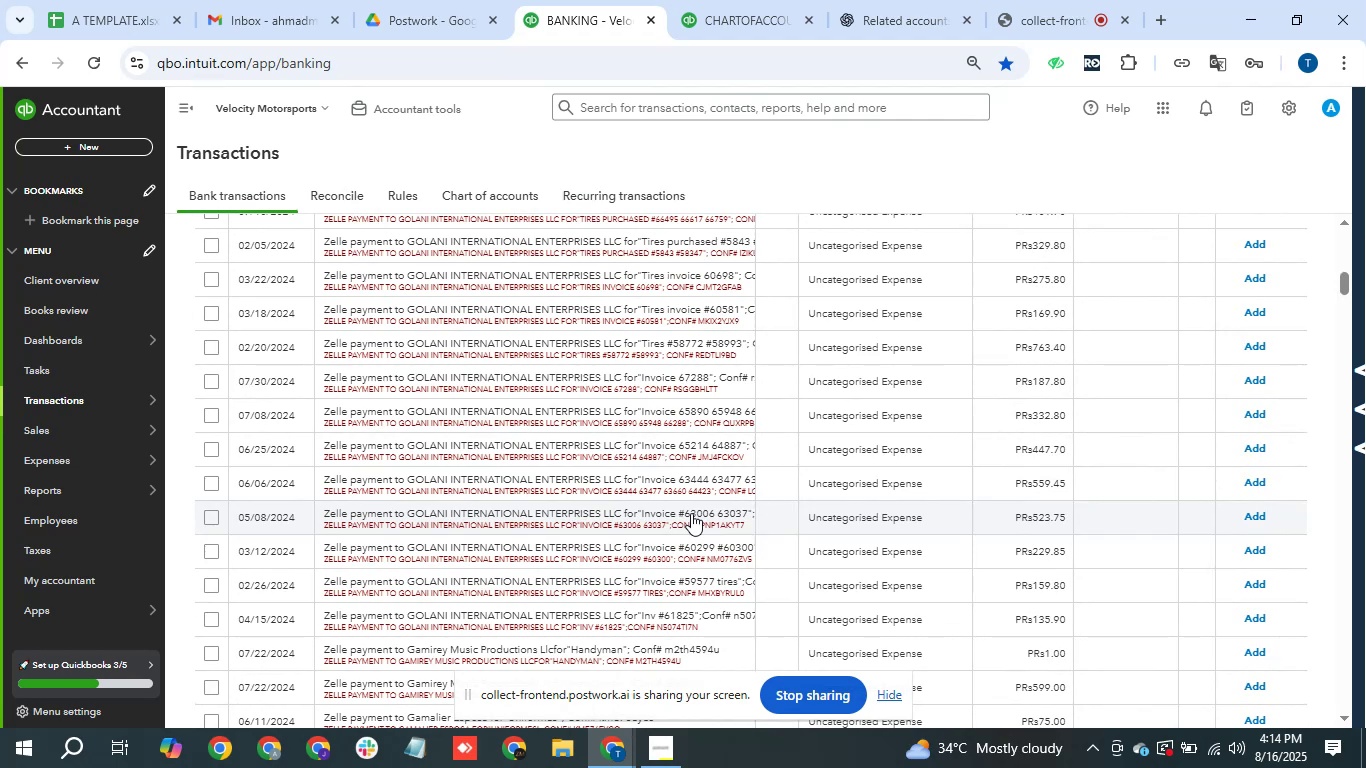 
scroll: coordinate [695, 517], scroll_direction: down, amount: 7.0
 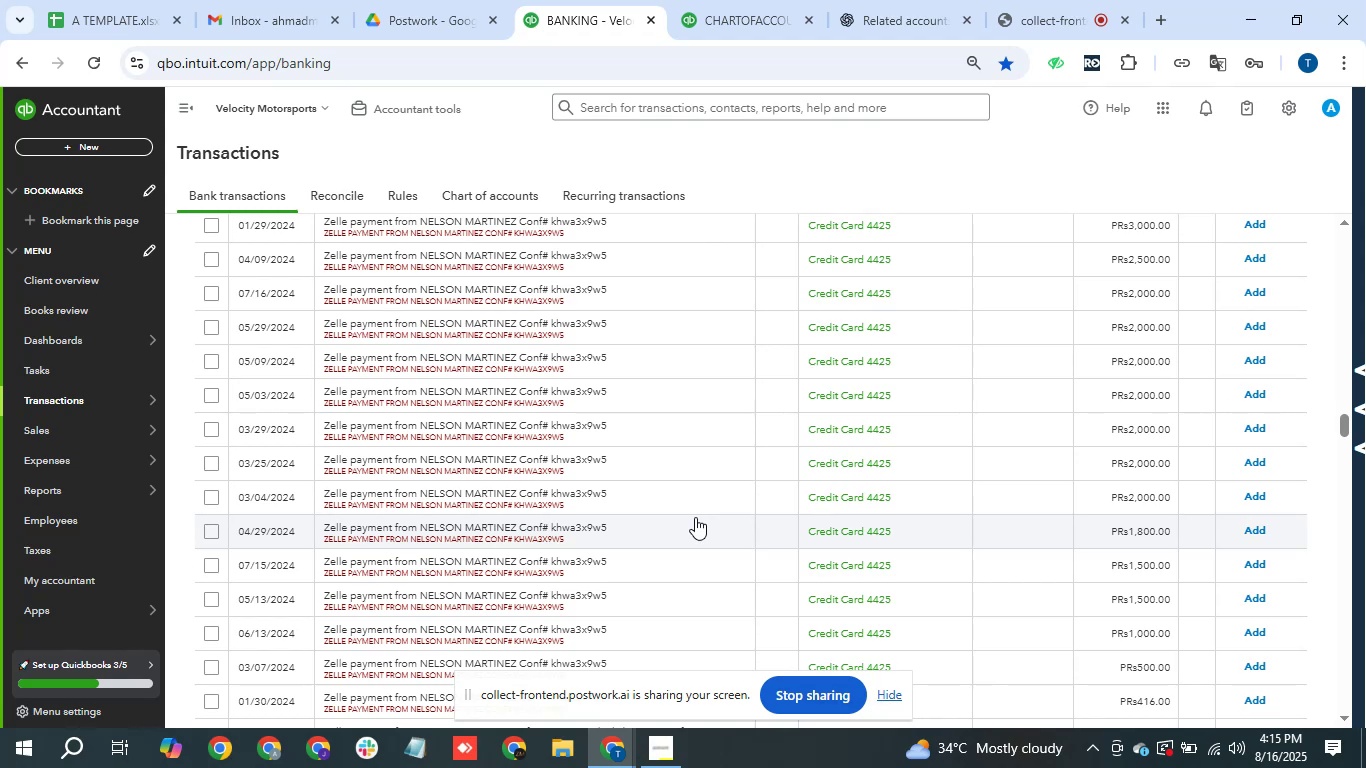 
wait(7.6)
 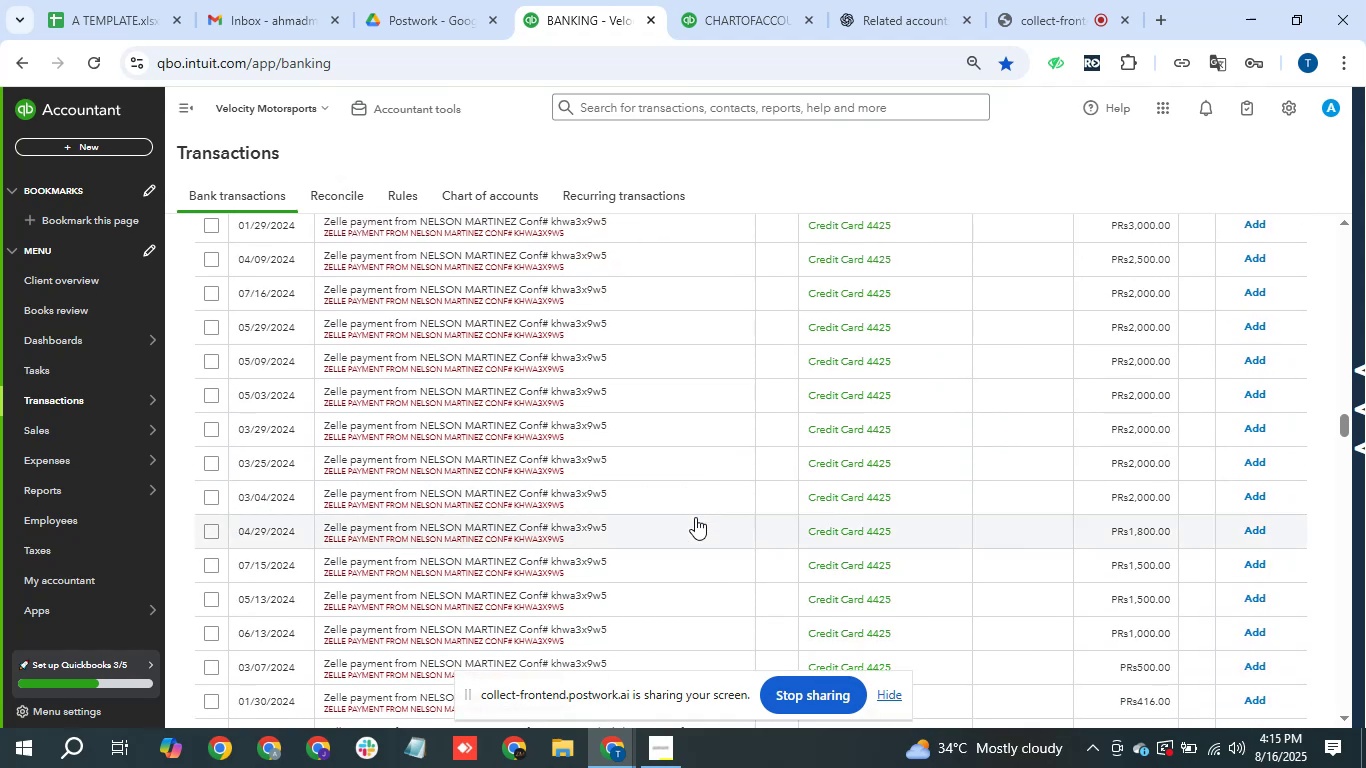 
scroll: coordinate [695, 517], scroll_direction: up, amount: 1.0
 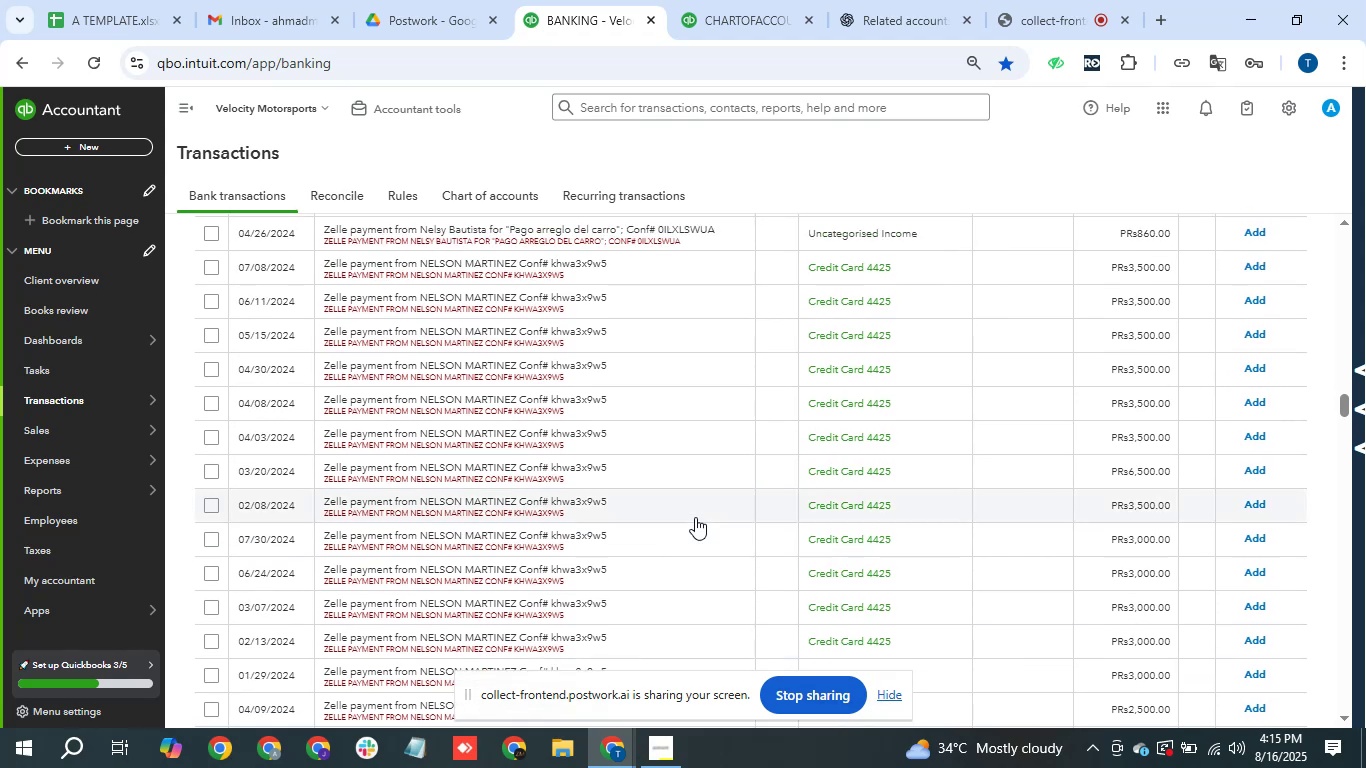 
scroll: coordinate [695, 517], scroll_direction: down, amount: 2.0
 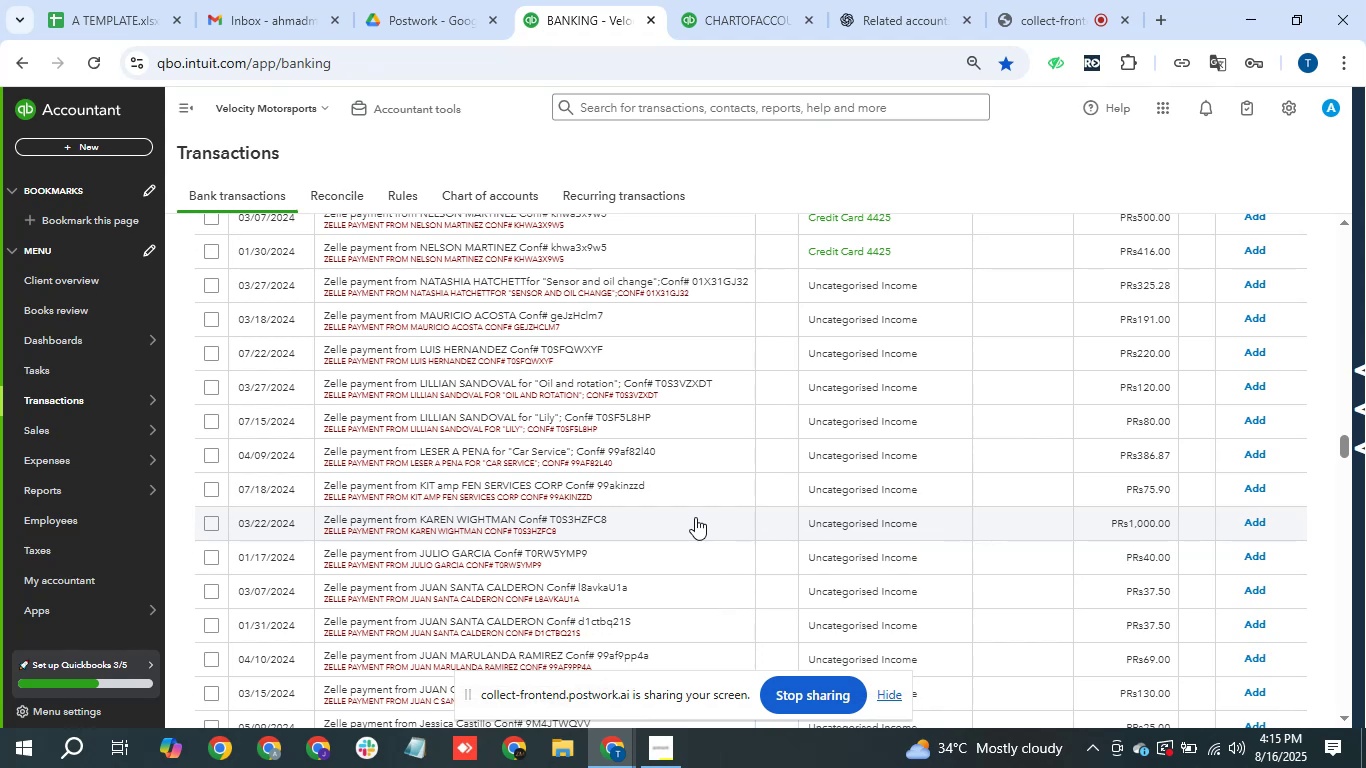 
wait(5.56)
 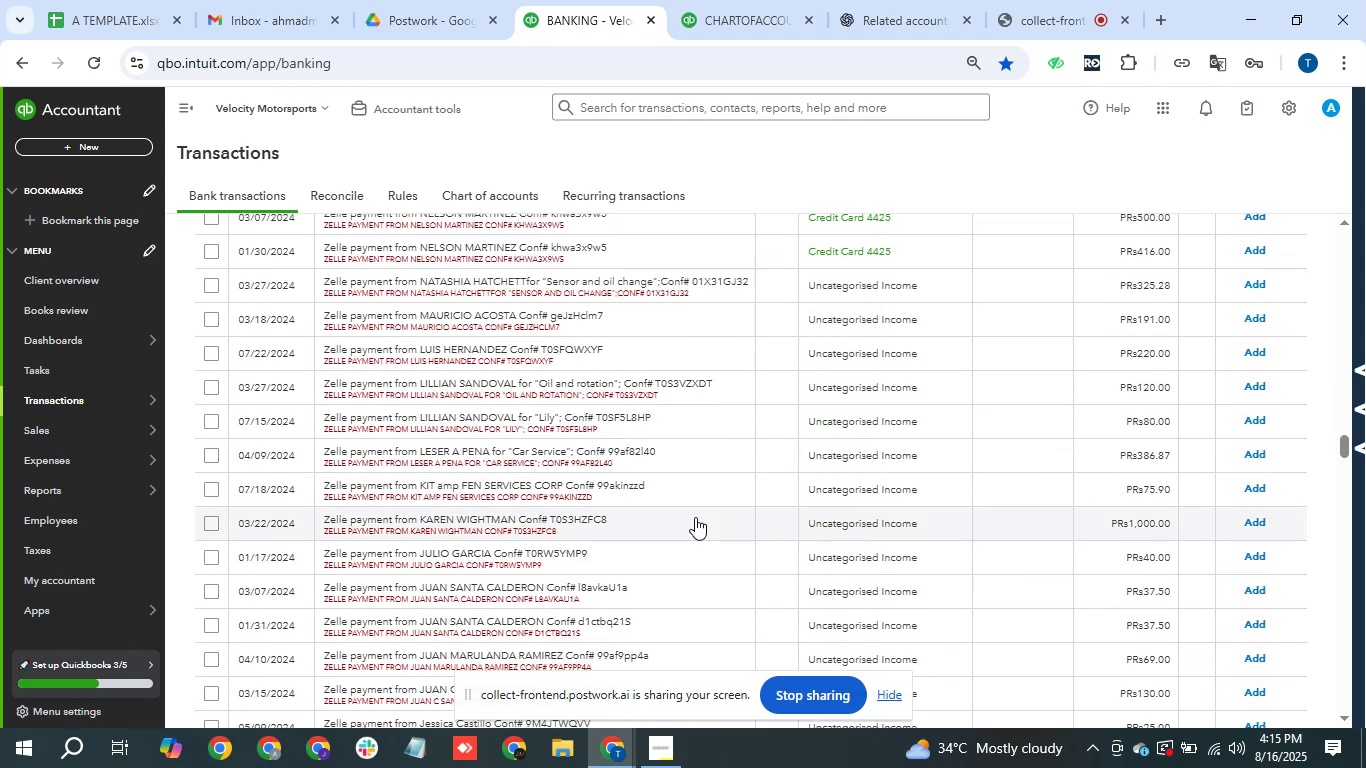 
scroll: coordinate [696, 517], scroll_direction: down, amount: 6.0
 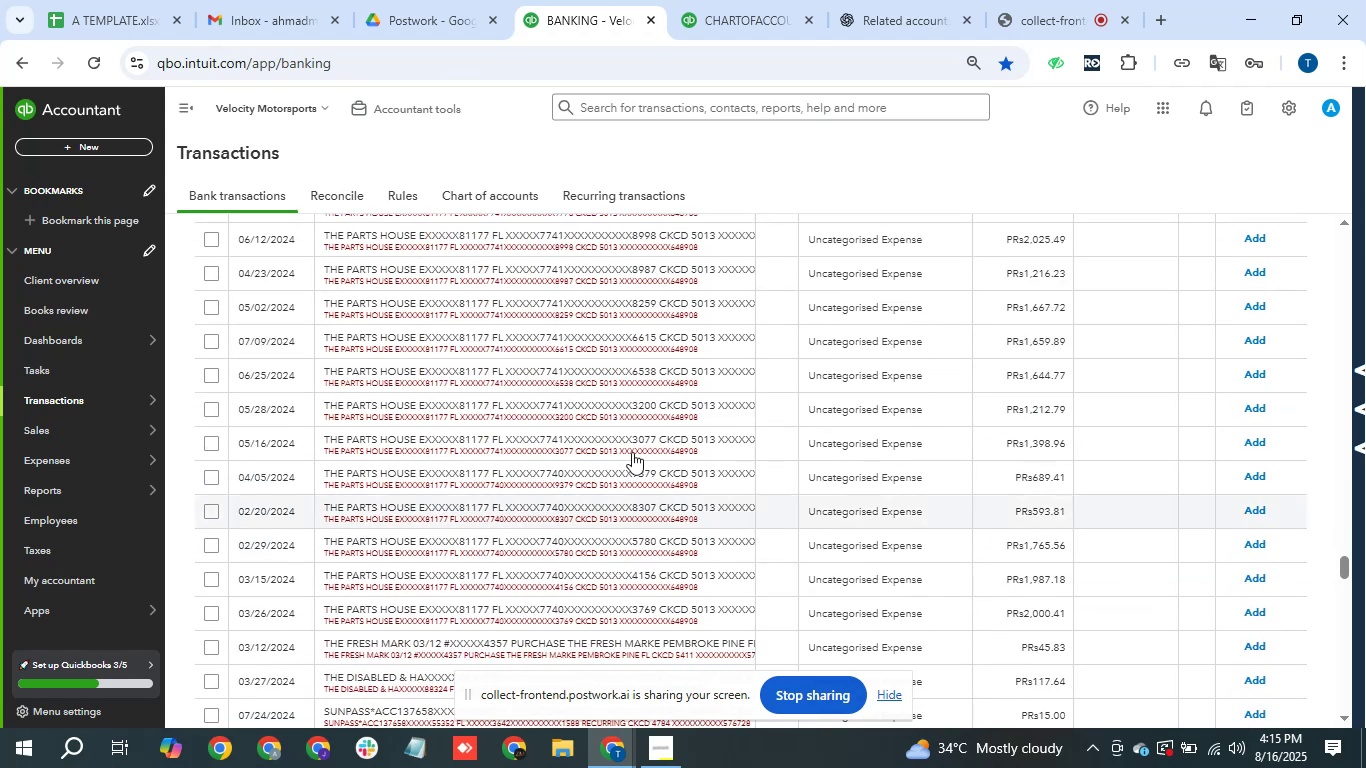 
scroll: coordinate [571, 394], scroll_direction: down, amount: 1.0
 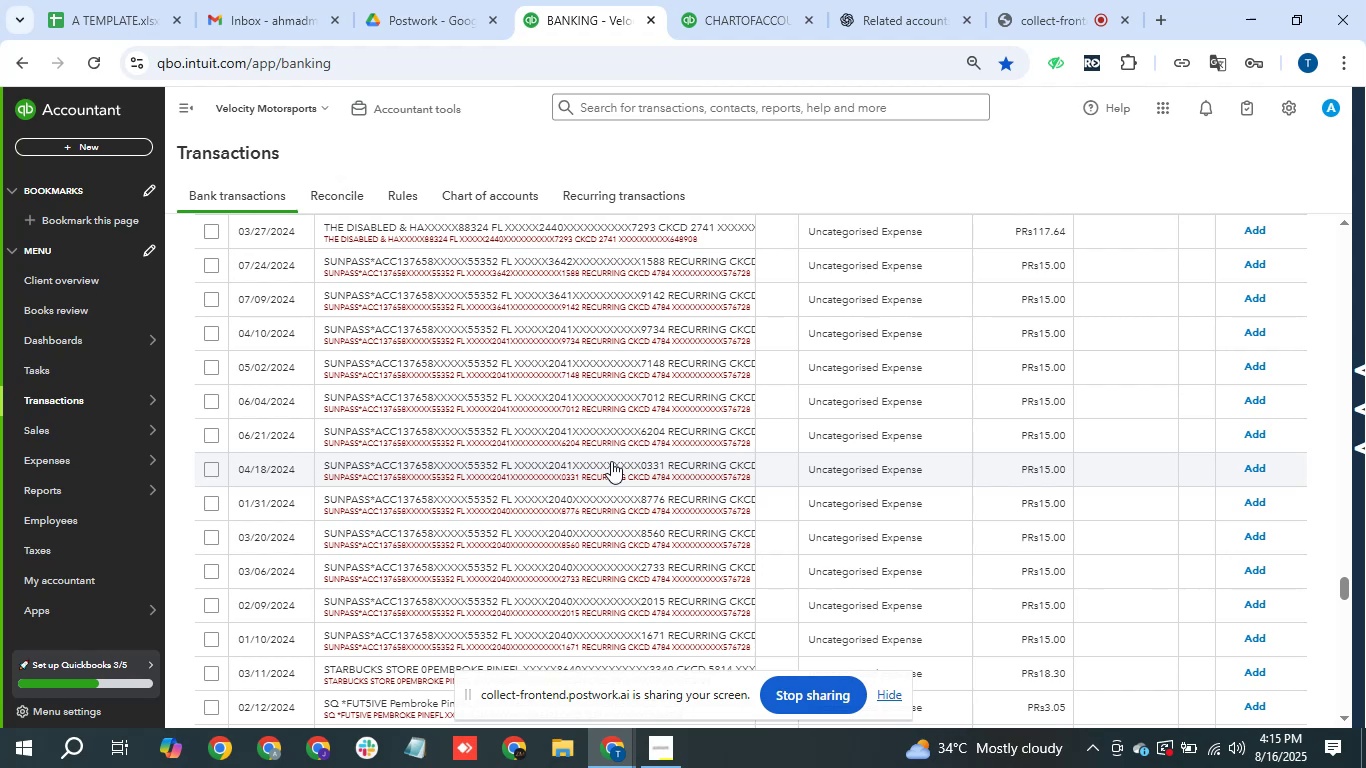 
wait(10.09)
 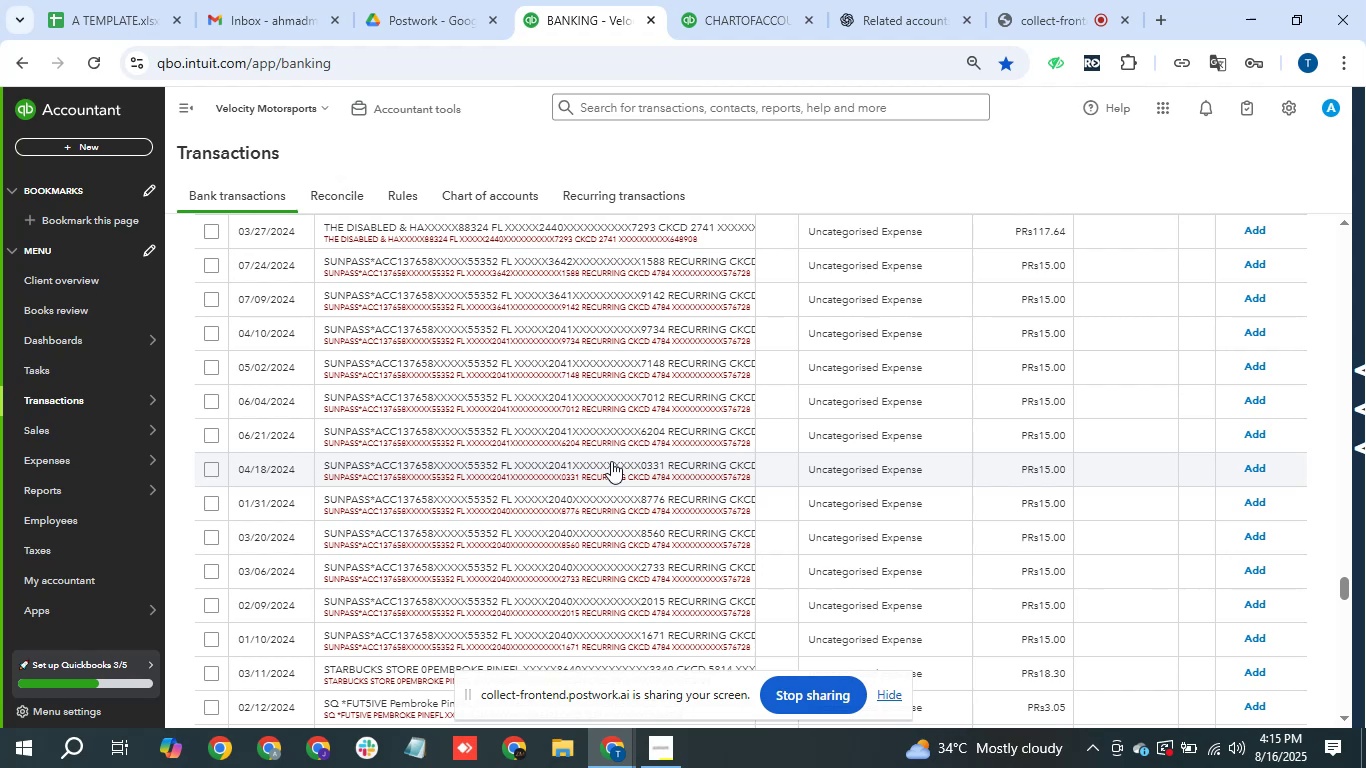 
scroll: coordinate [782, 581], scroll_direction: down, amount: 1.0
 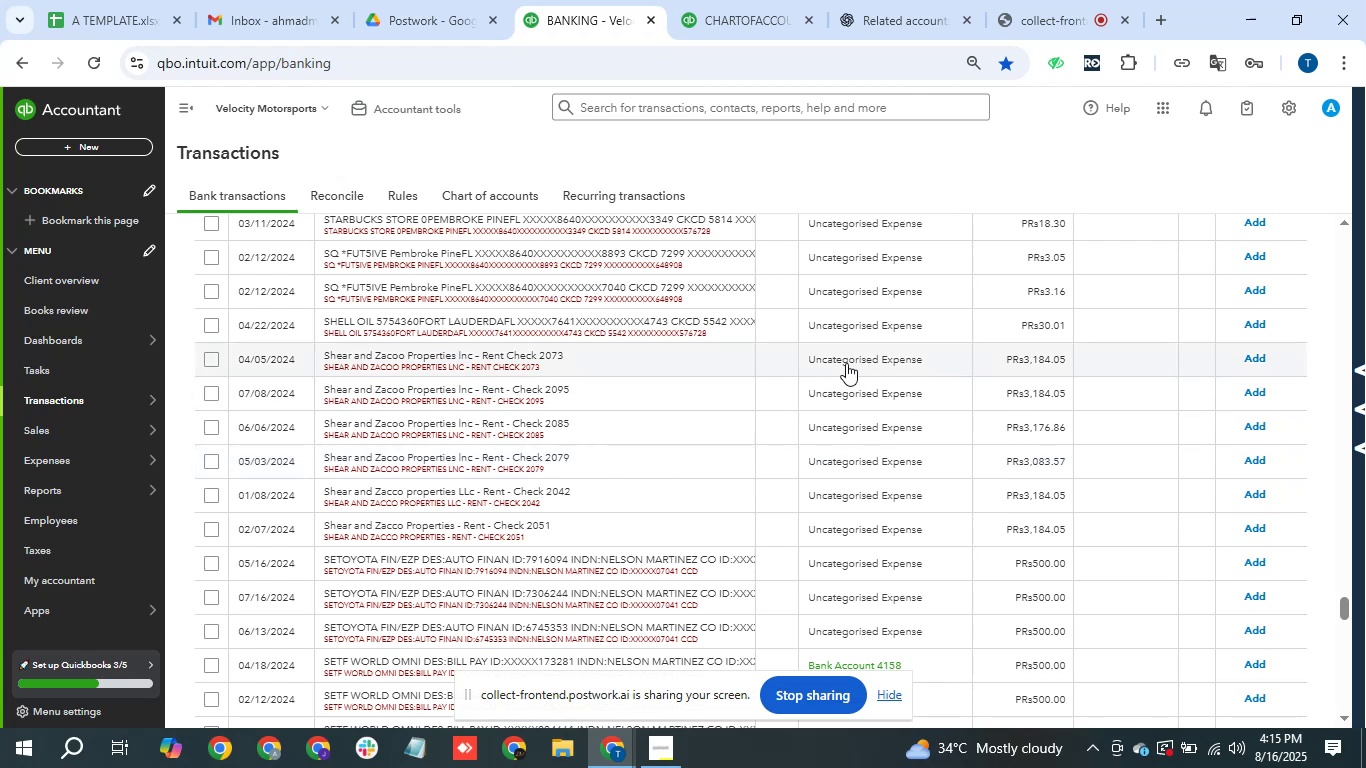 
wait(21.23)
 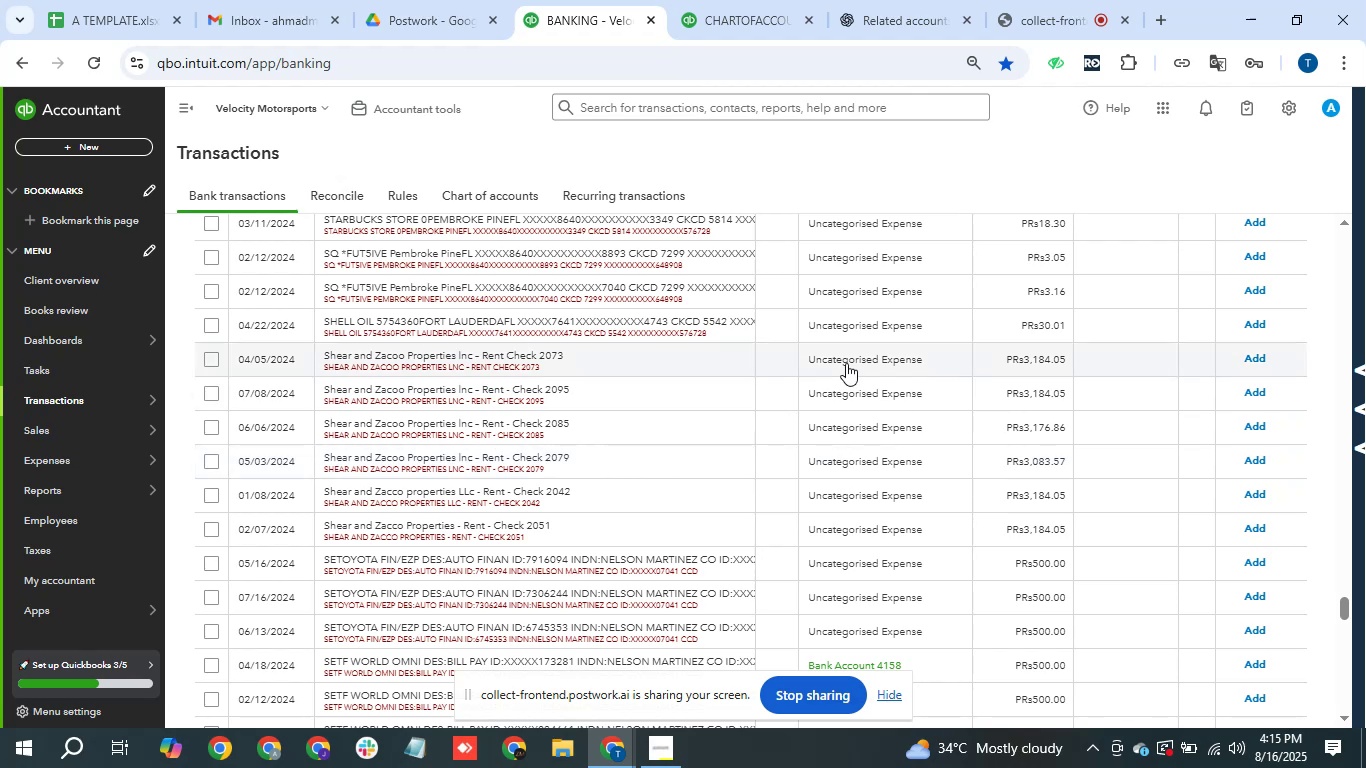 
scroll: coordinate [536, 313], scroll_direction: down, amount: 2.0
 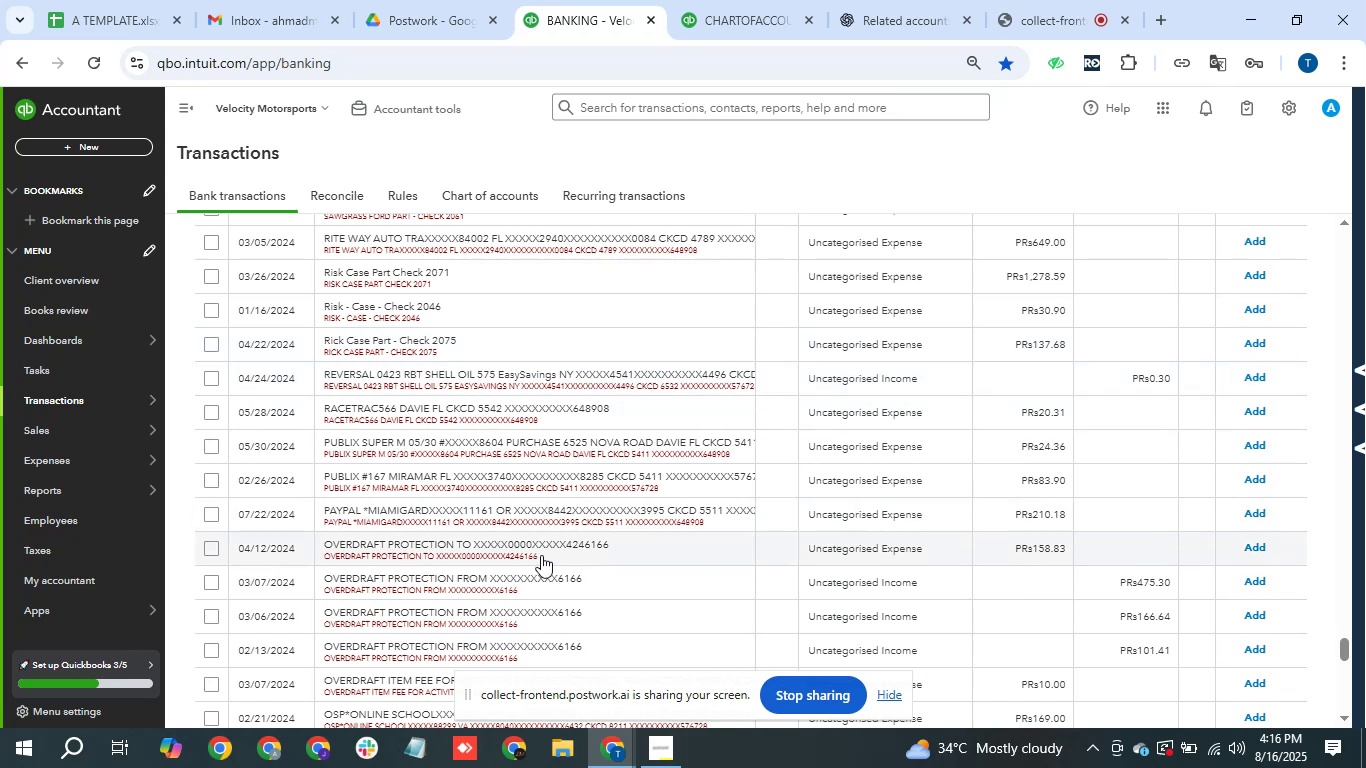 
wait(17.74)
 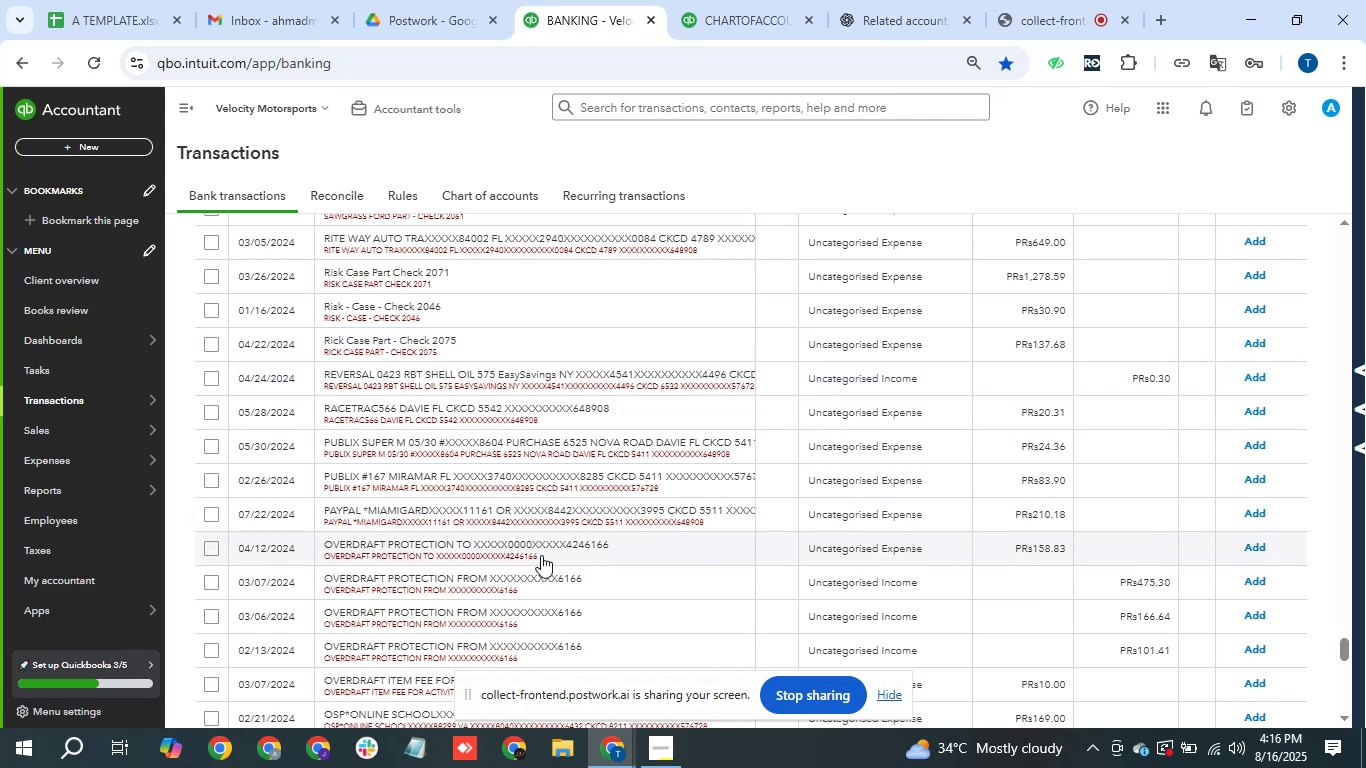 
scroll: coordinate [497, 572], scroll_direction: down, amount: 2.0
 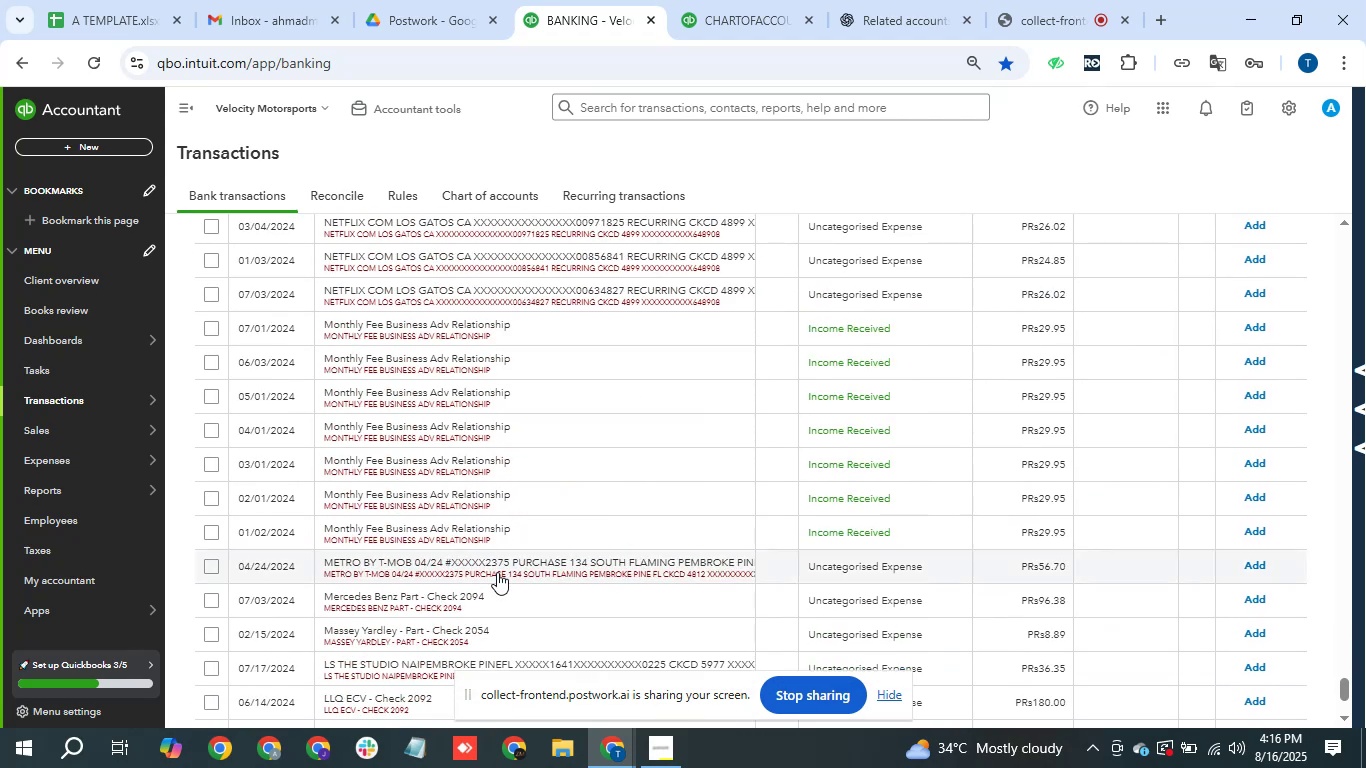 
wait(6.38)
 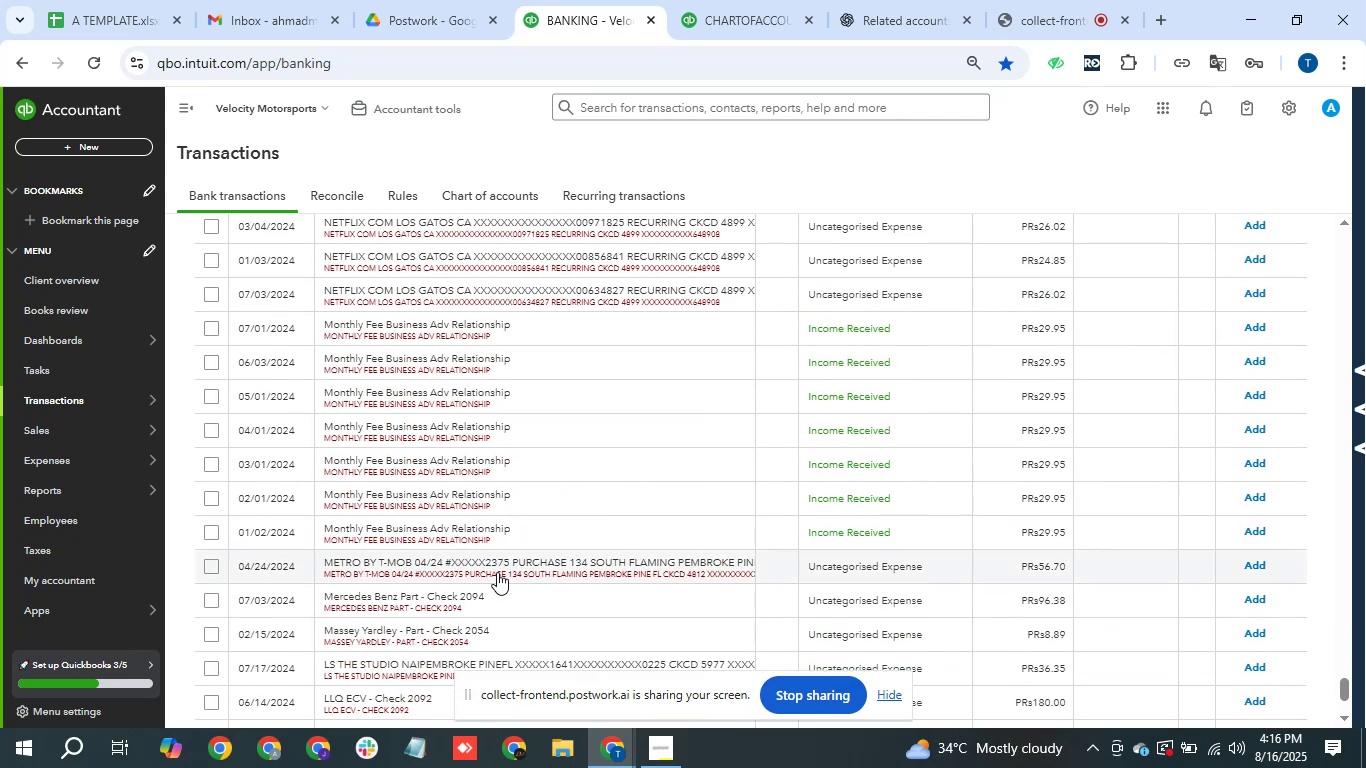 
scroll: coordinate [497, 592], scroll_direction: down, amount: 2.0
 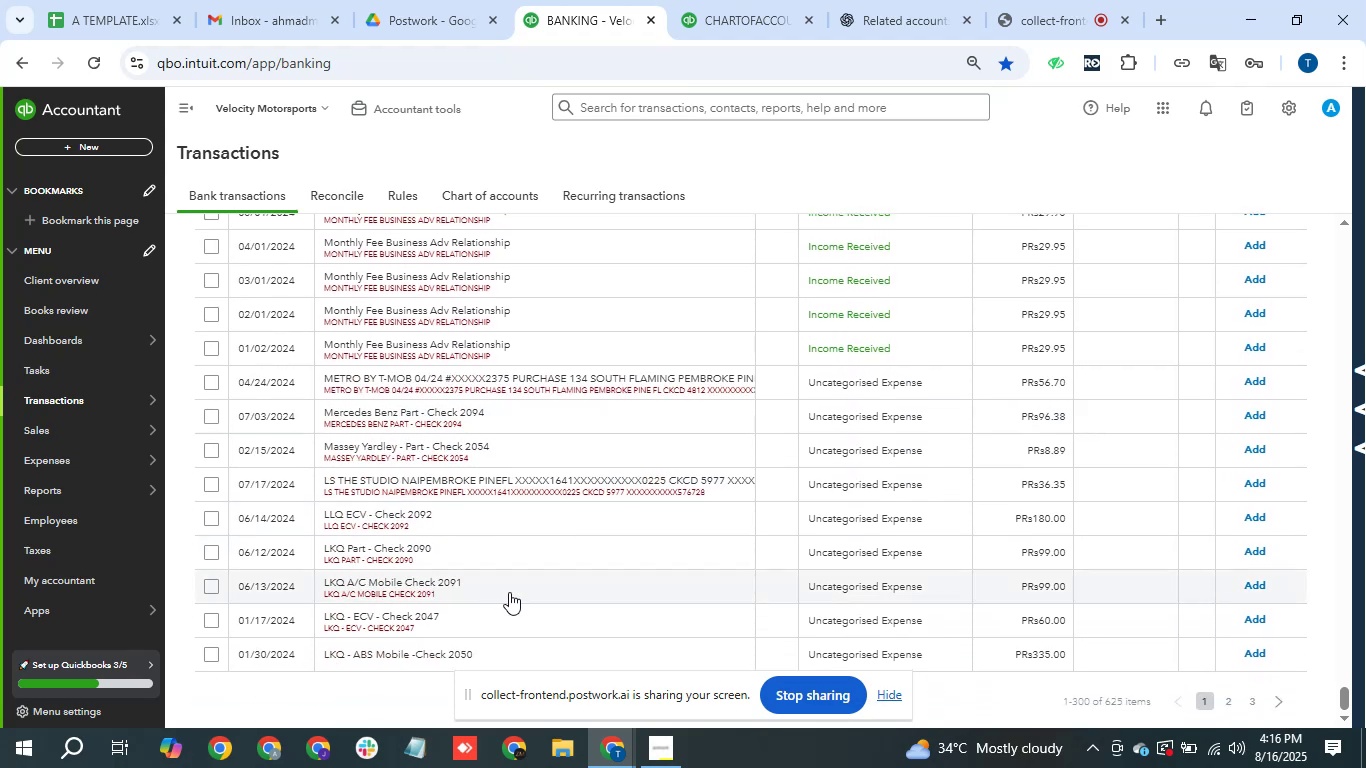 
wait(11.88)
 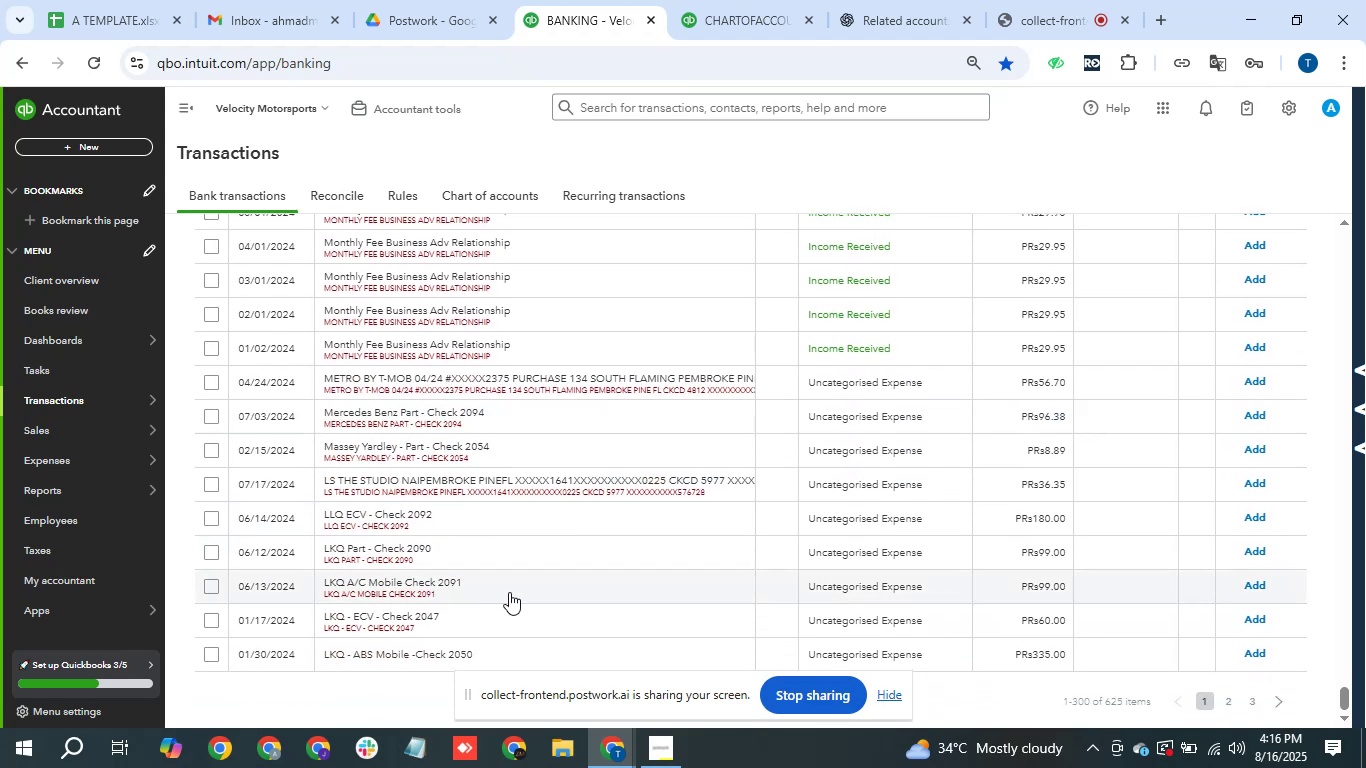 
scroll: coordinate [518, 596], scroll_direction: down, amount: 5.0
 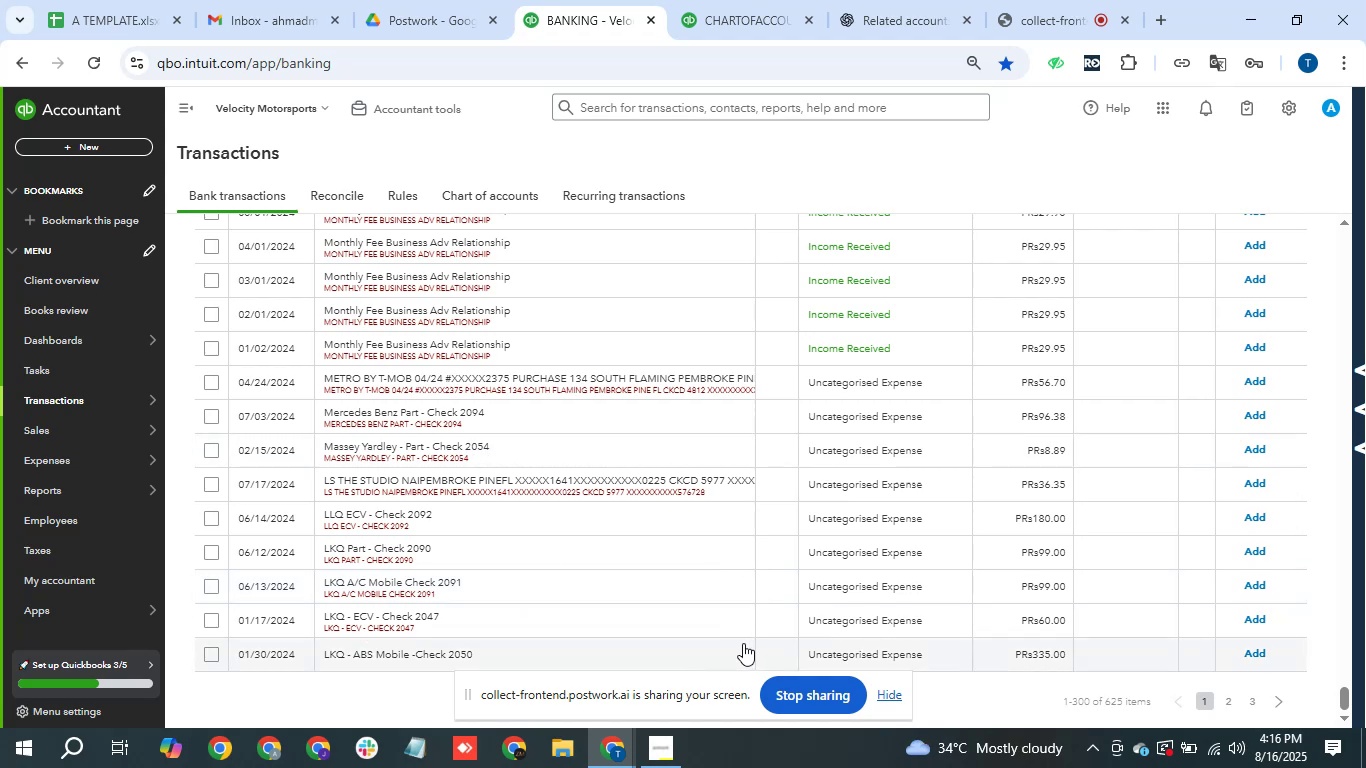 
wait(9.34)
 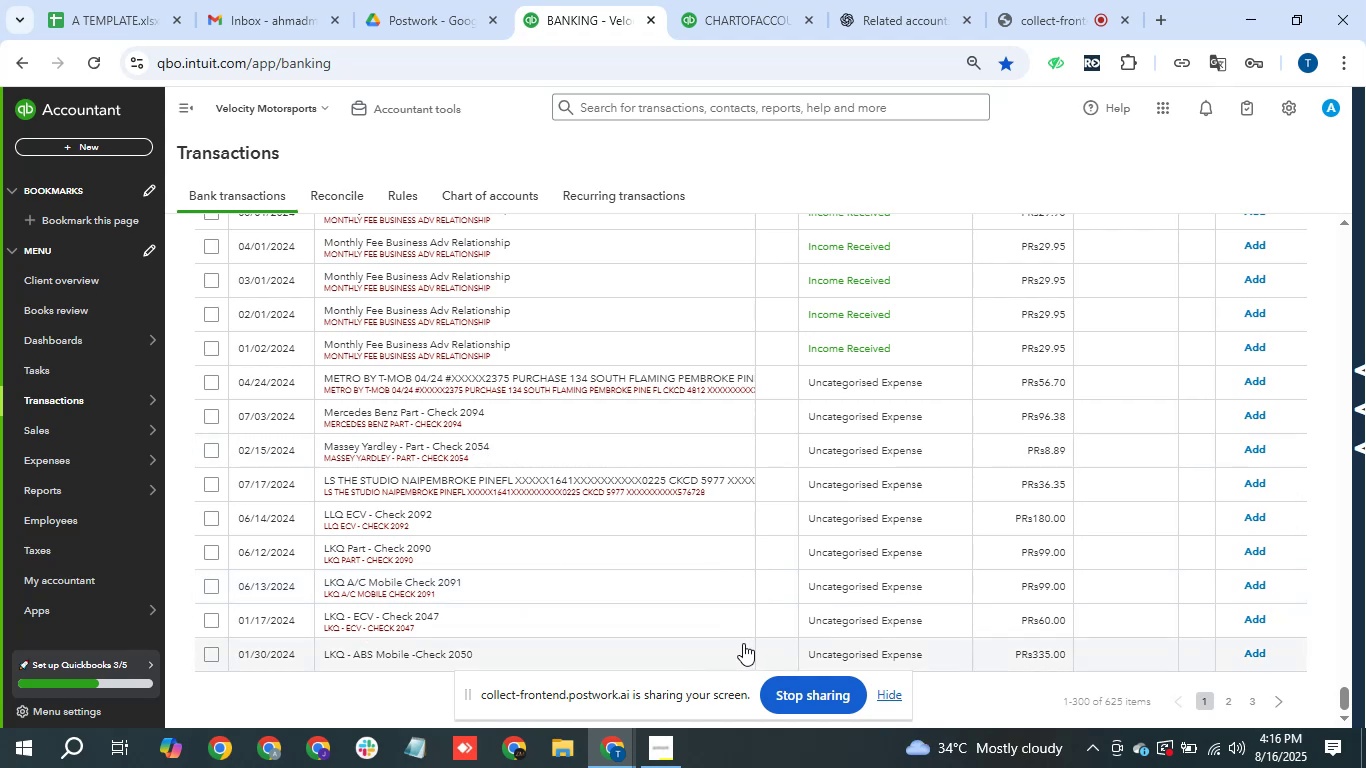 
scroll: coordinate [561, 296], scroll_direction: up, amount: 29.0
 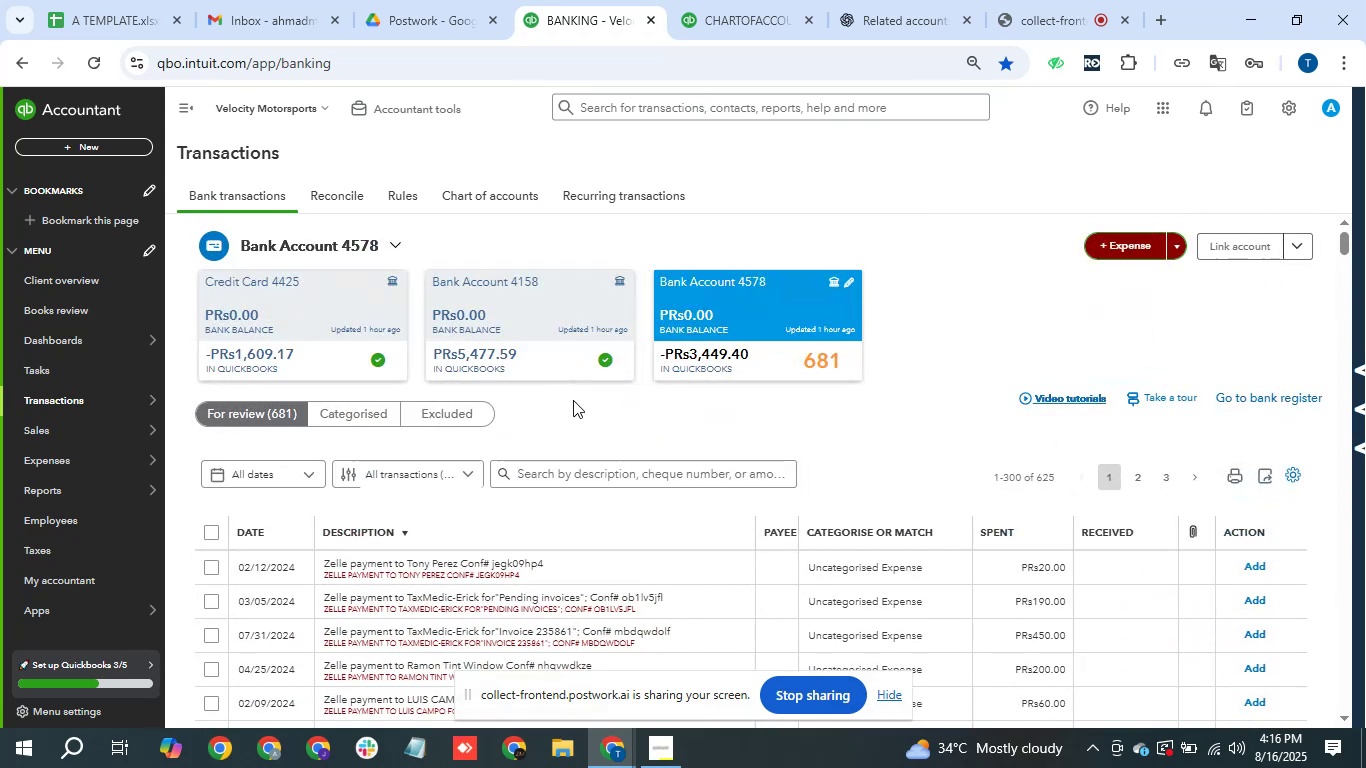 
scroll: coordinate [444, 351], scroll_direction: down, amount: 5.0
 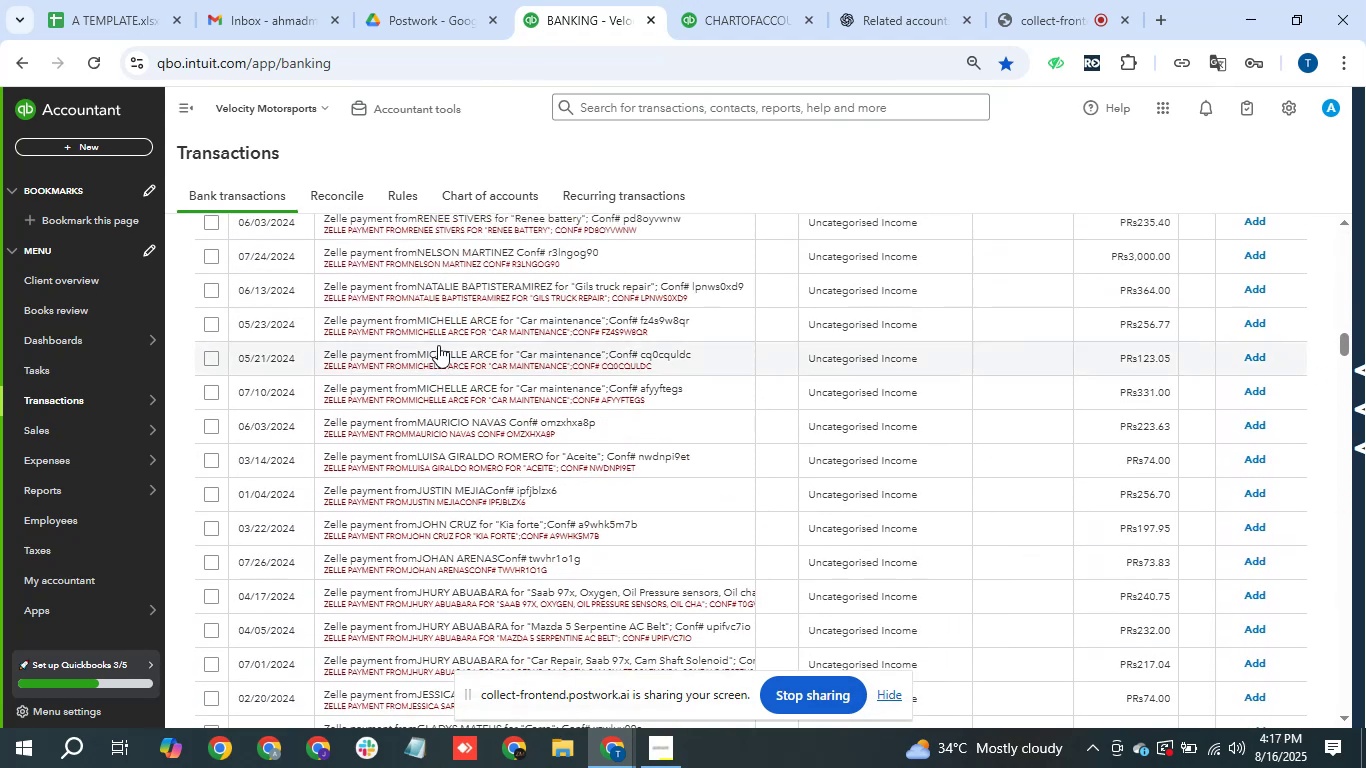 
scroll: coordinate [542, 424], scroll_direction: down, amount: 6.0
 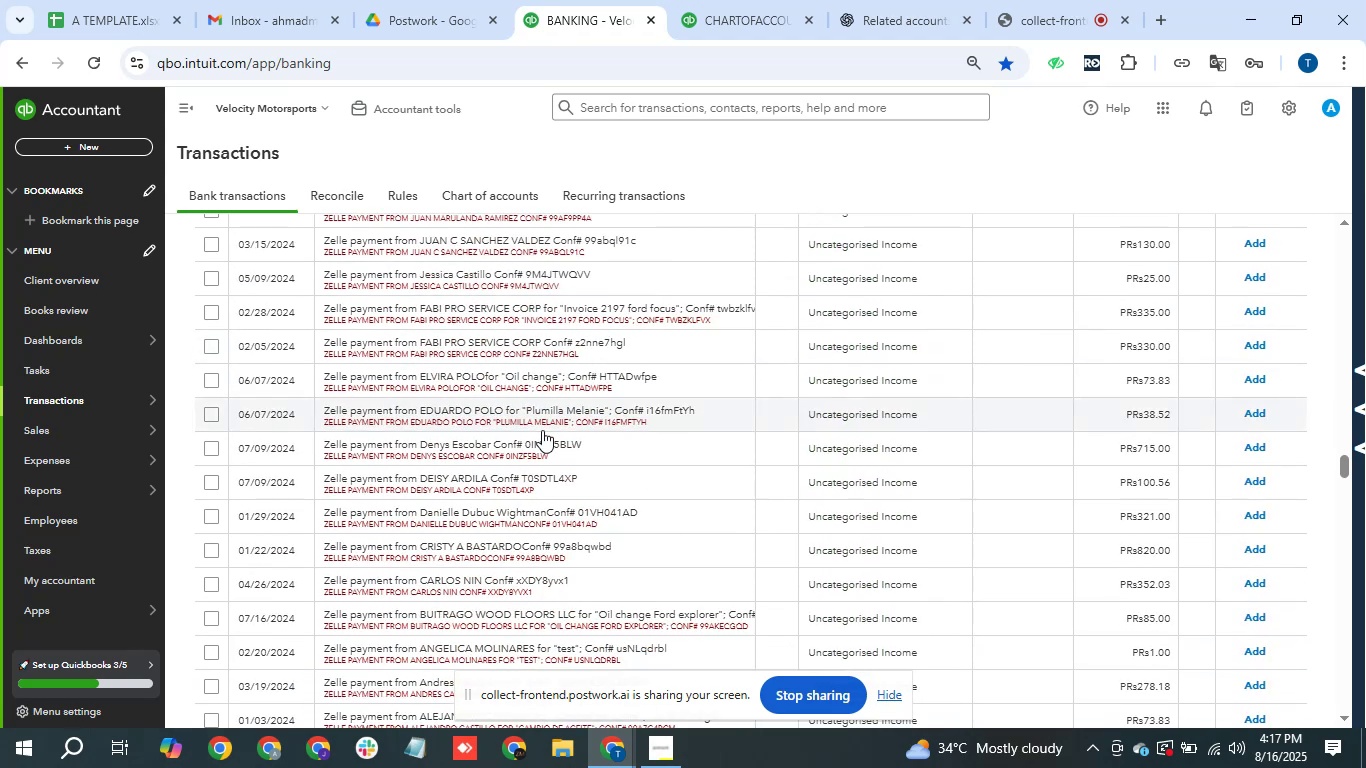 
scroll: coordinate [521, 450], scroll_direction: down, amount: 2.0
 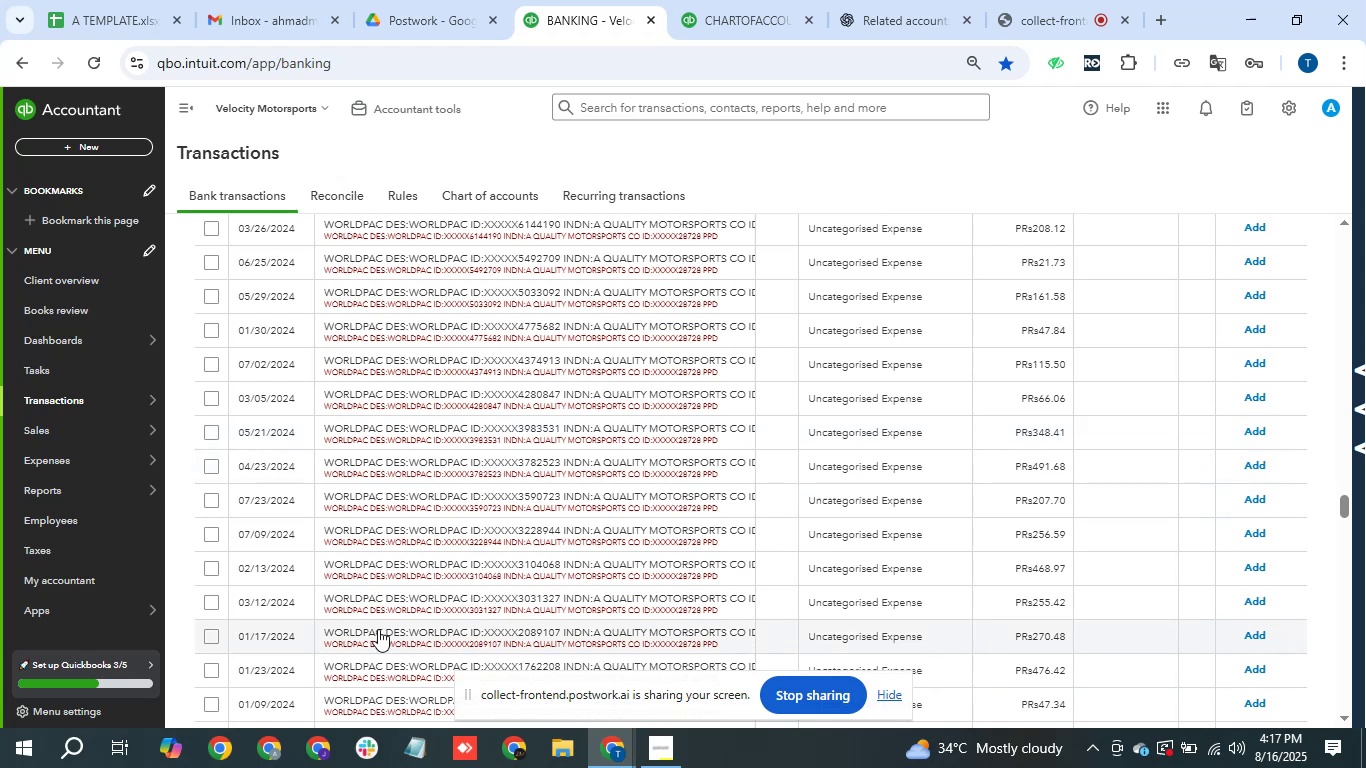 
wait(13.9)
 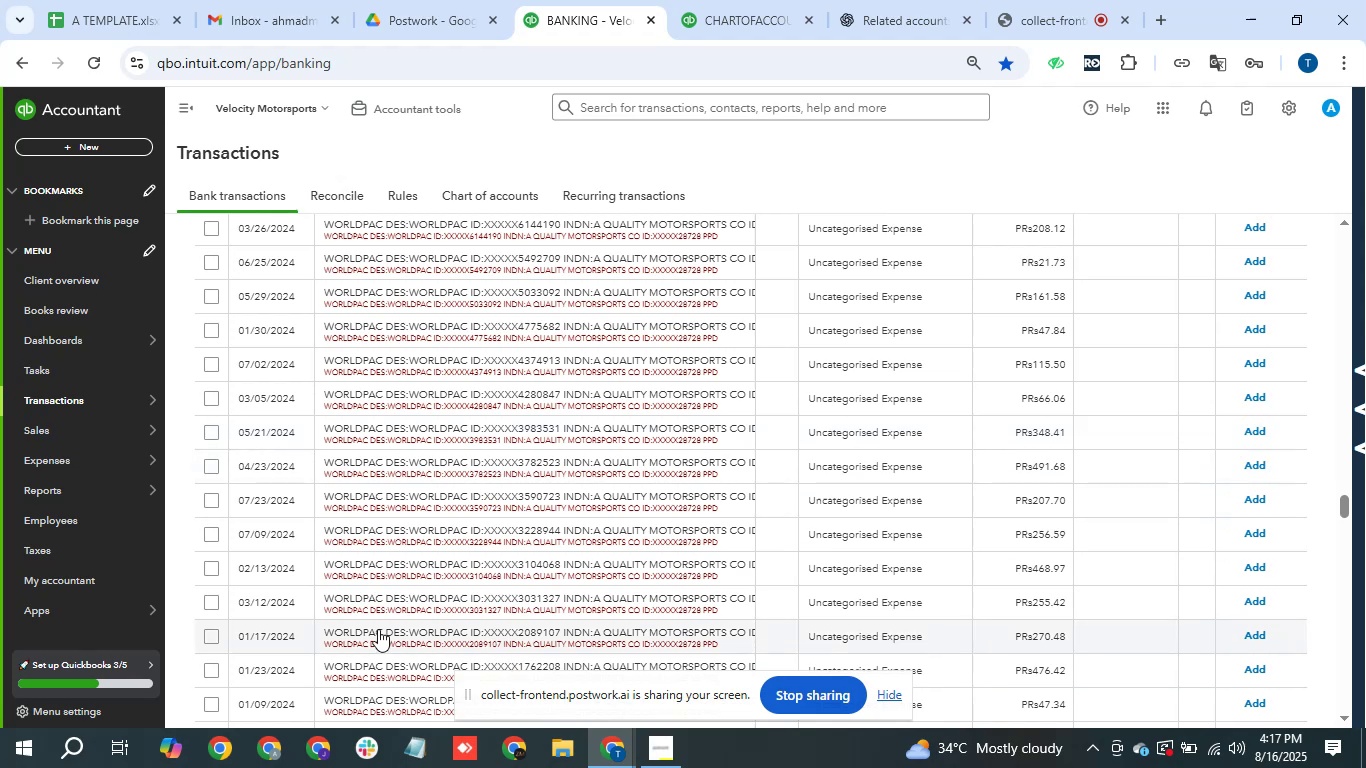 
scroll: coordinate [695, 444], scroll_direction: down, amount: 1.0
 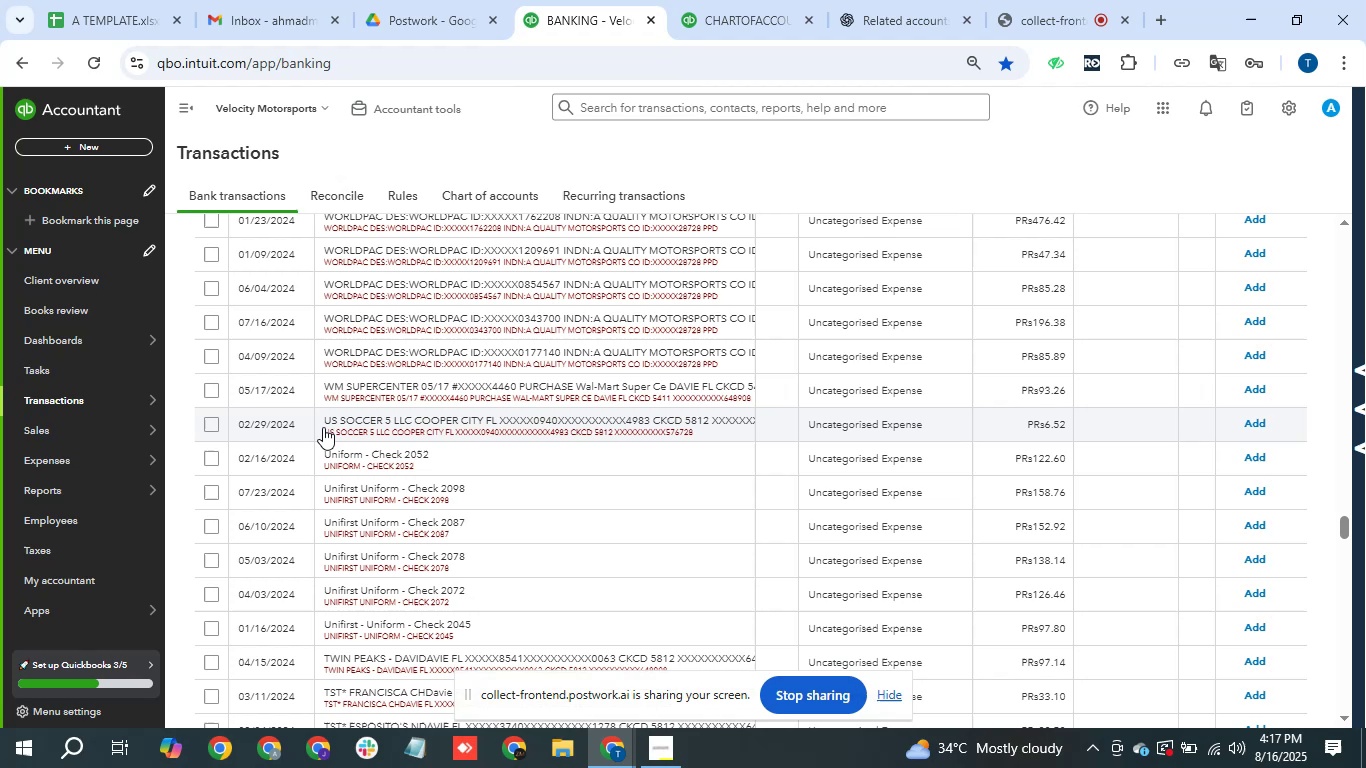 
wait(5.61)
 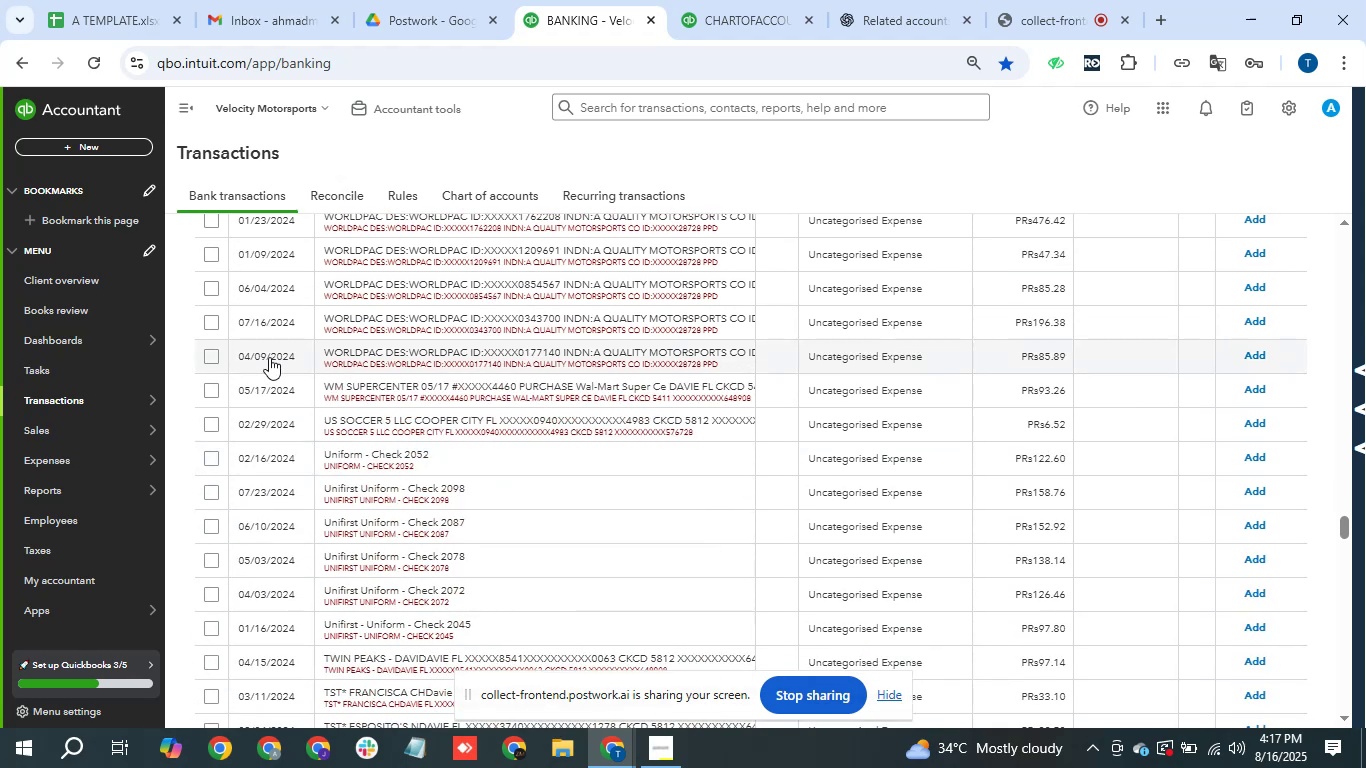 
left_click_drag(start_coordinate=[319, 455], to_coordinate=[362, 460])
 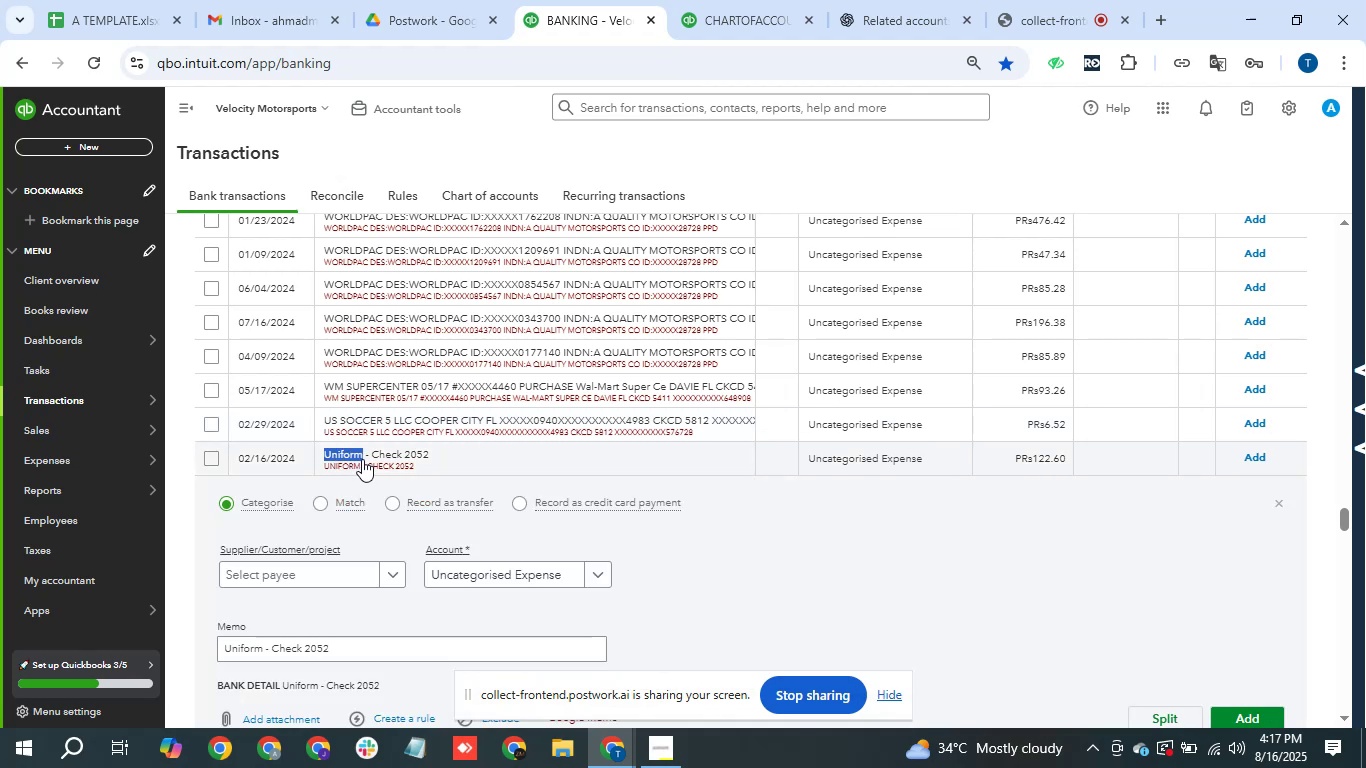 
right_click([348, 452])
 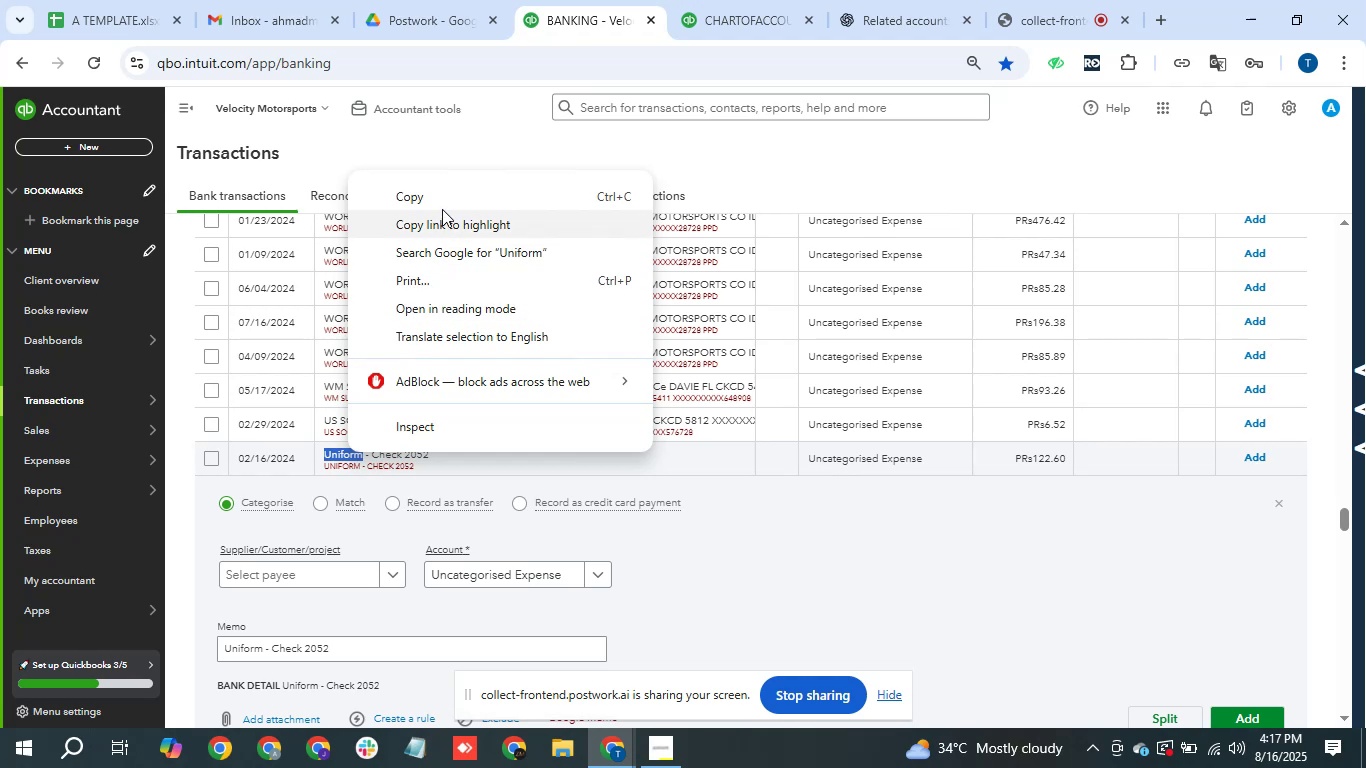 
left_click([444, 206])
 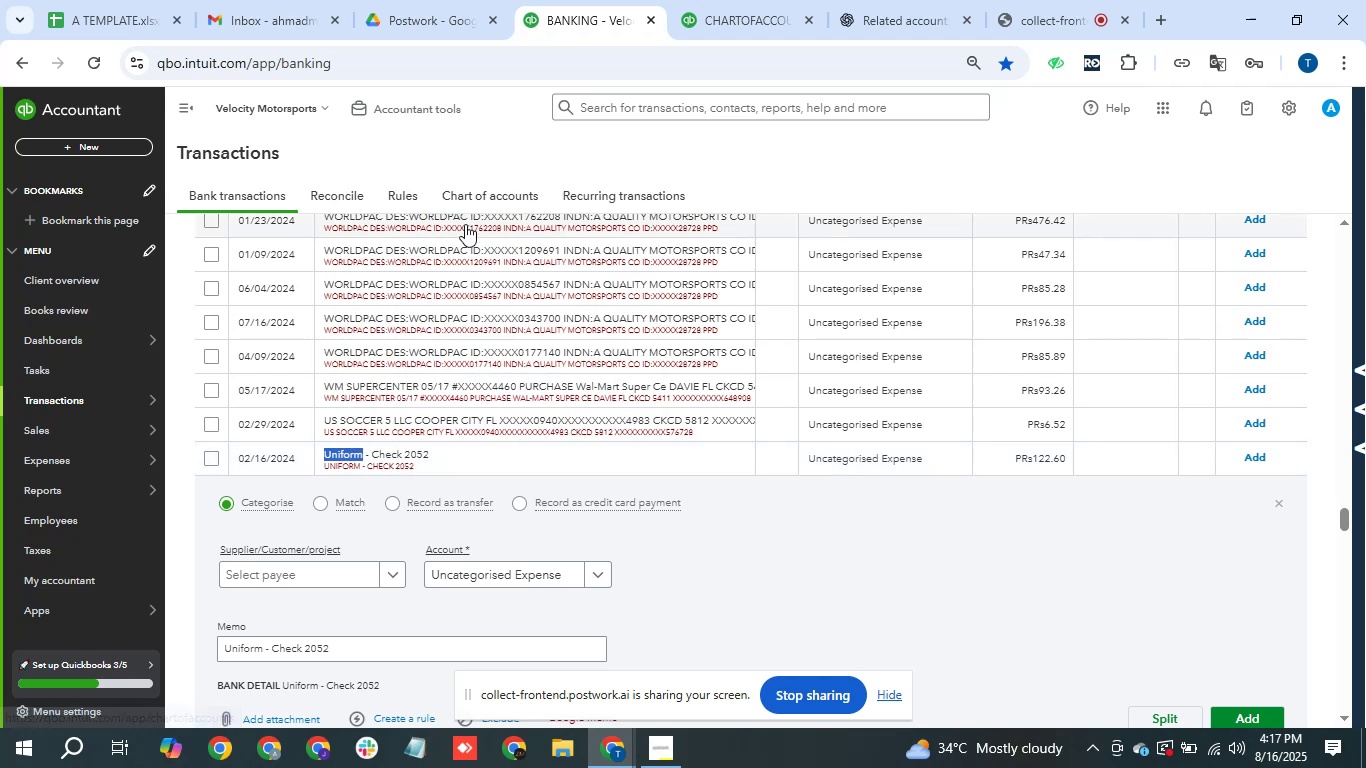 
scroll: coordinate [917, 438], scroll_direction: up, amount: 18.0
 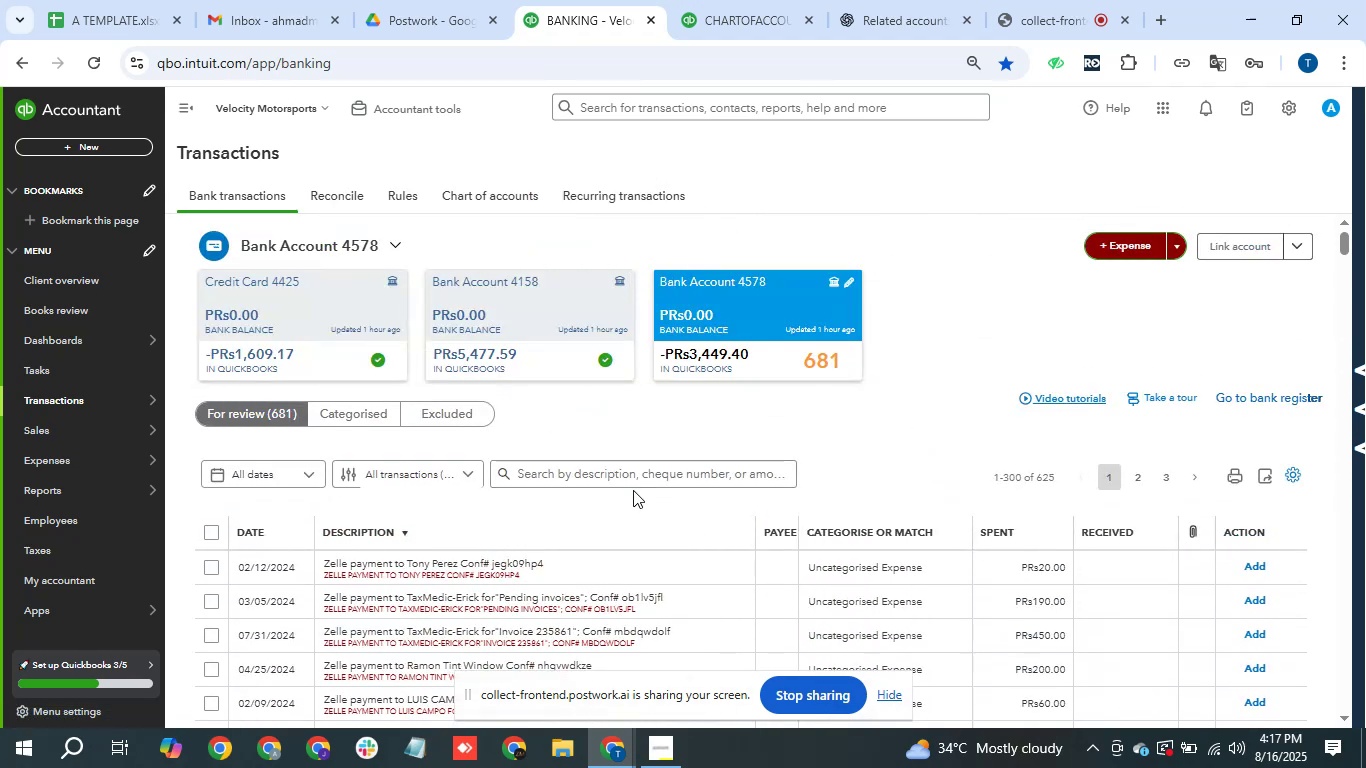 
left_click([633, 473])
 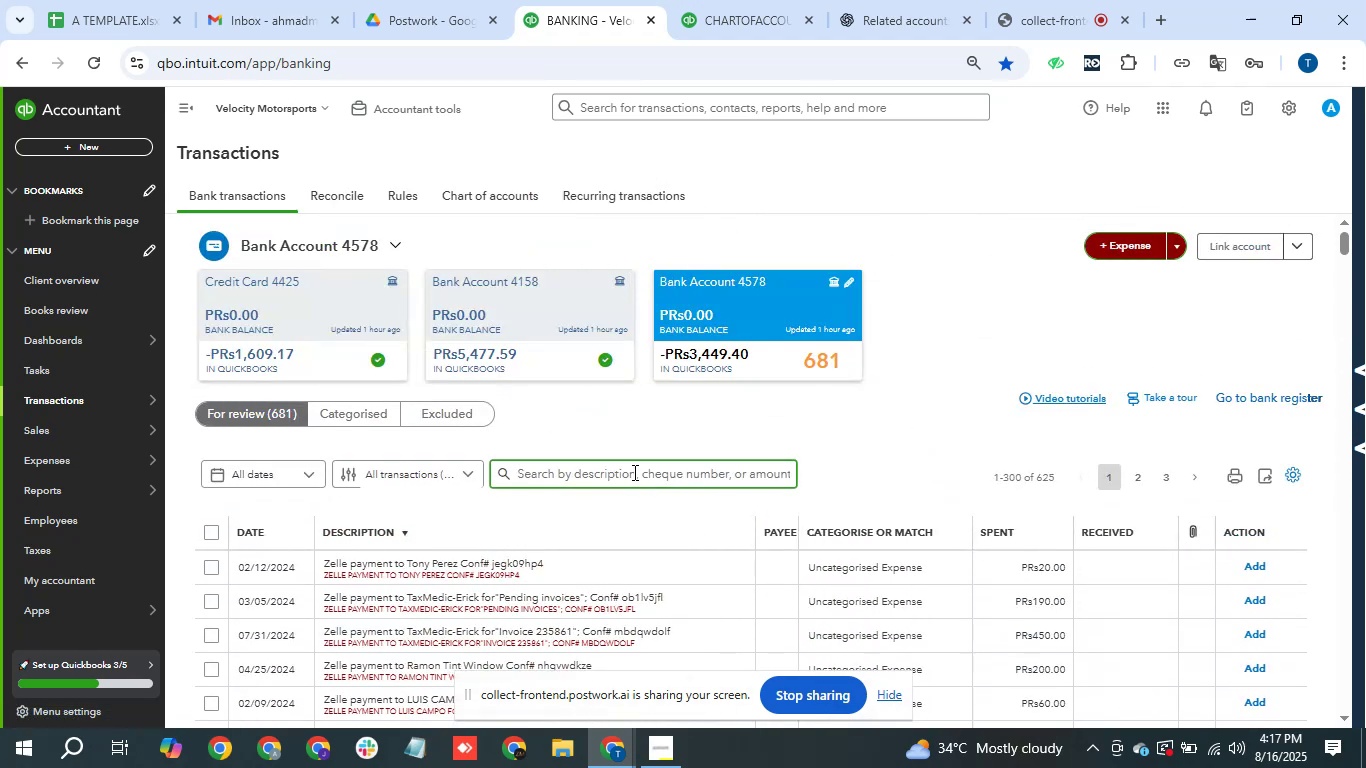 
right_click([633, 472])
 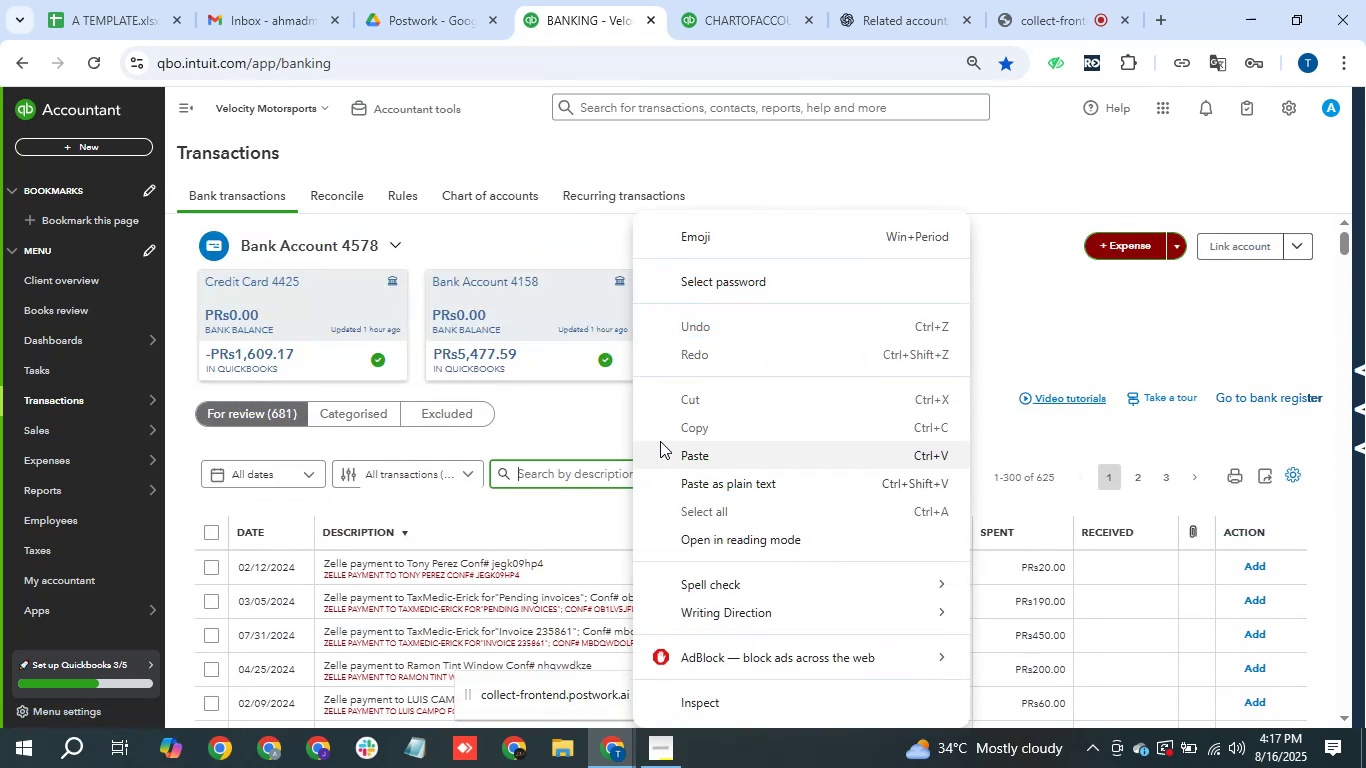 
left_click([660, 441])
 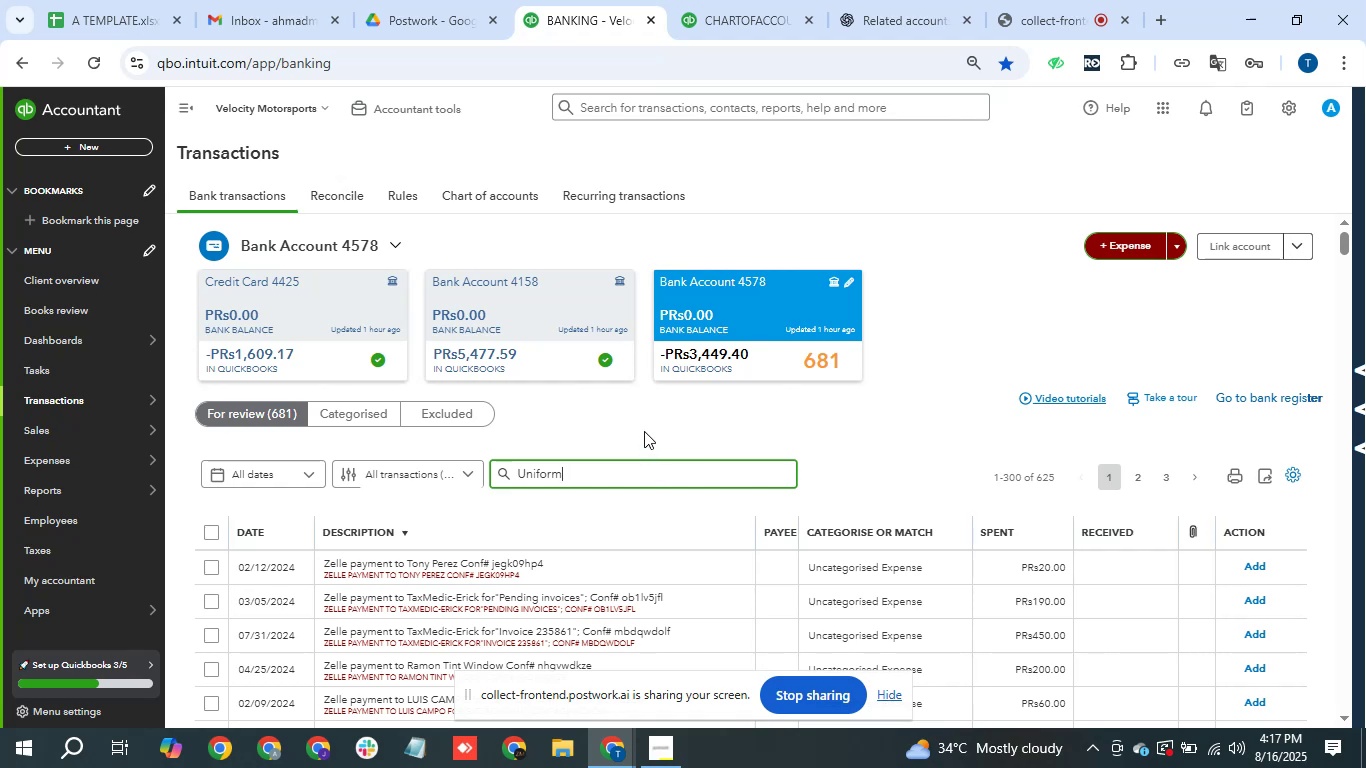 
hold_key(key=Enter, duration=0.38)
 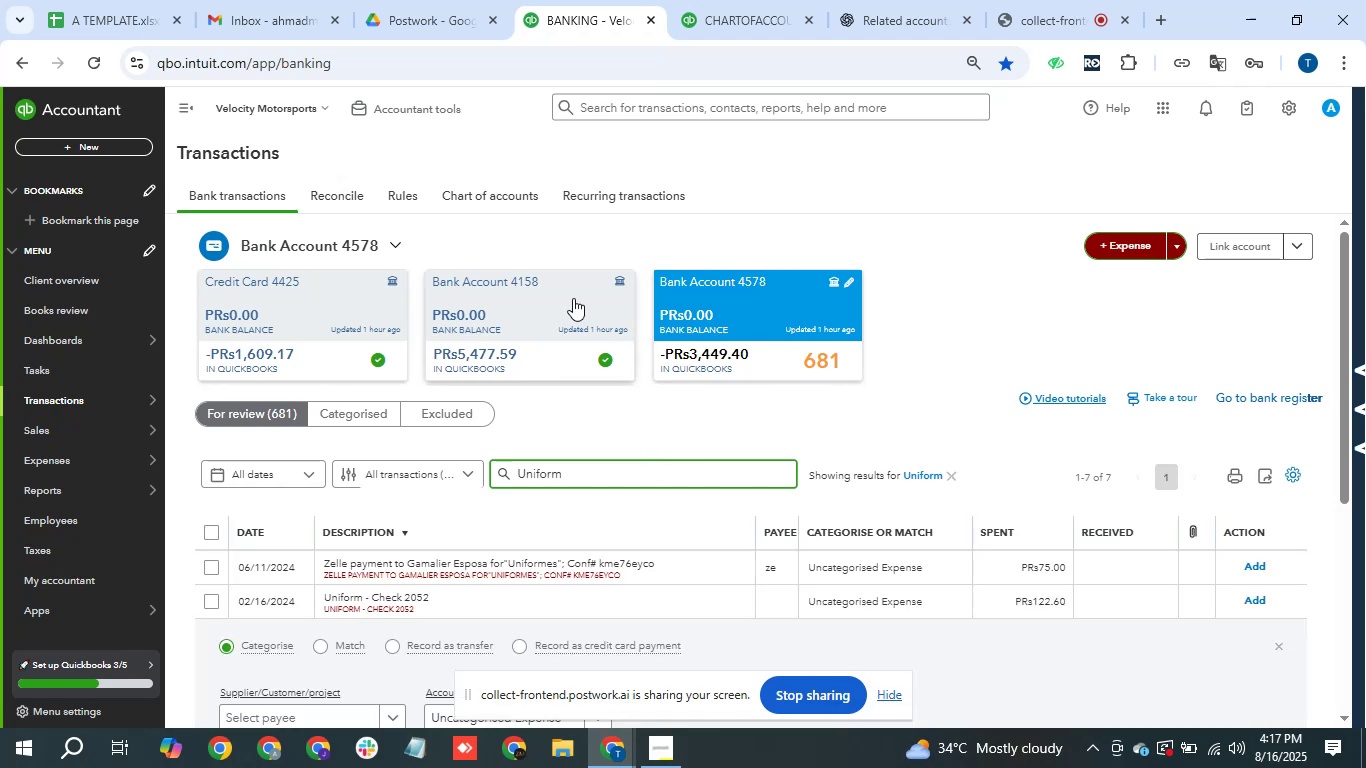 
wait(5.25)
 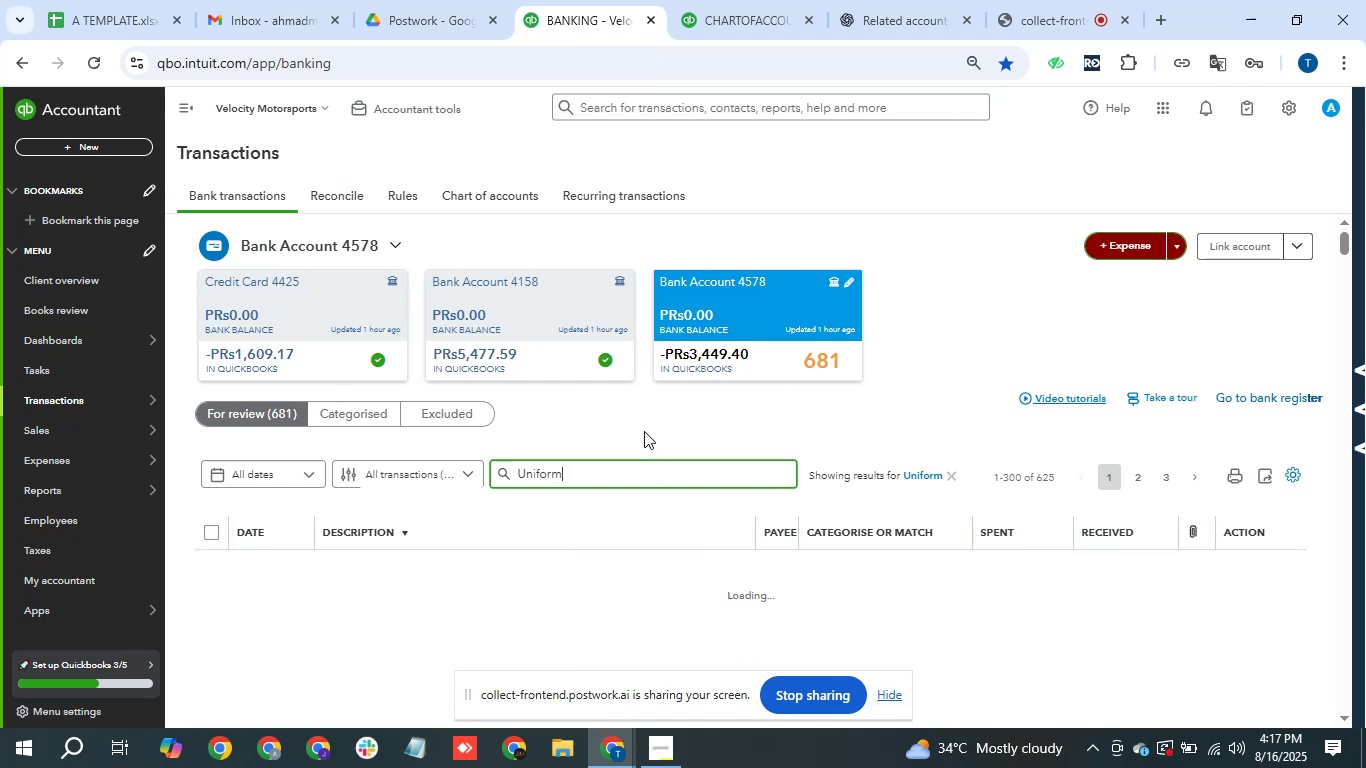 
left_click([552, 611])
 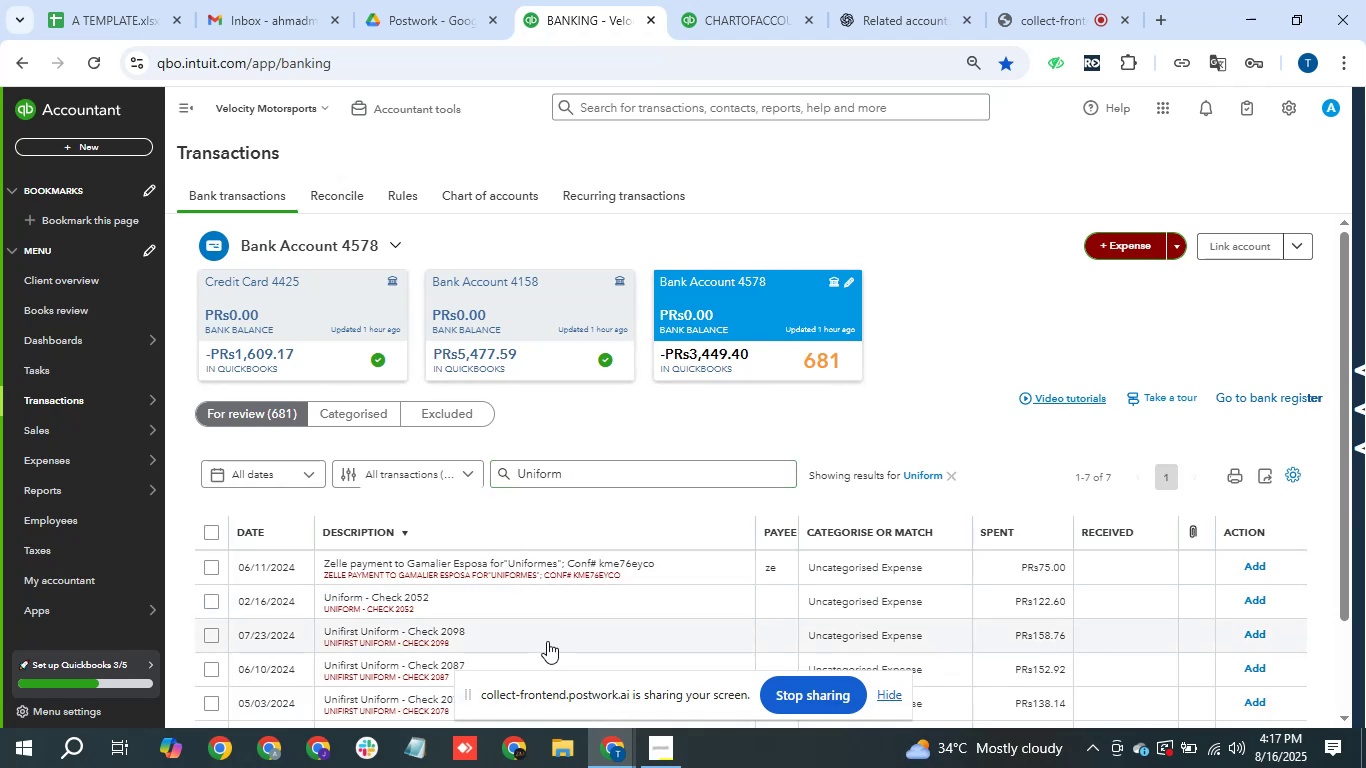 
scroll: coordinate [467, 587], scroll_direction: down, amount: 3.0
 